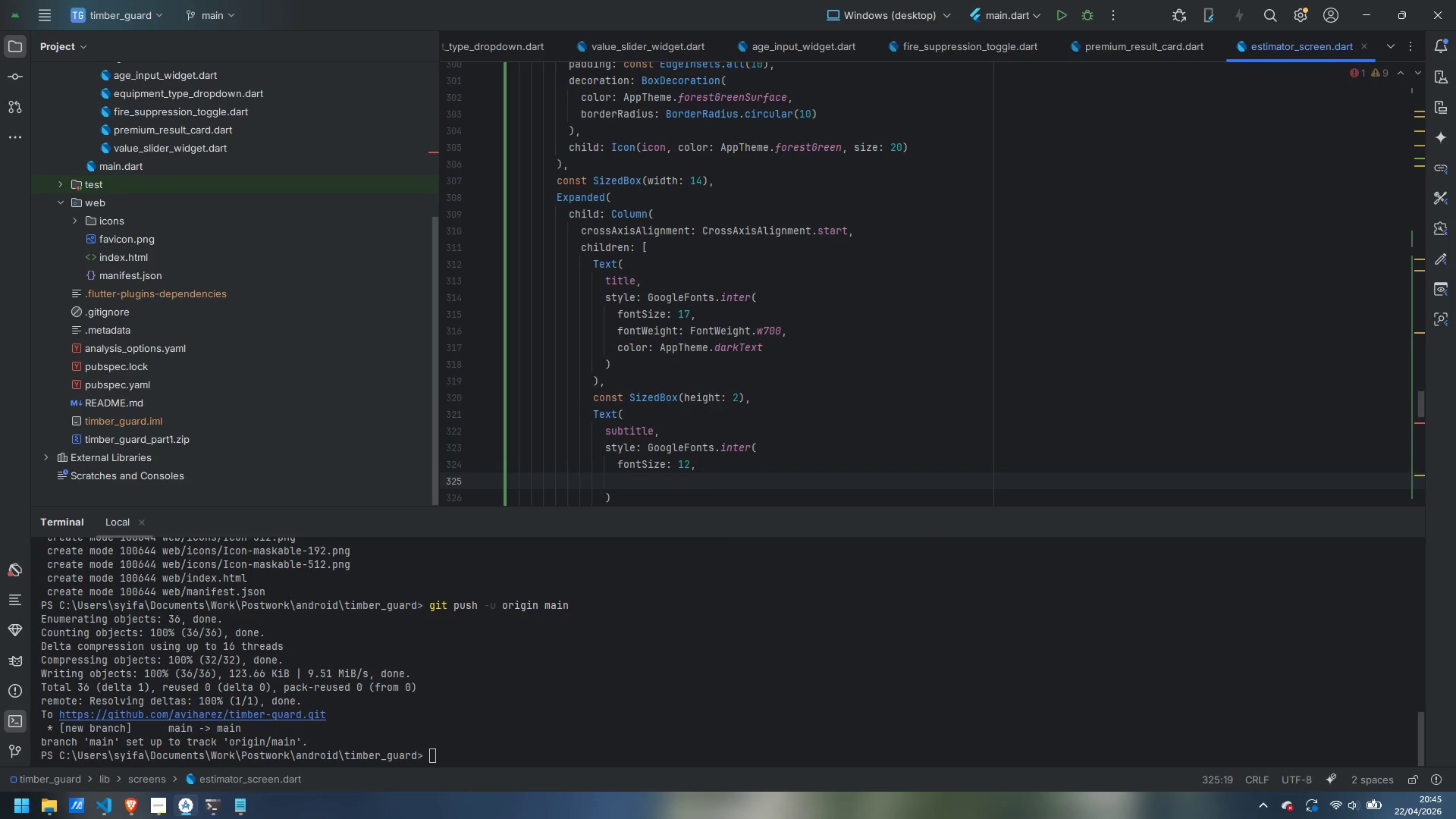 
type(color: AppTheme.slateGree)
key(Backspace)
type(yLight)
 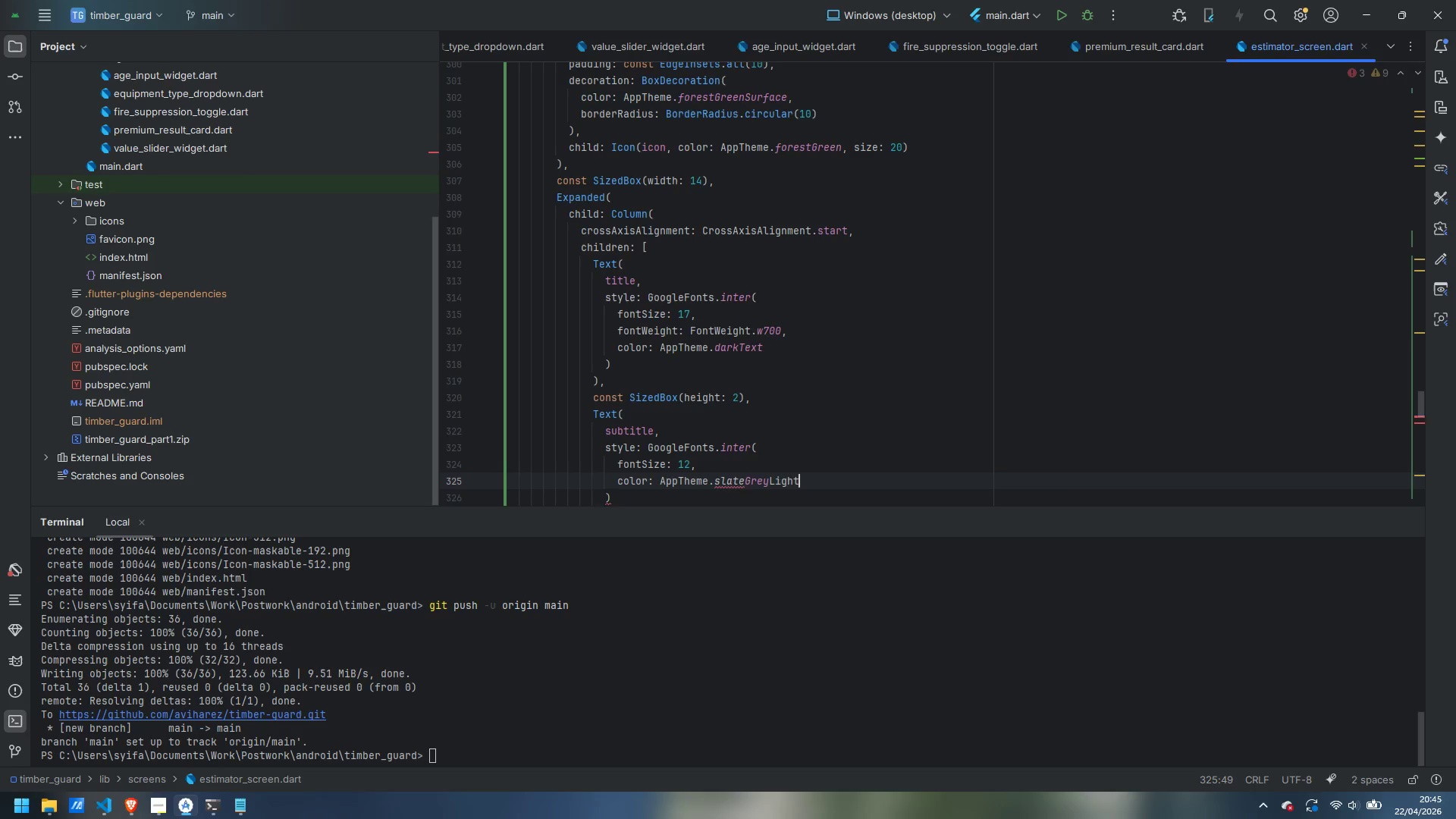 
scroll: coordinate [837, 323], scroll_direction: down, amount: 4.0
 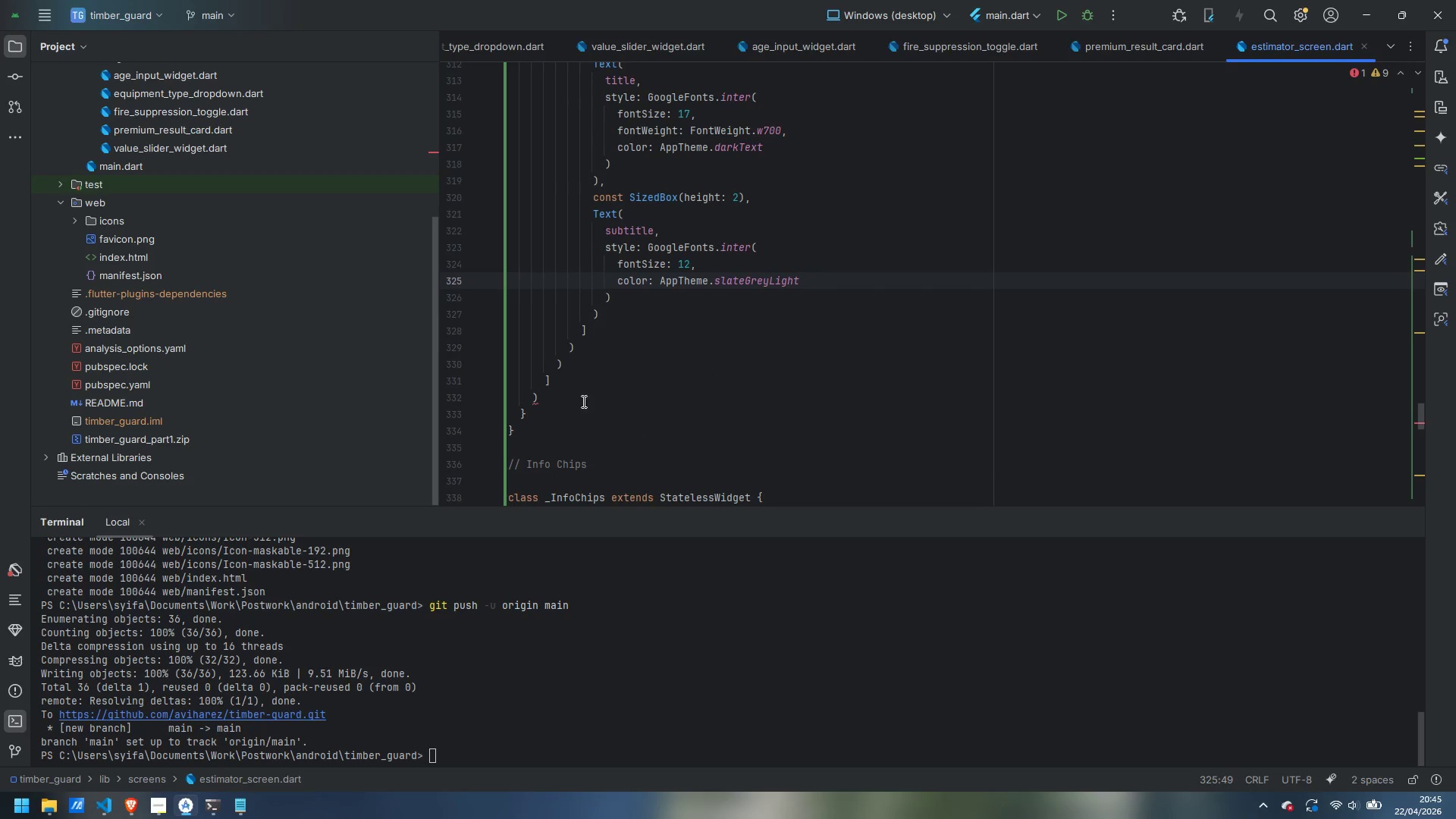 
left_click([586, 391])
 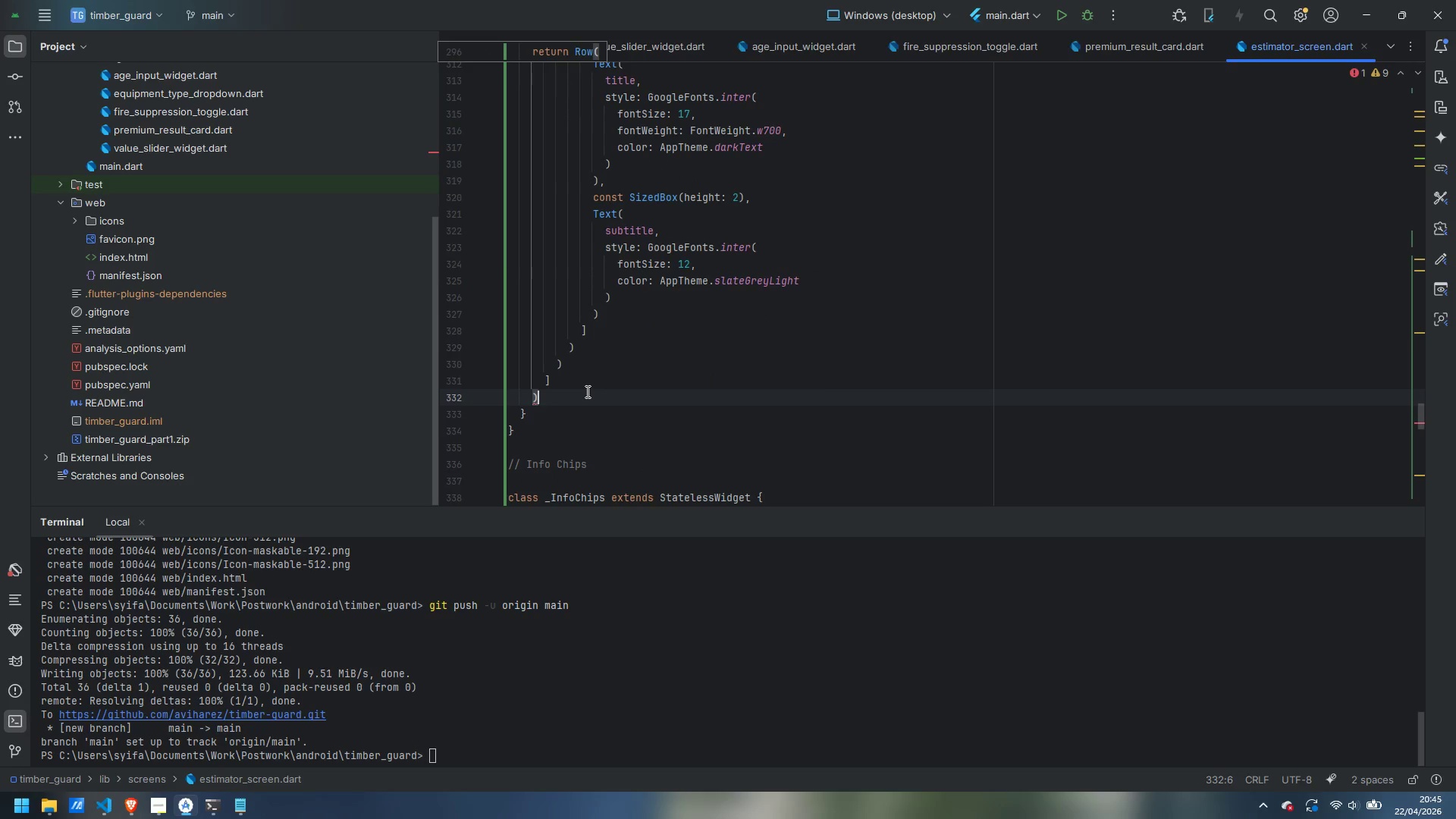 
key(Semicolon)
 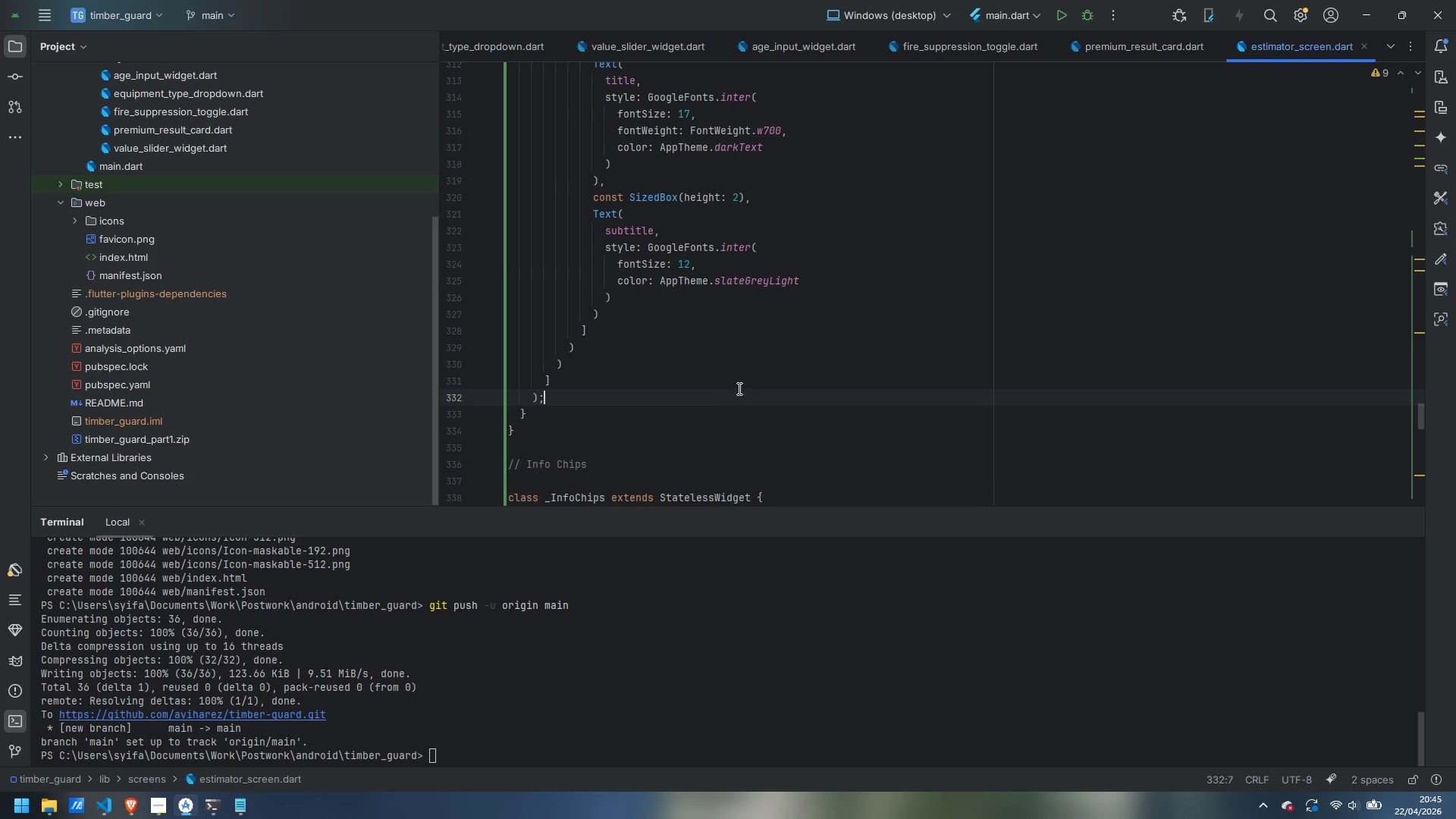 
scroll: coordinate [664, 316], scroll_direction: up, amount: 16.0
 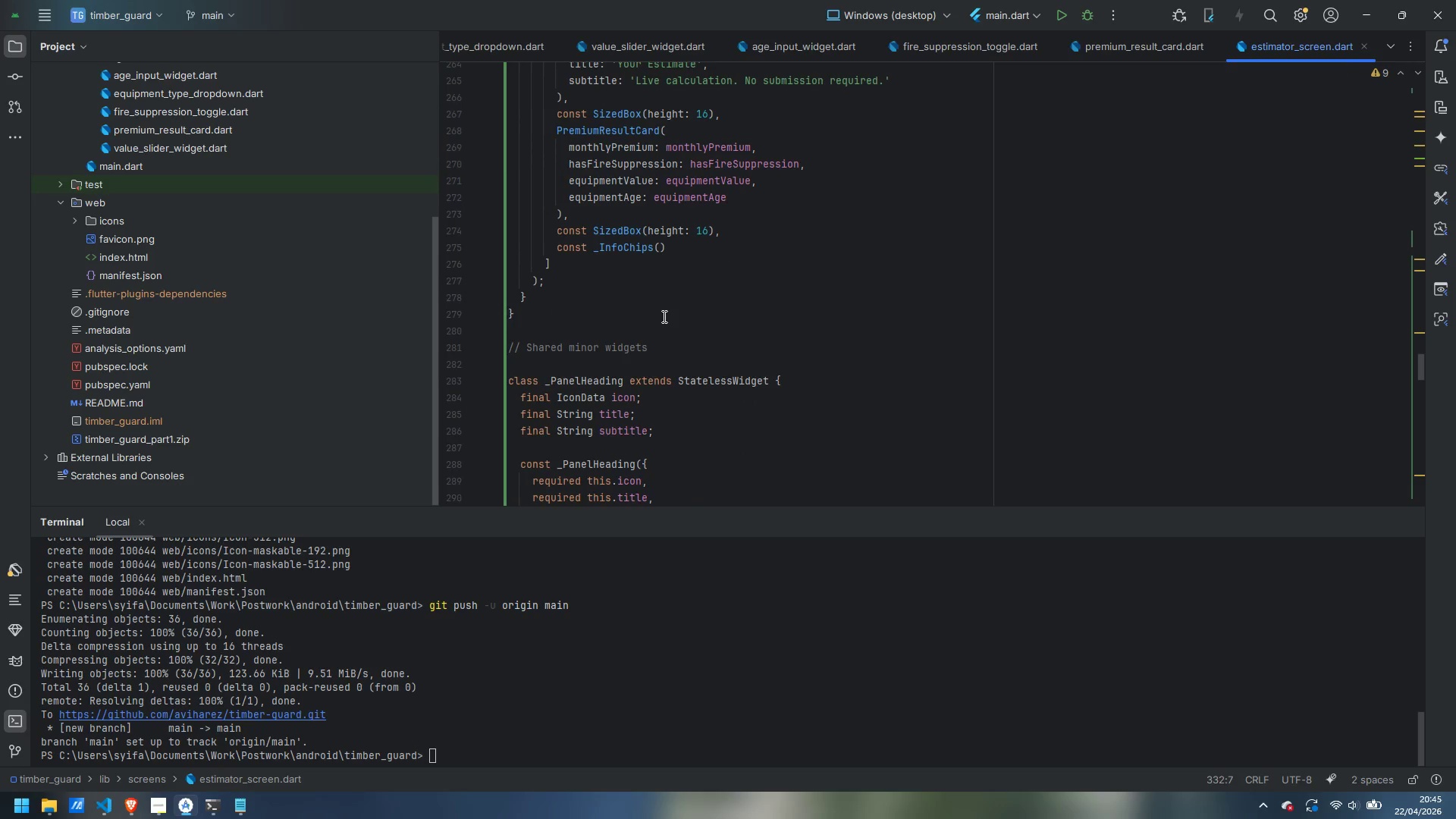 
wait(9.9)
 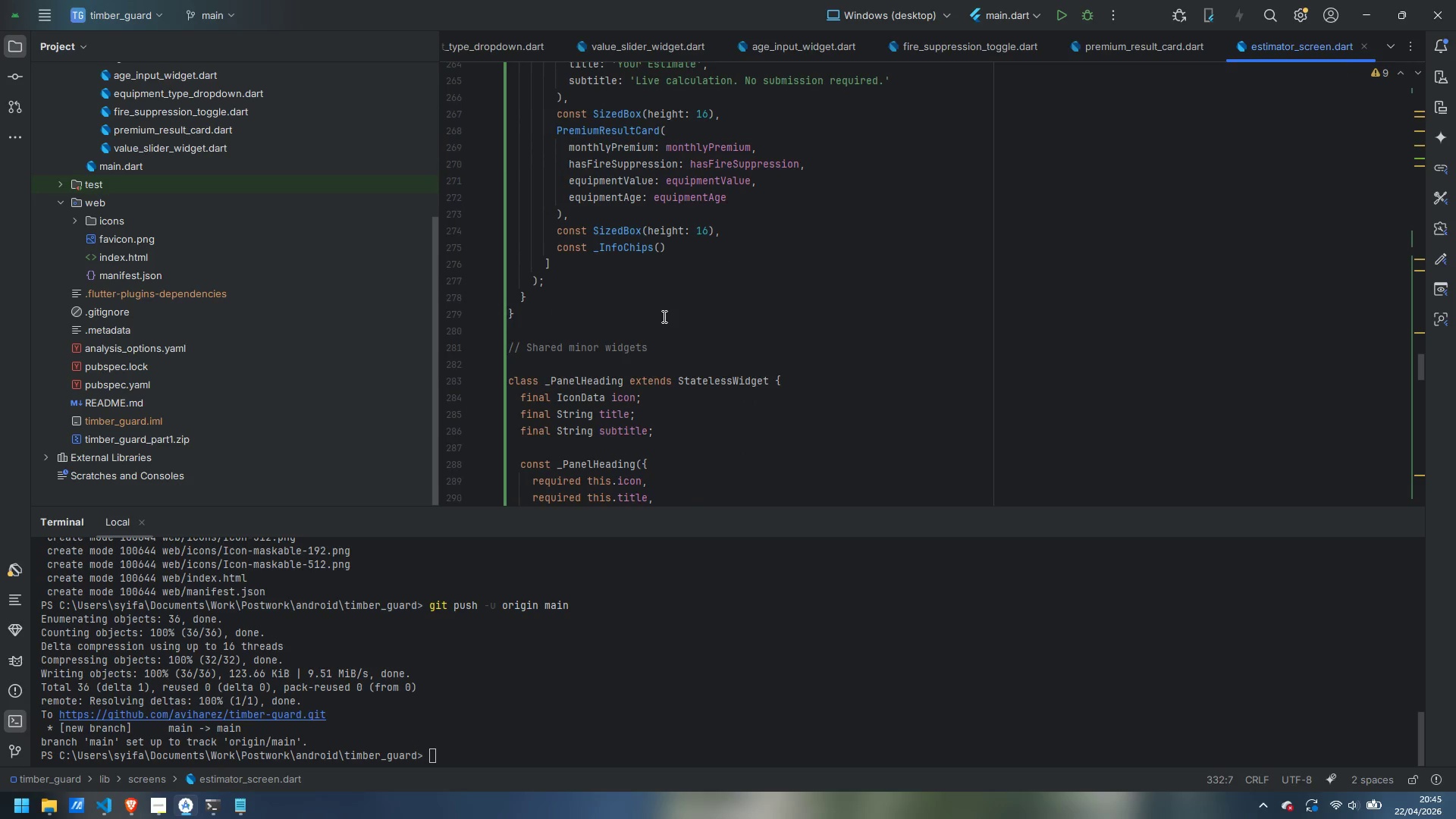 
left_click([640, 315])
 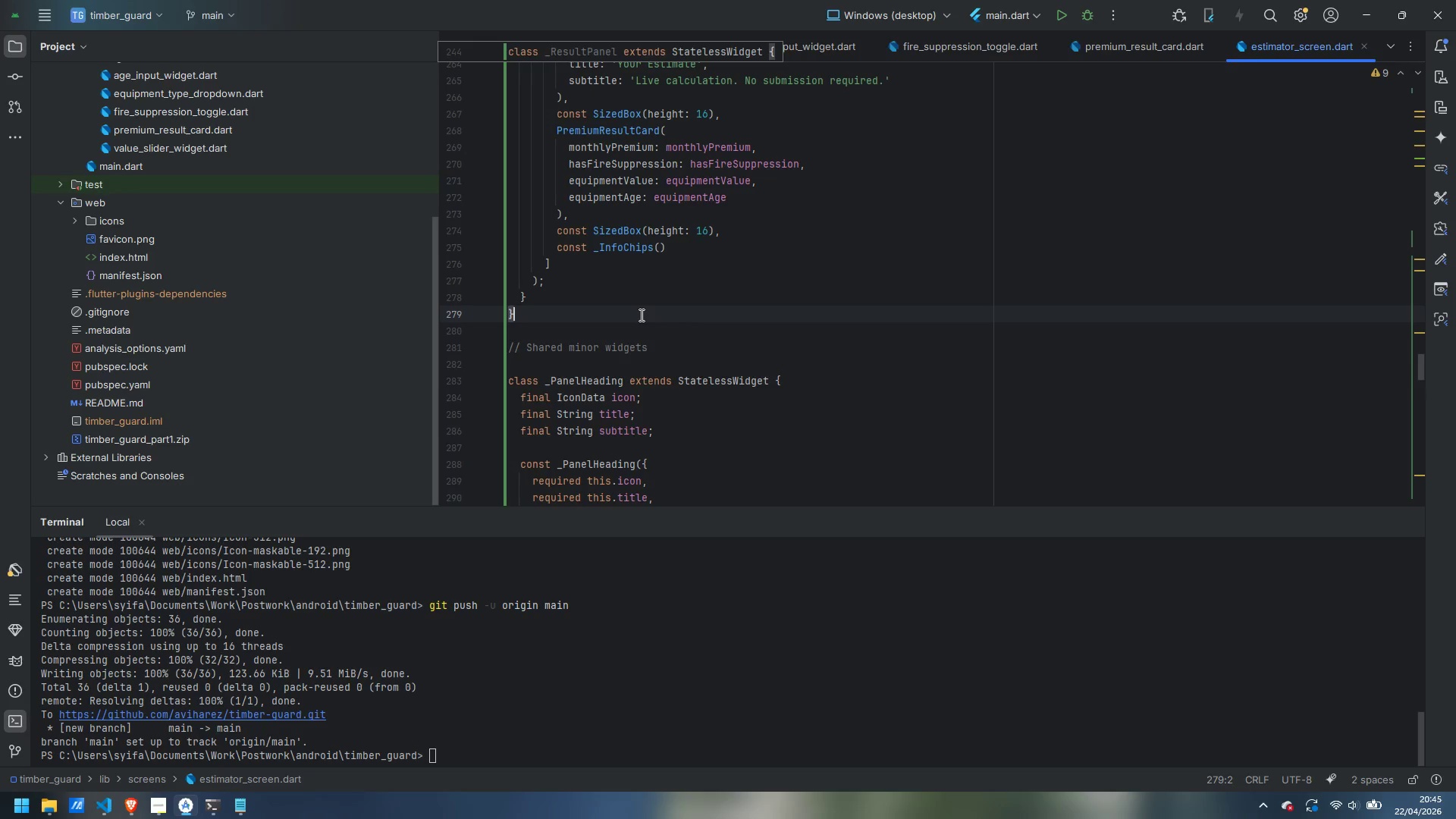 
key(Enter)
 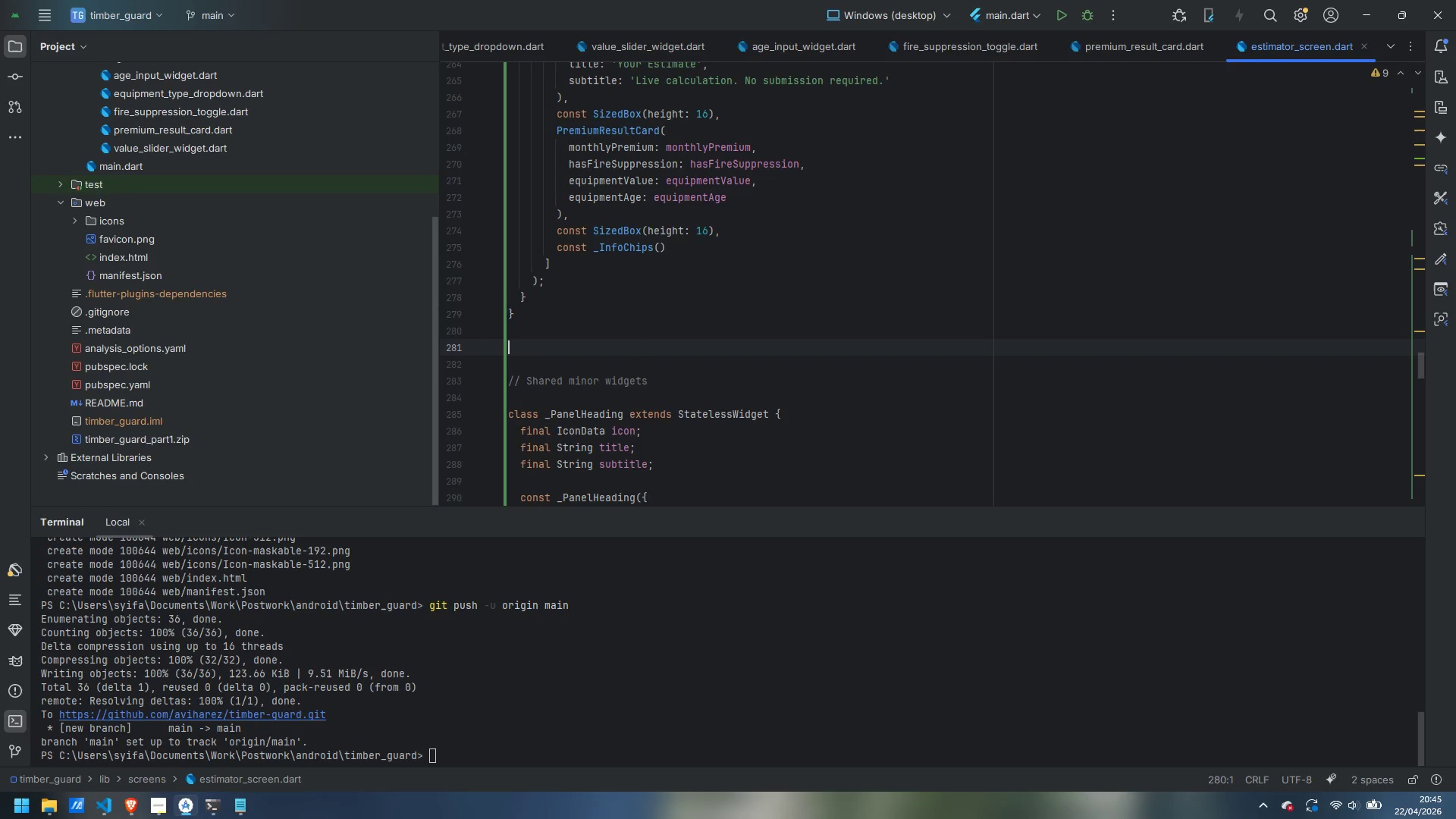 
key(Enter)
 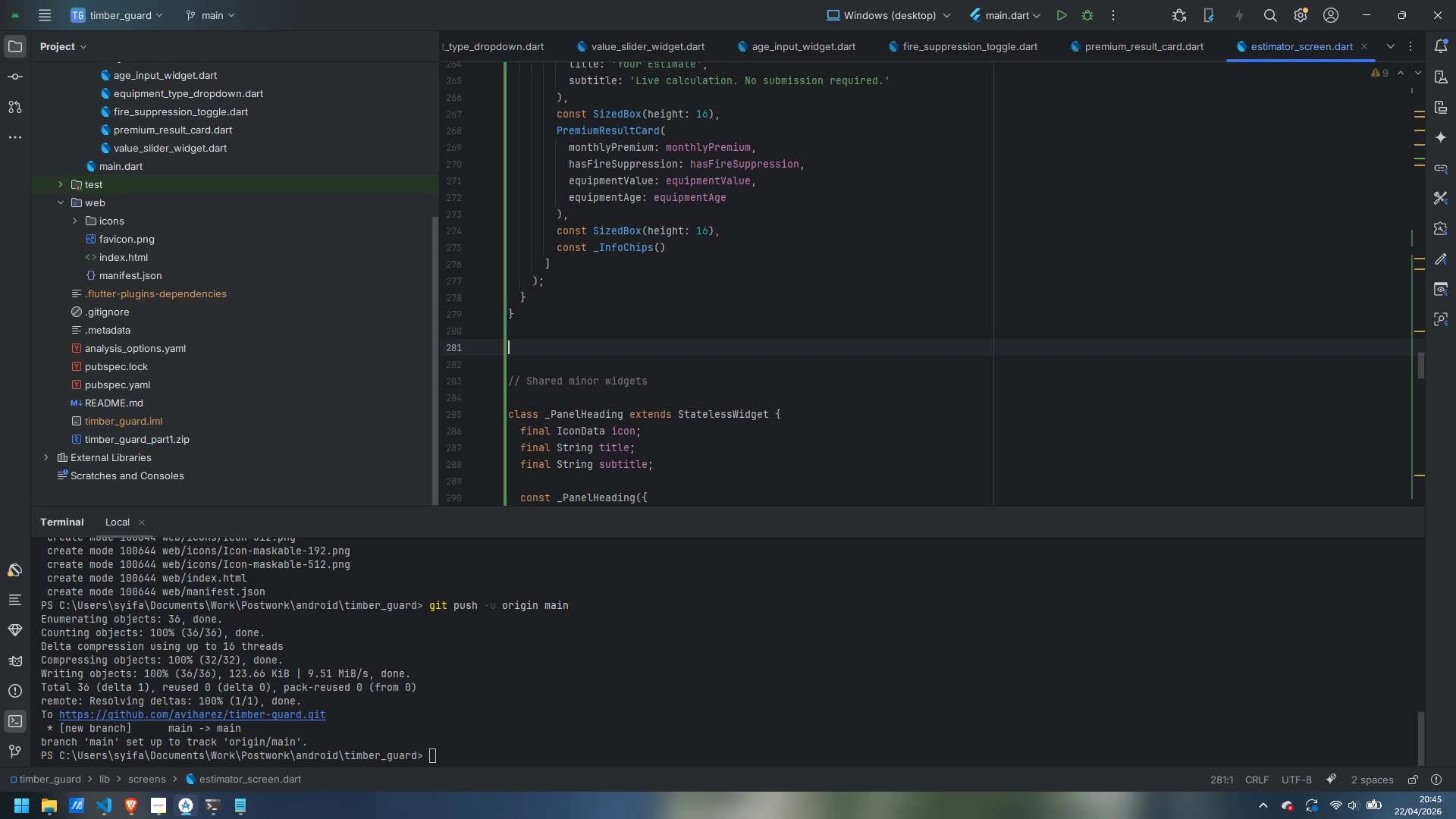 
type(// C)
key(Backspace)
type(Desktop two-column layout)
 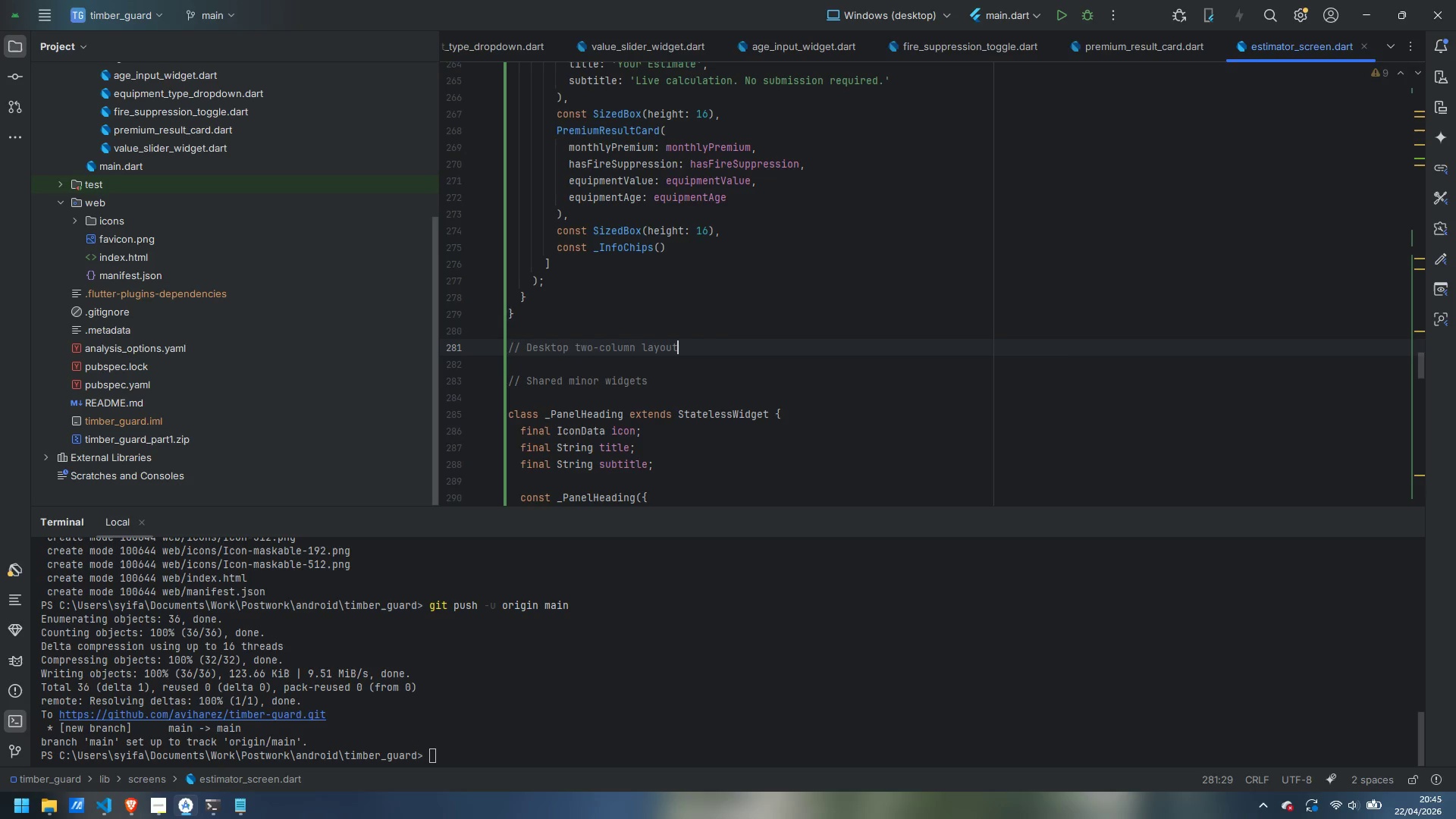 
key(Enter)
 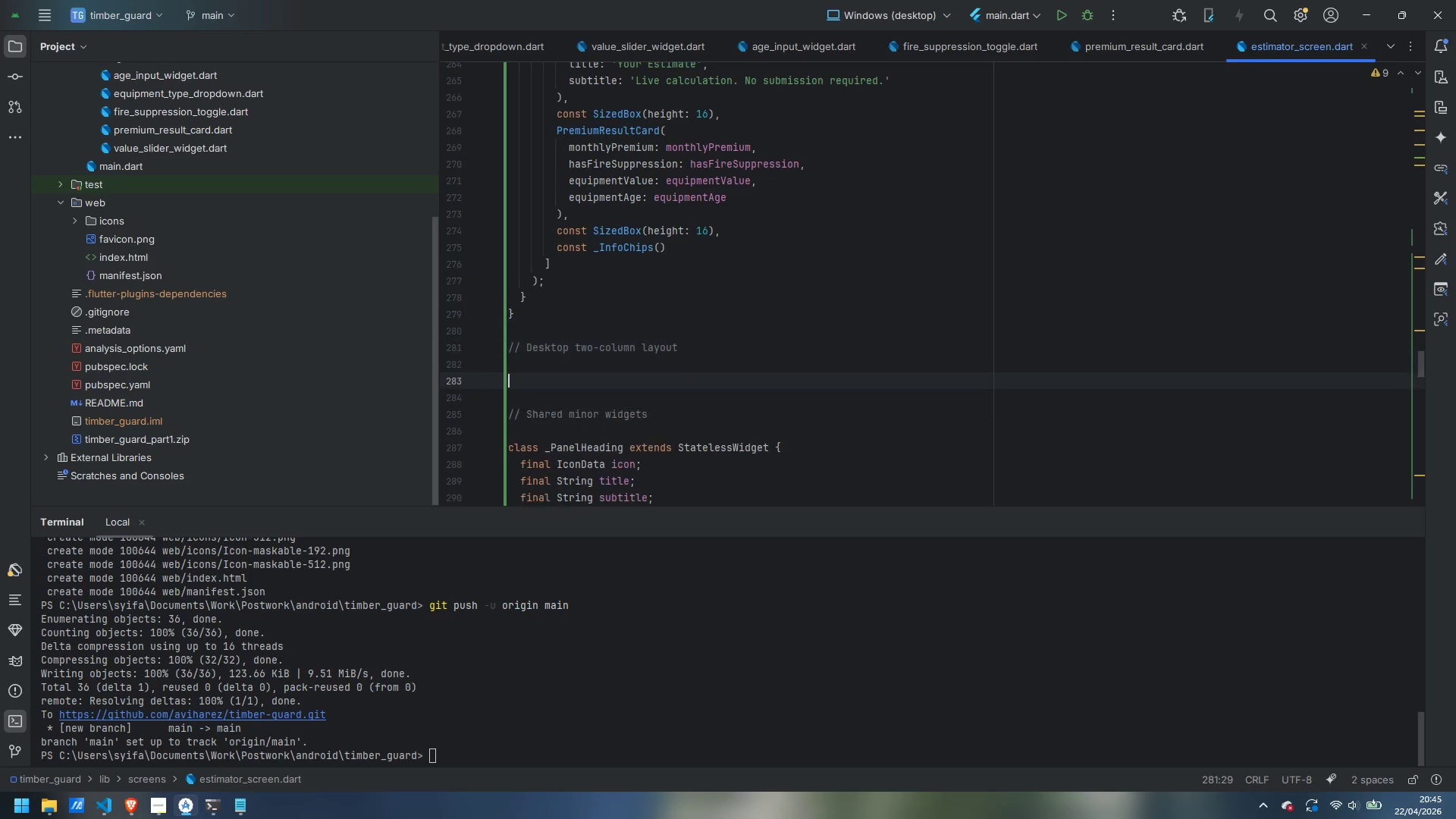 
key(Enter)
 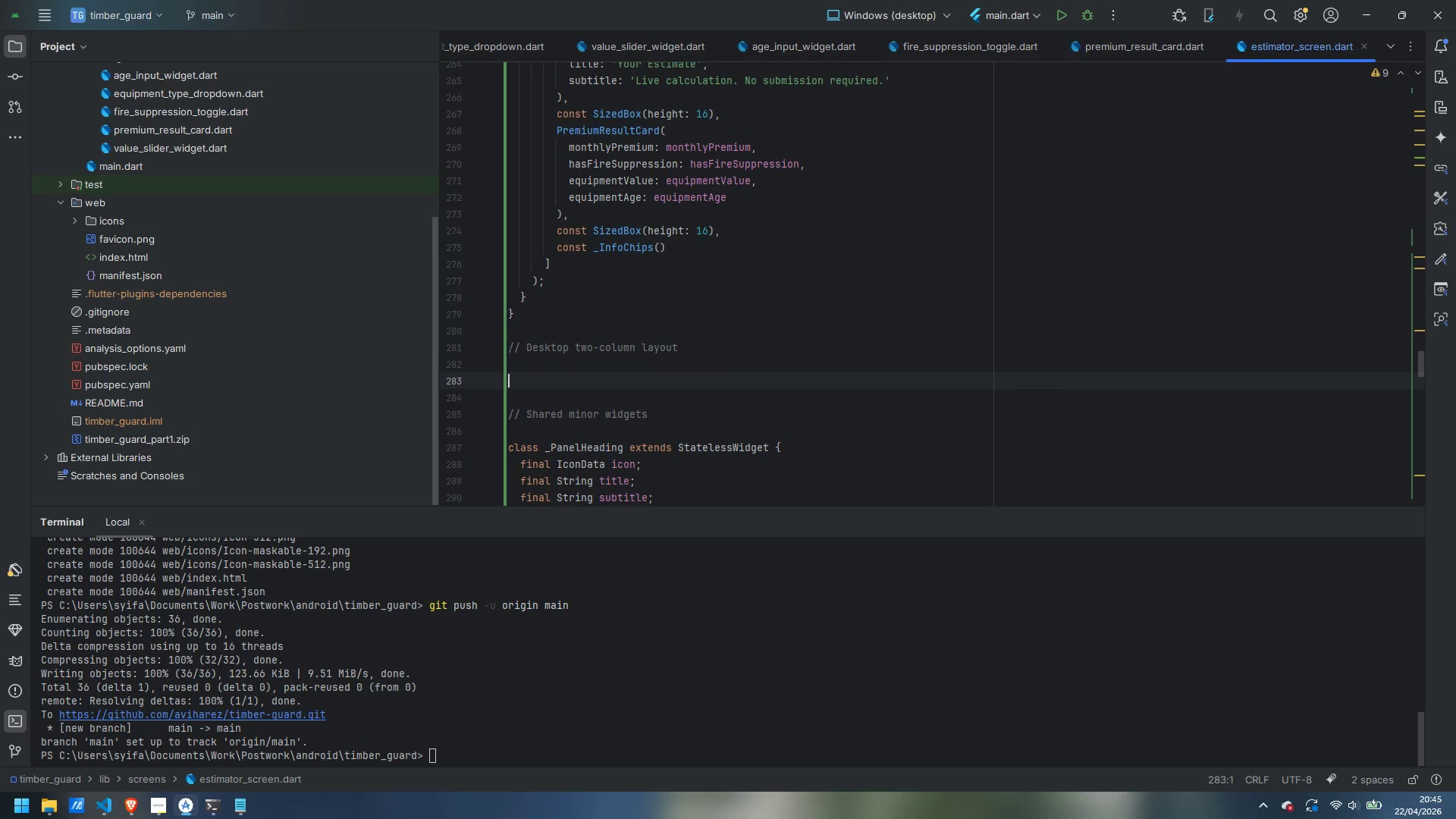 
type(class _DesktopLayout extends Statle)
key(Backspace)
key(Backspace)
type(ew)
key(Backspace)
type(lessWidget {)
 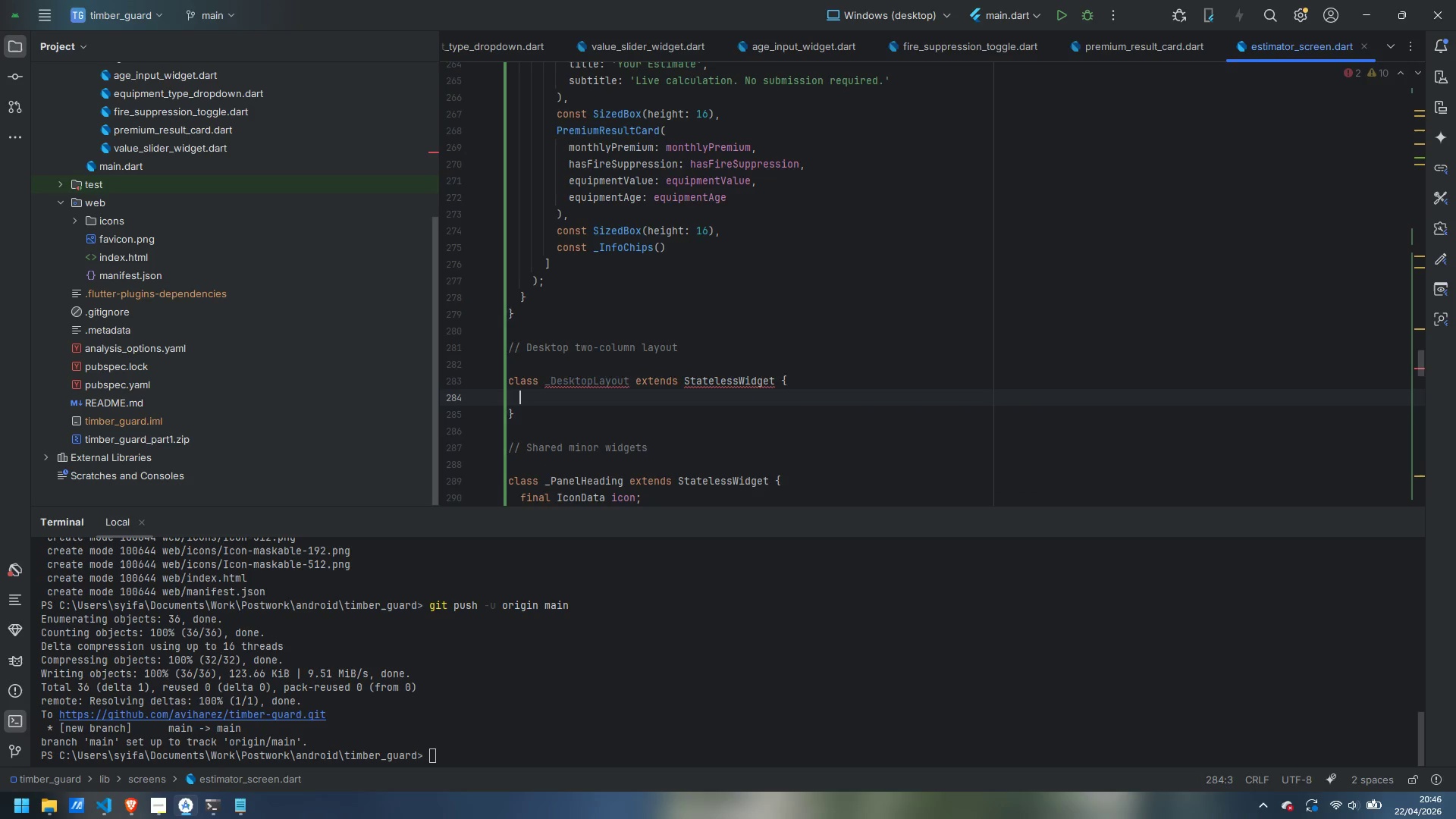 
 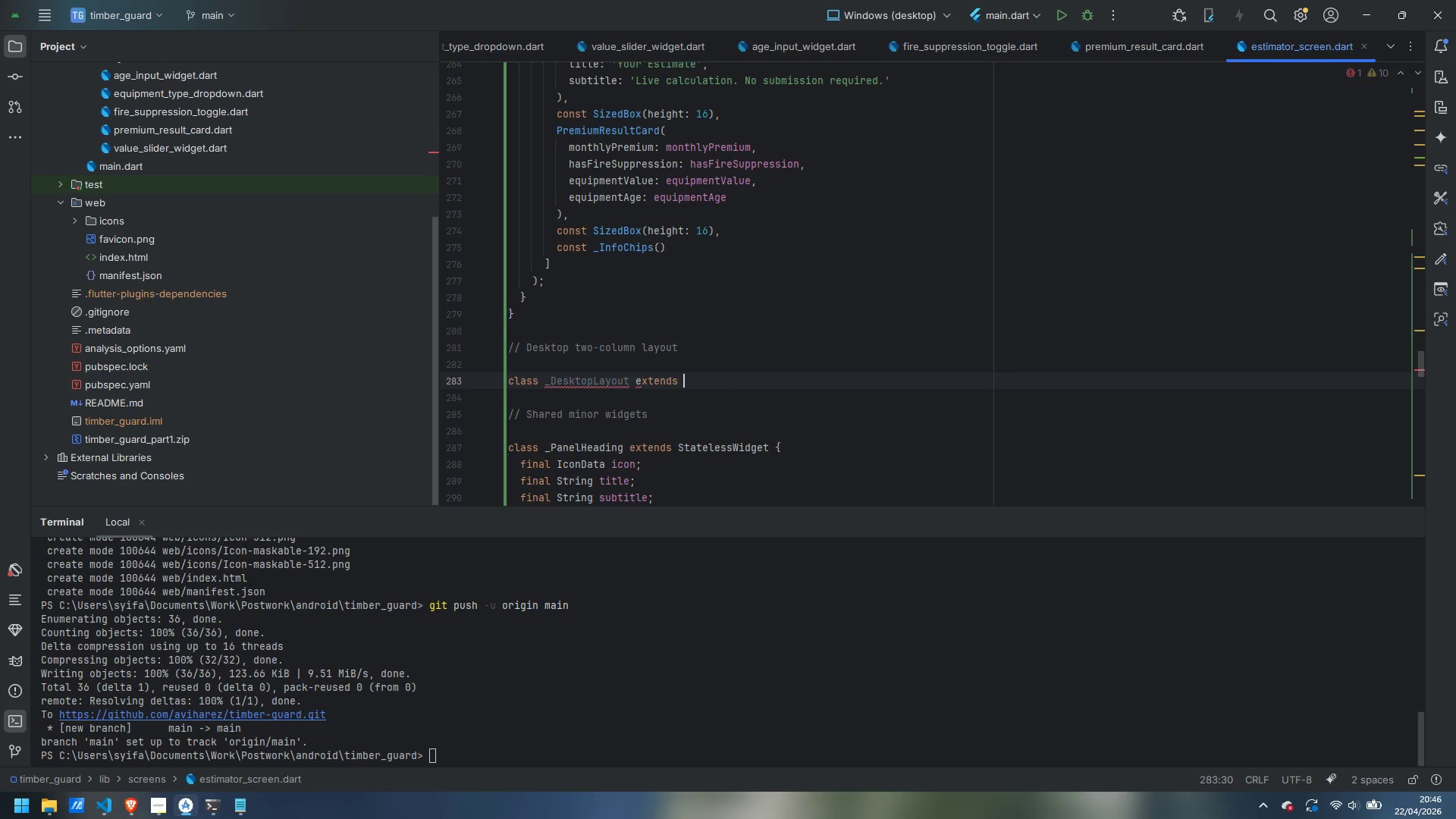 
key(Enter)
 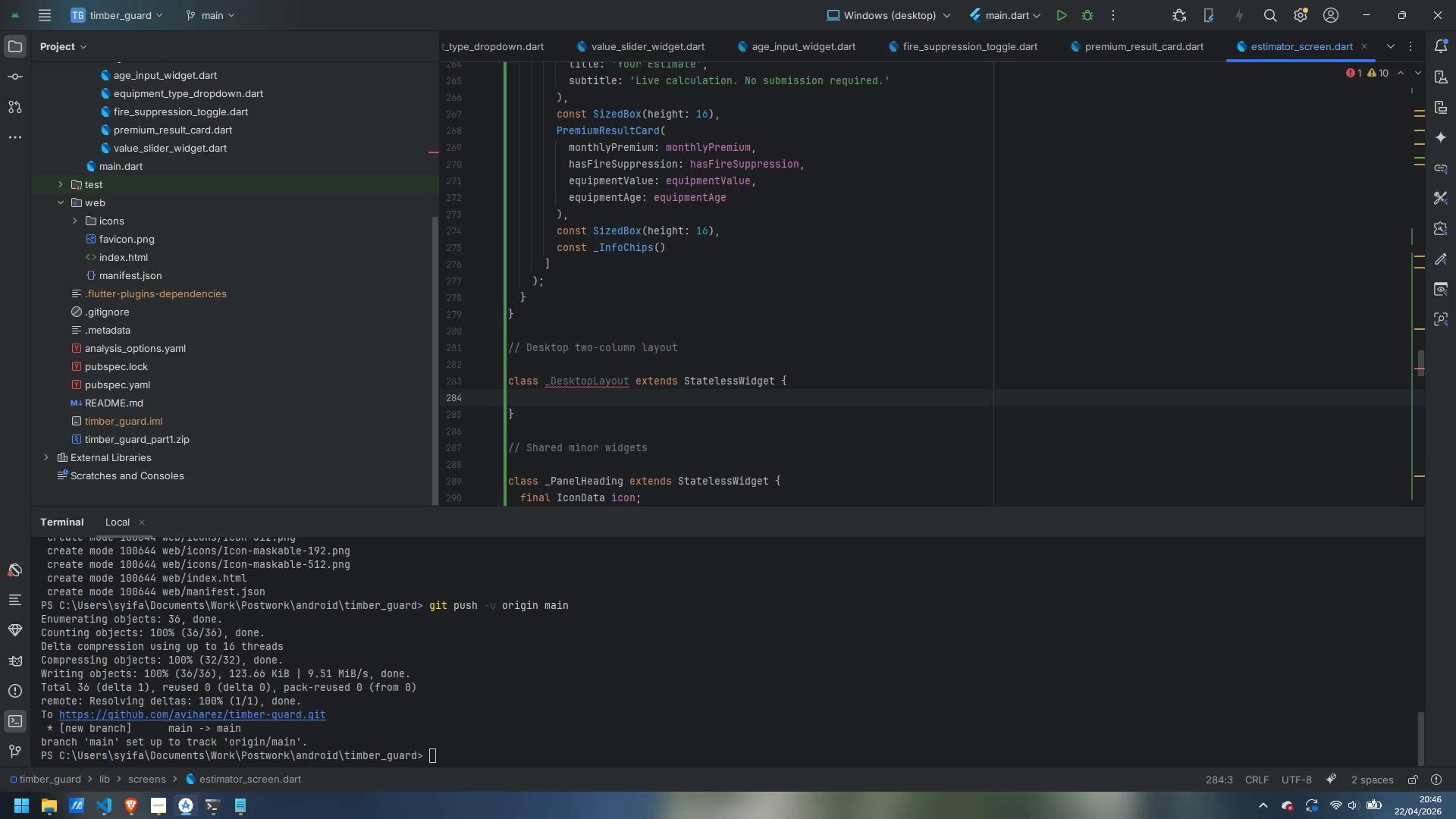 
type(final int resetCounter;)
 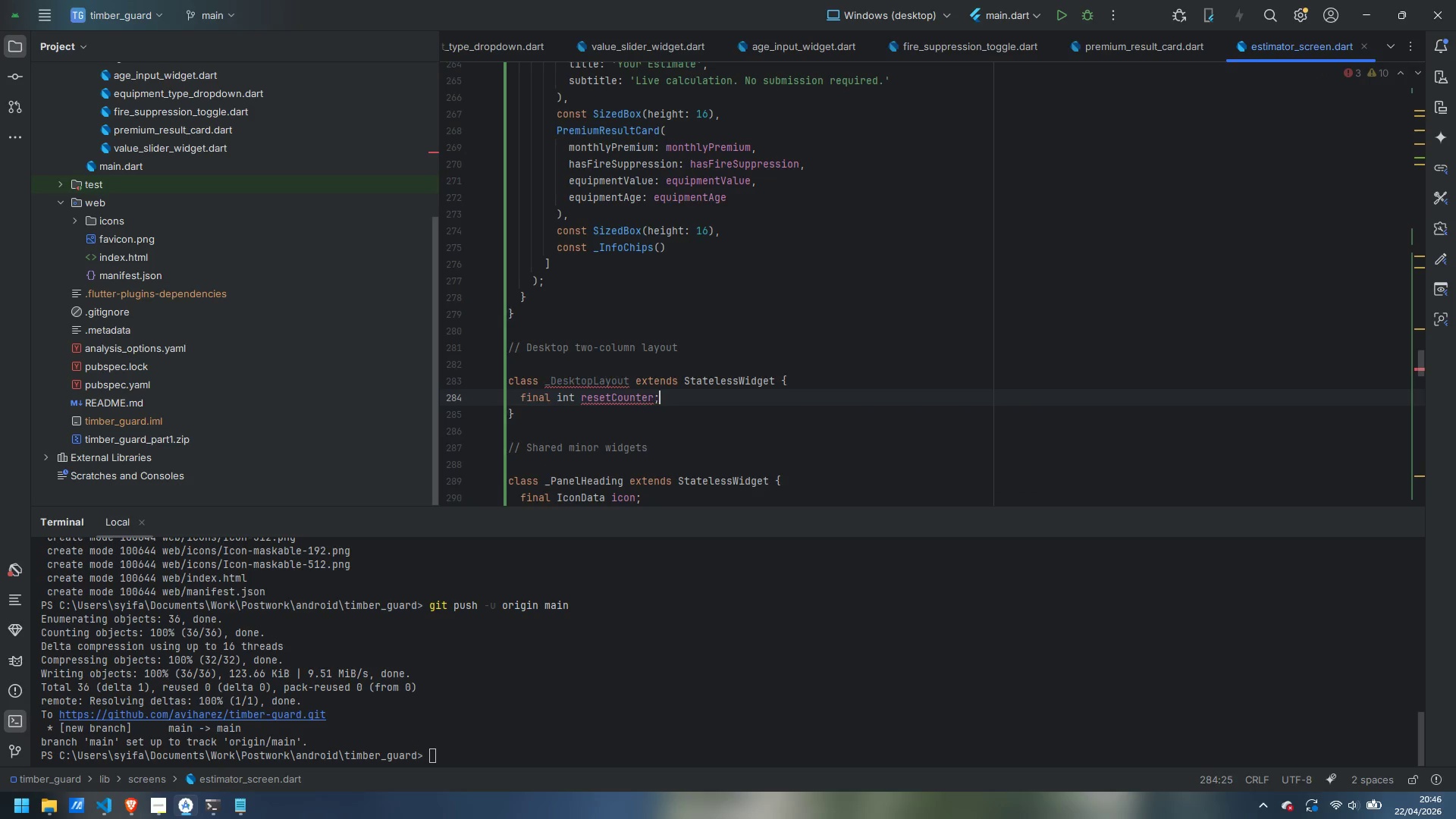 
key(Enter)
 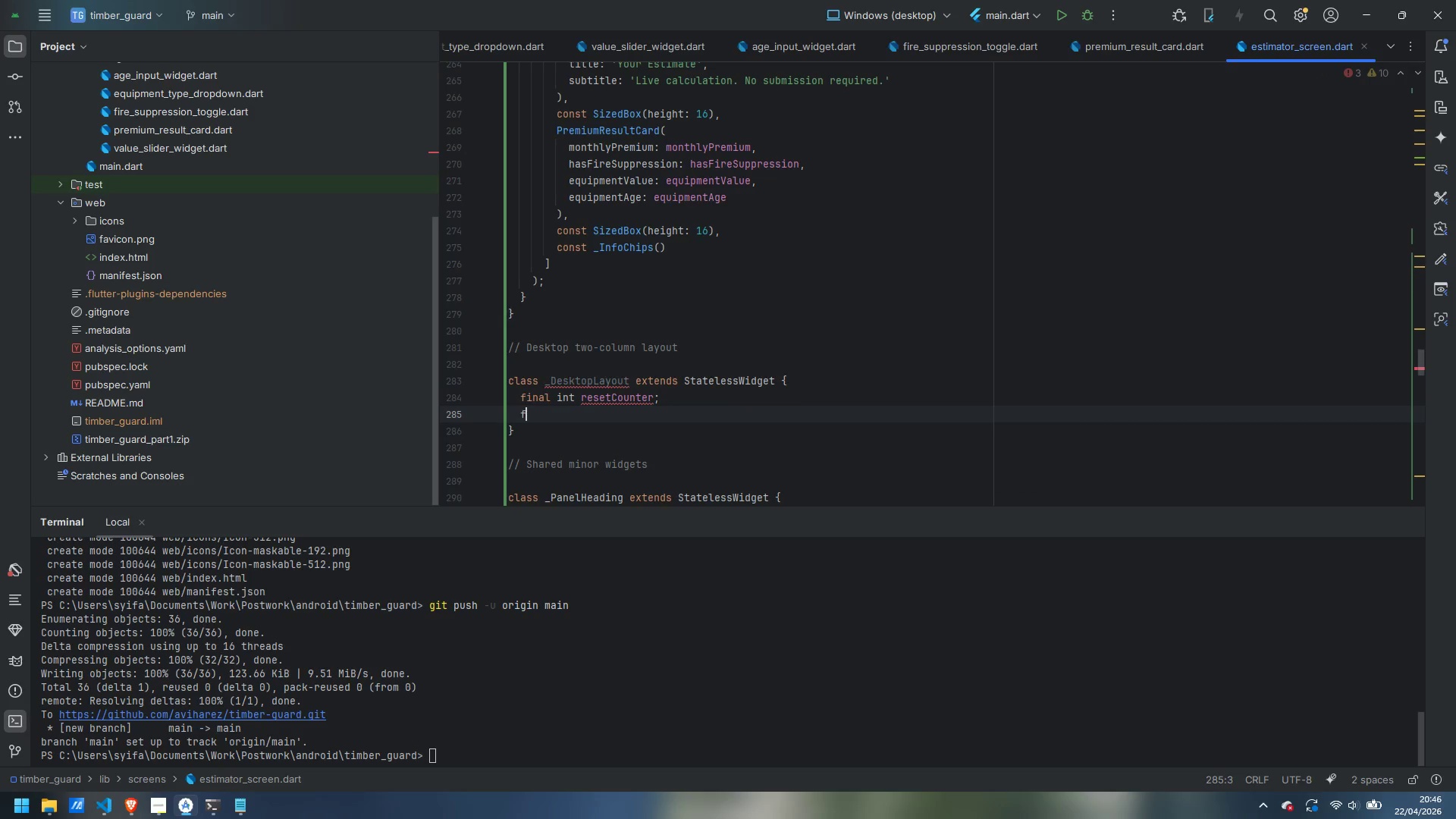 
type(final EquipmentTtype)
key(Backspace)
key(Backspace)
key(Backspace)
type(pe)
 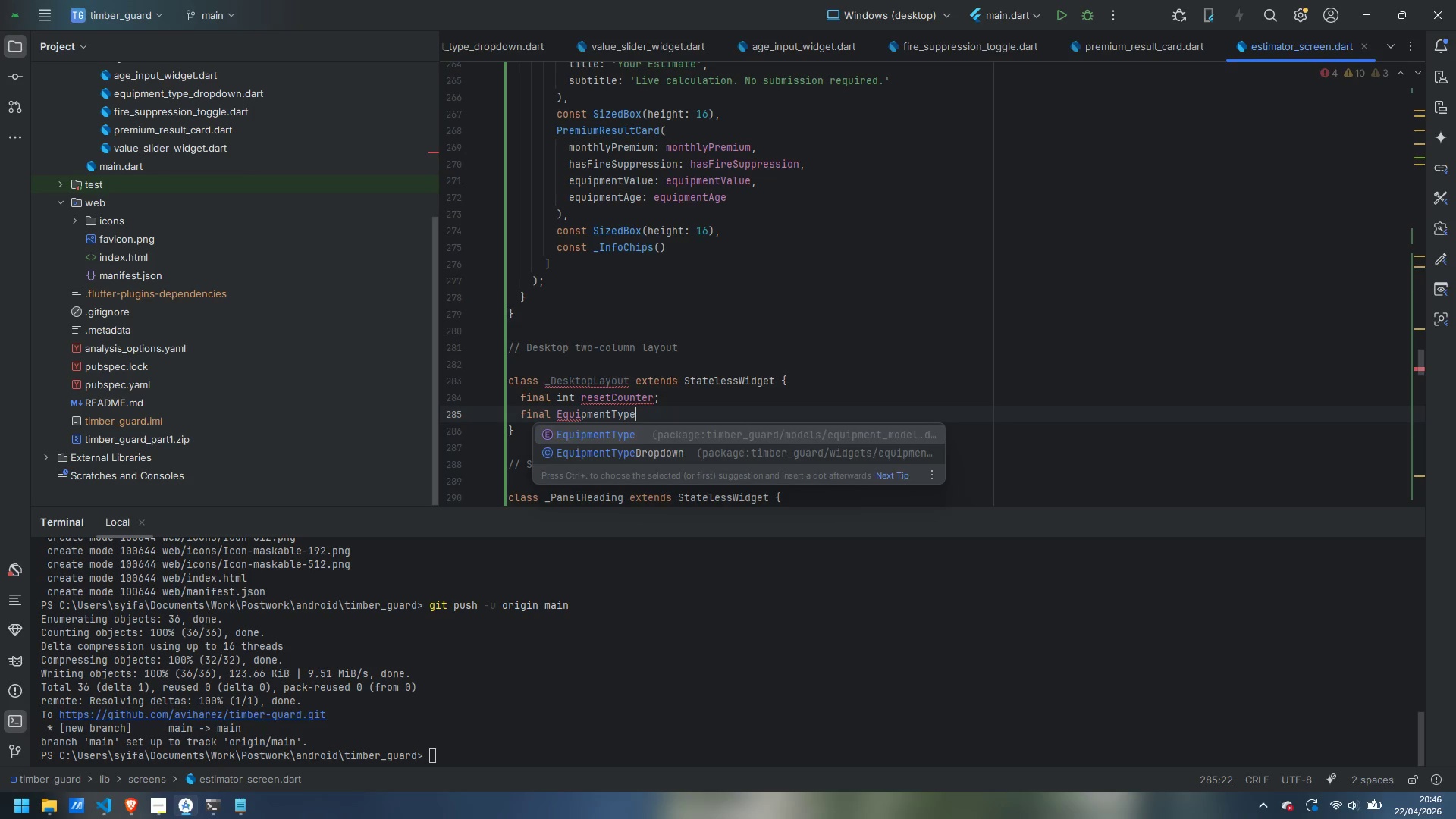 
key(Enter)
 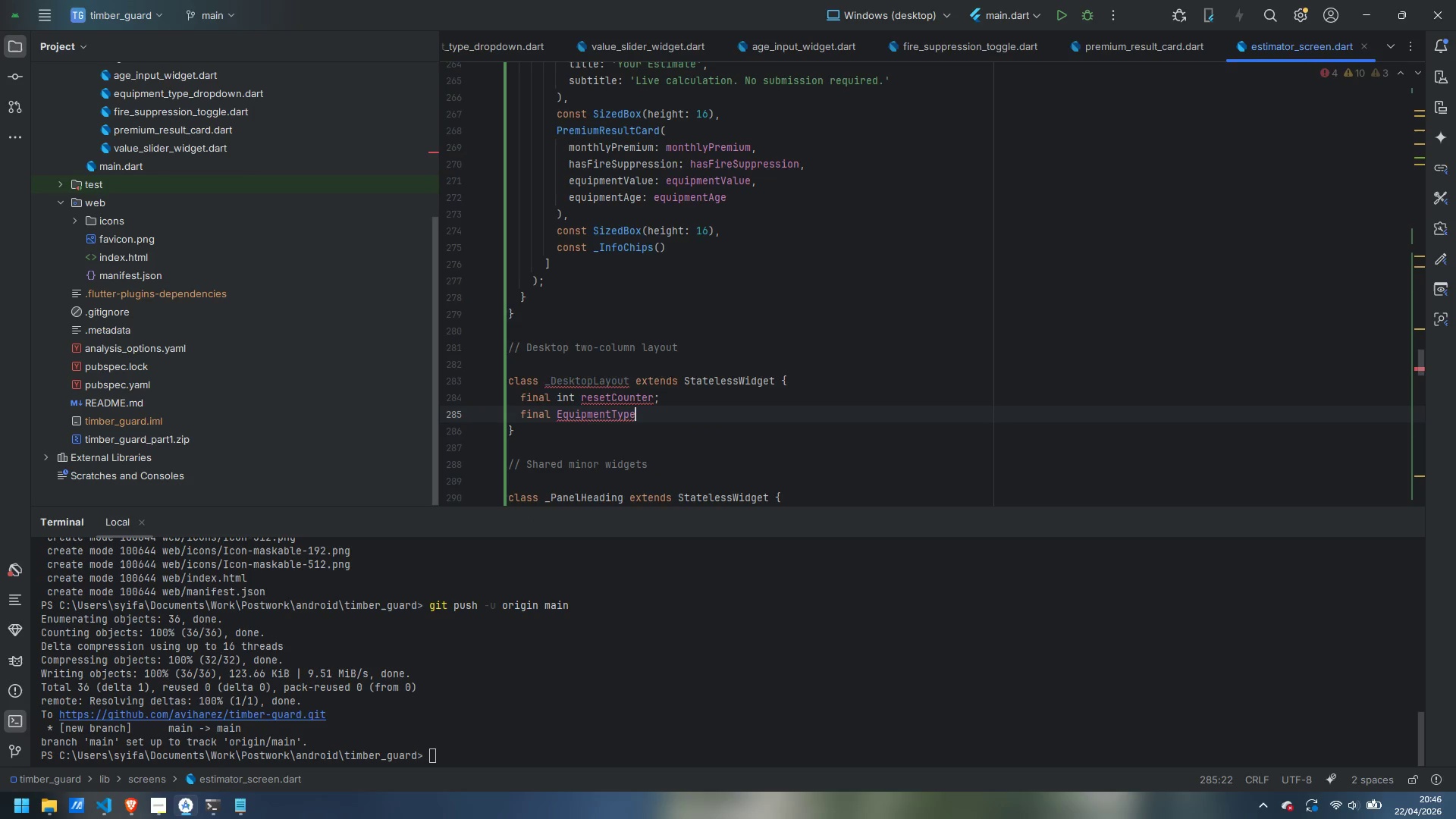 
type( equipmentType;)
 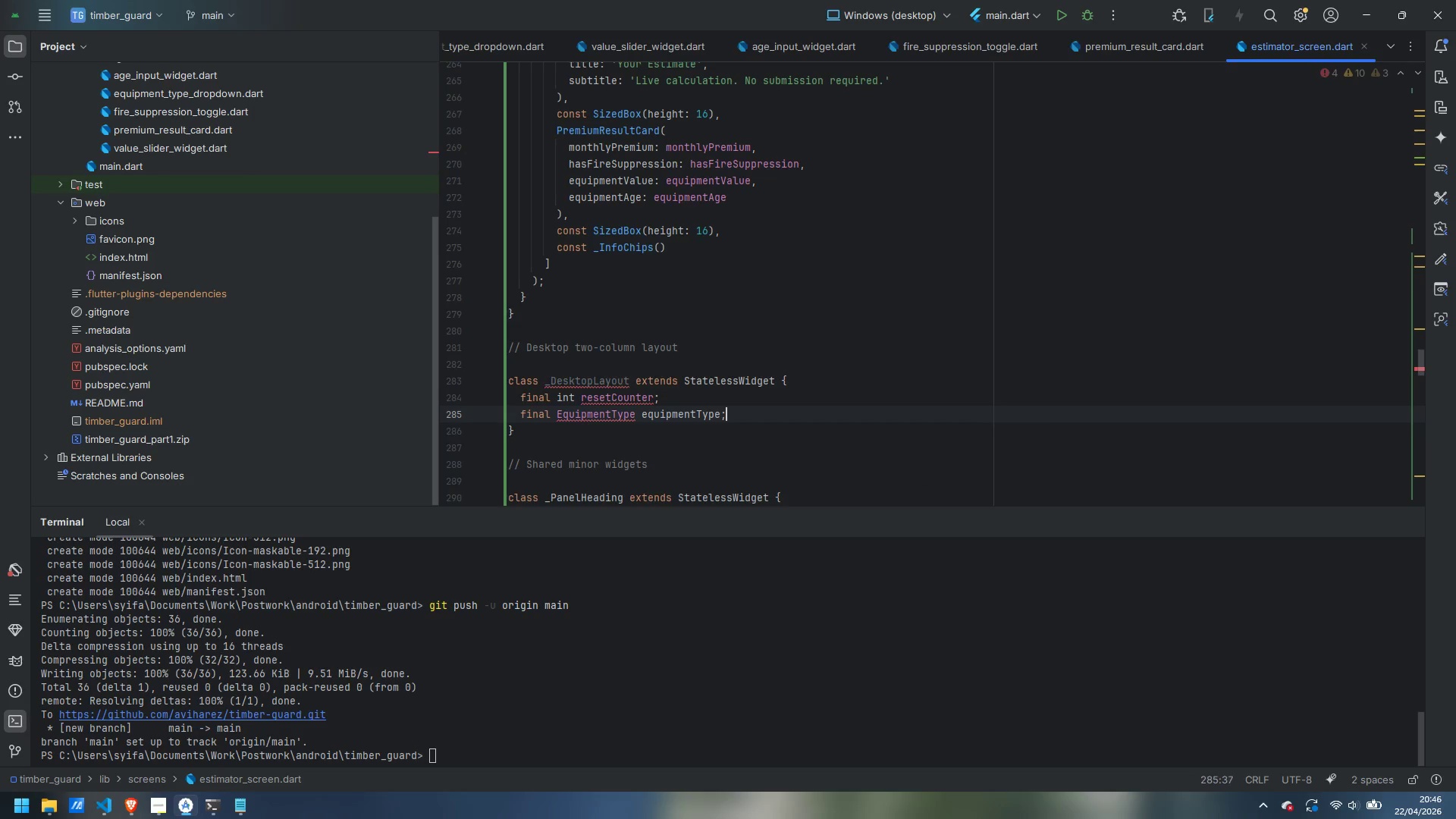 
key(Enter)
 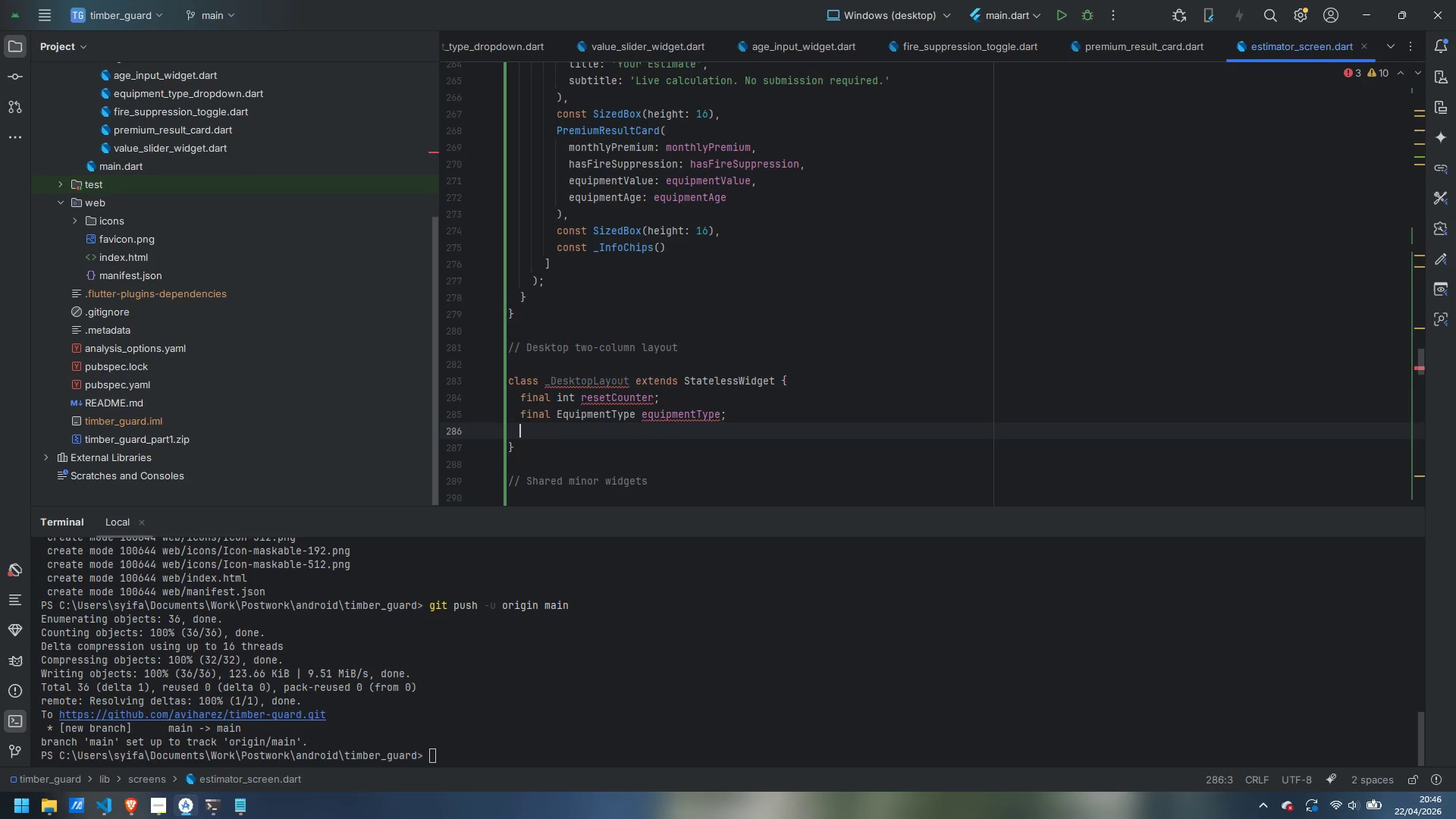 
type(fin)
 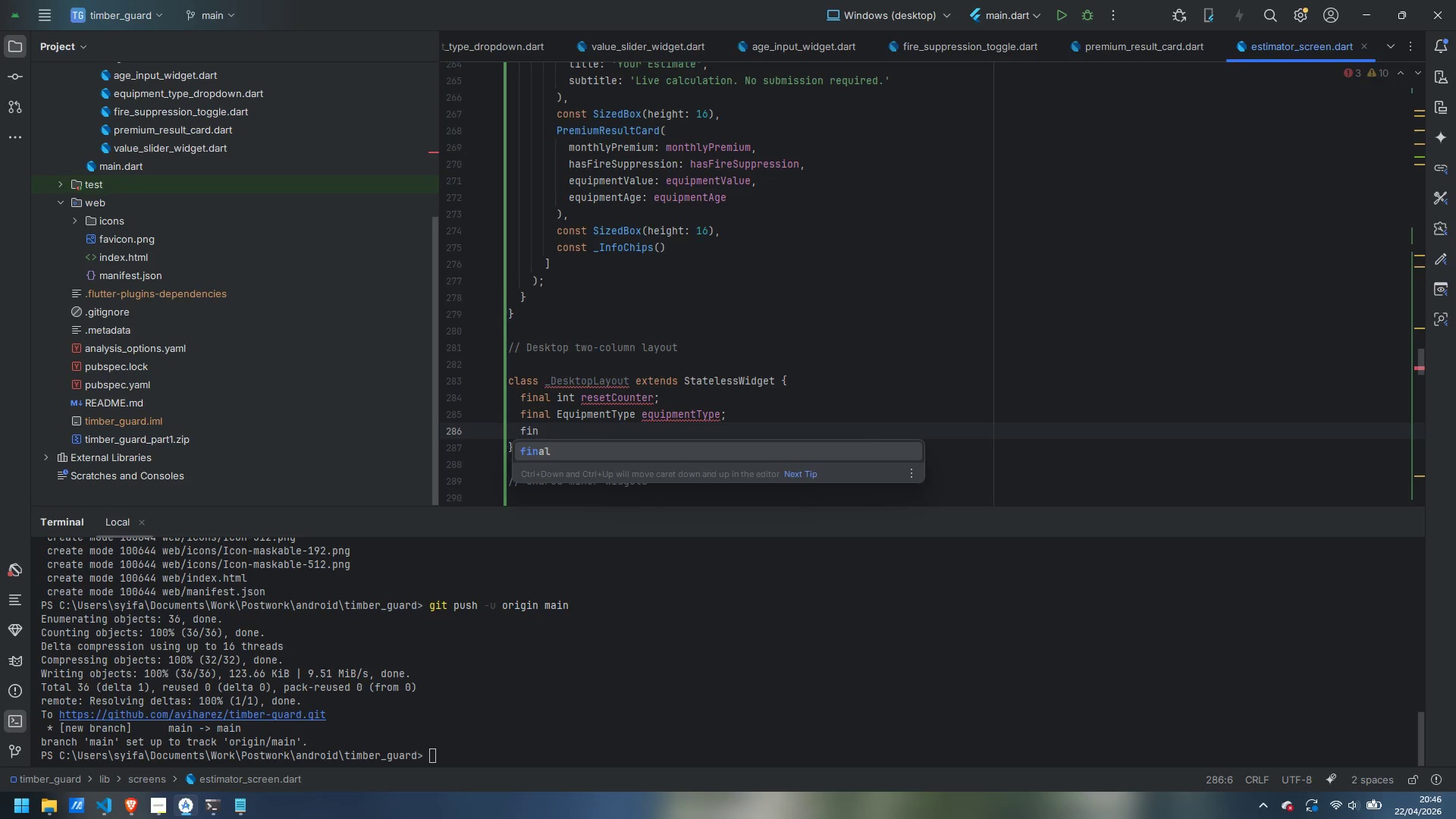 
key(Enter)
 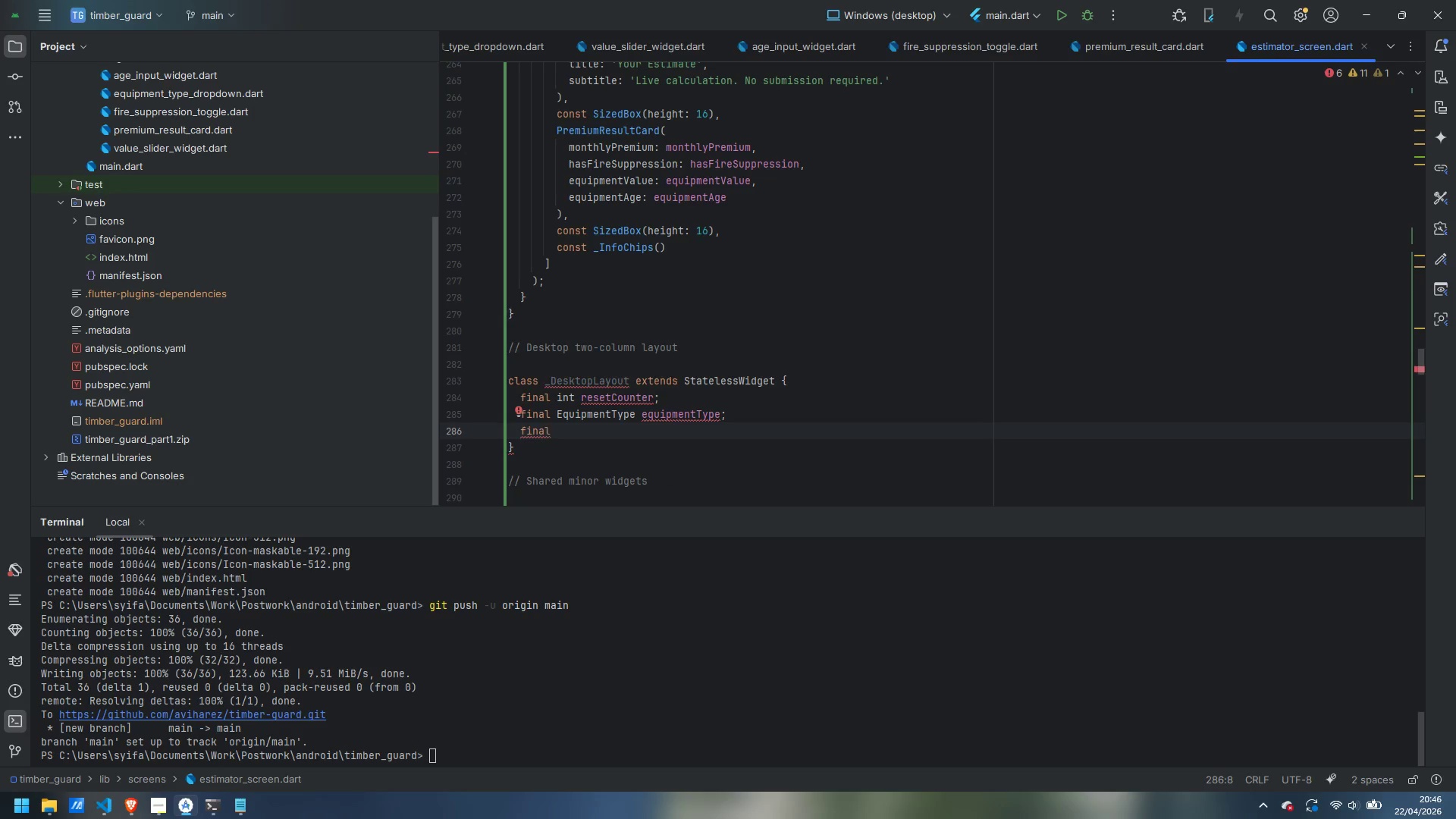 
type( double equipmentValue;)
 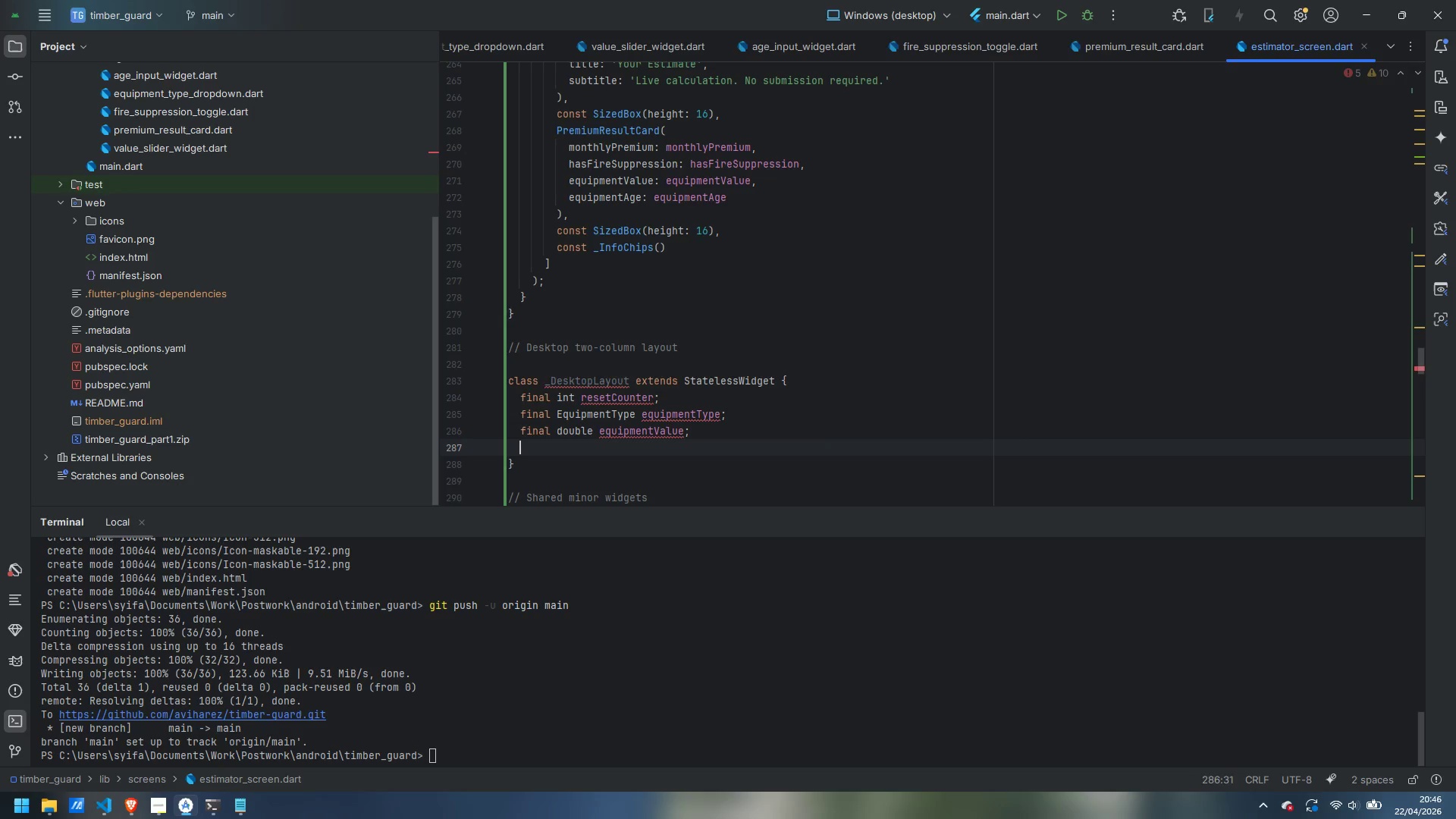 
key(Enter)
 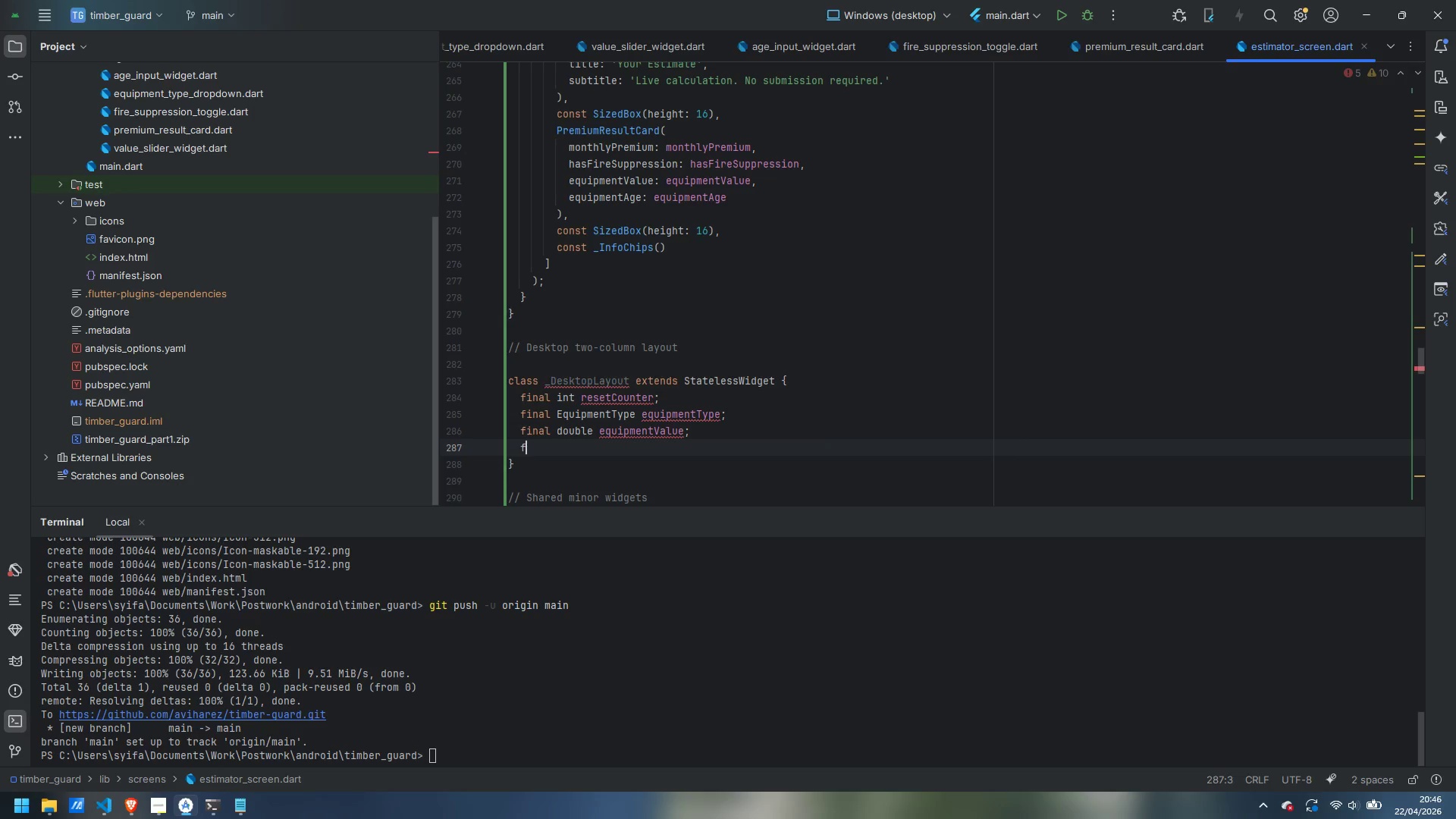 
type(final bool hasFireSuppression;)
 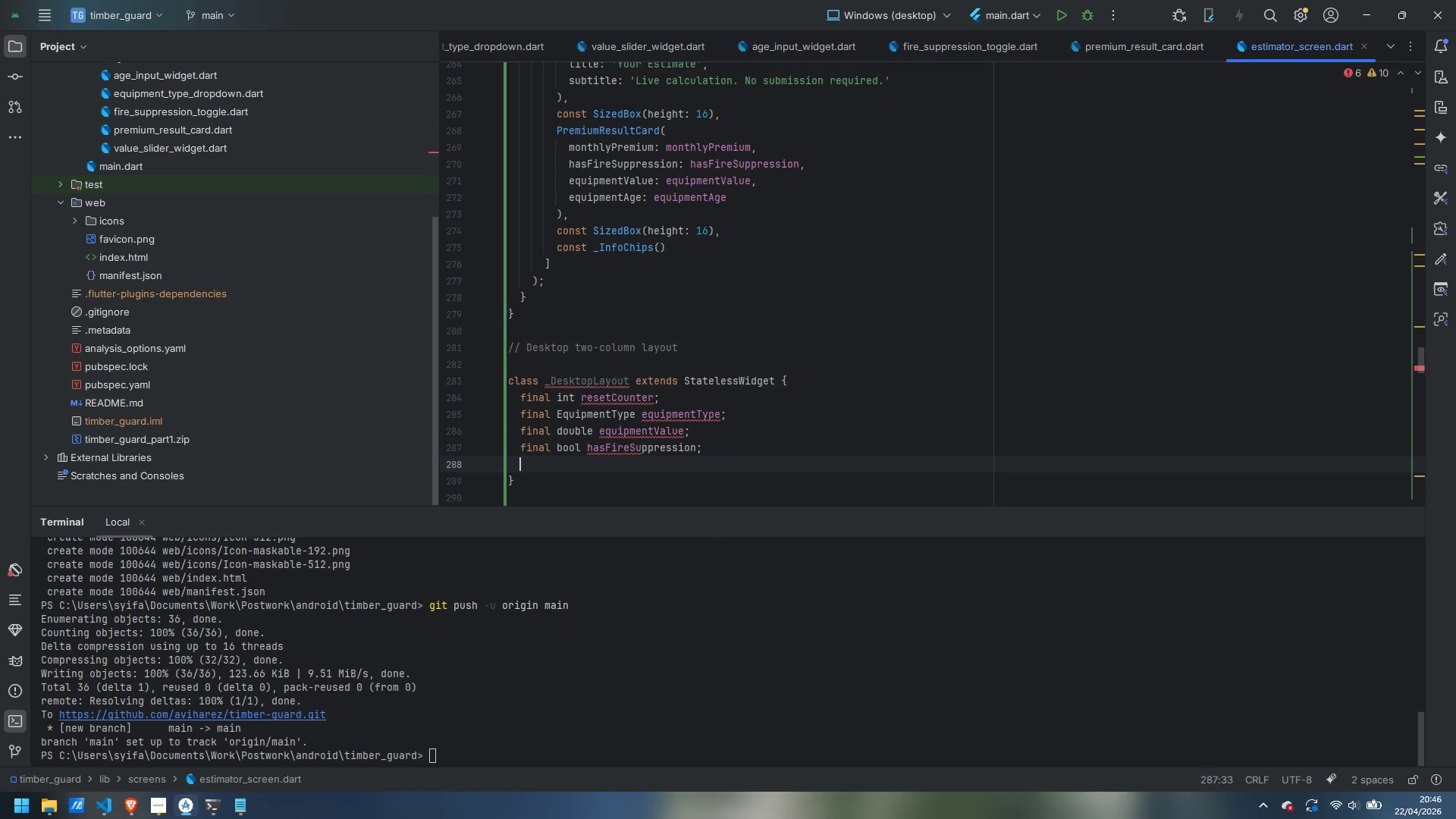 
 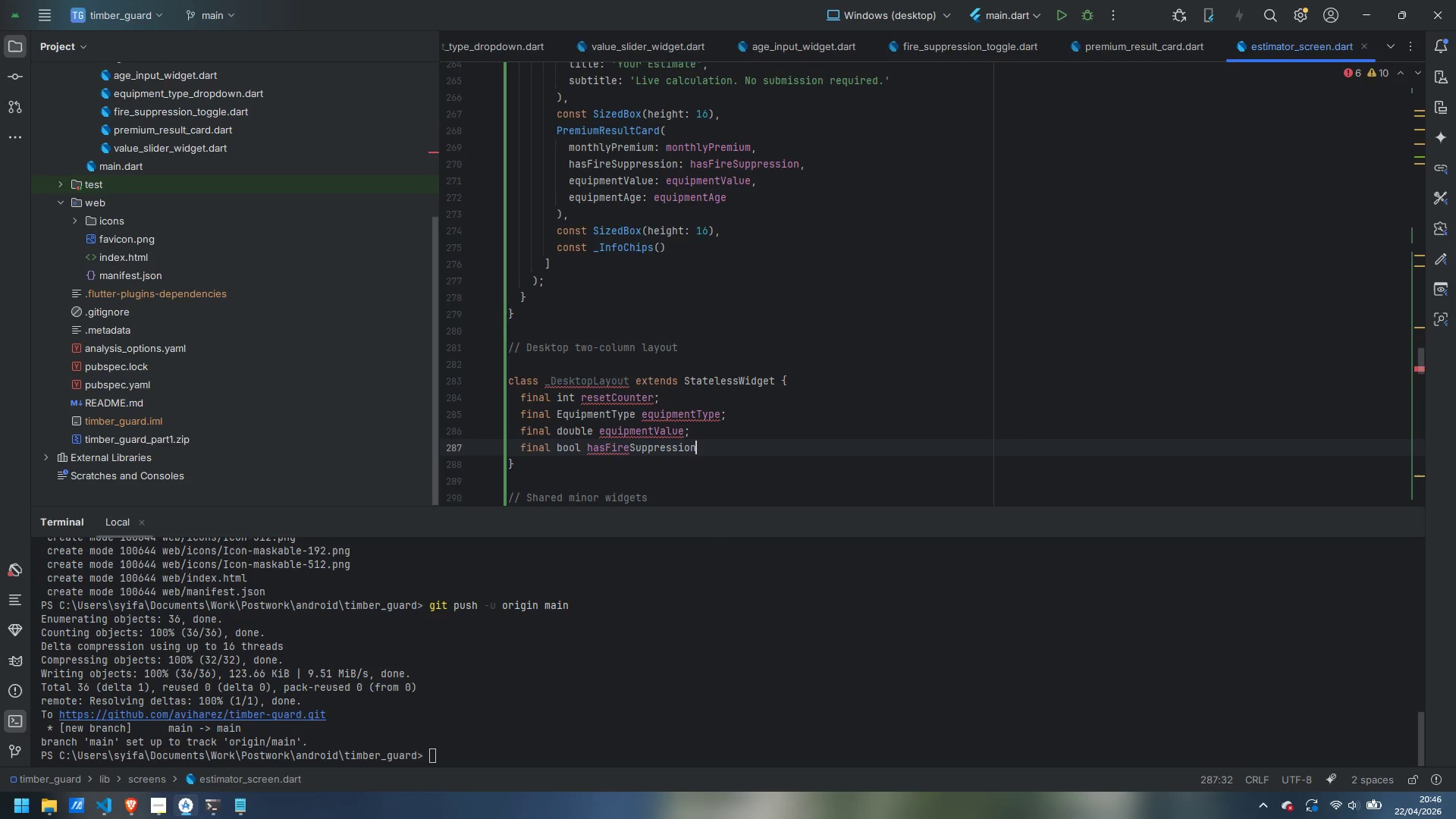 
key(Enter)
 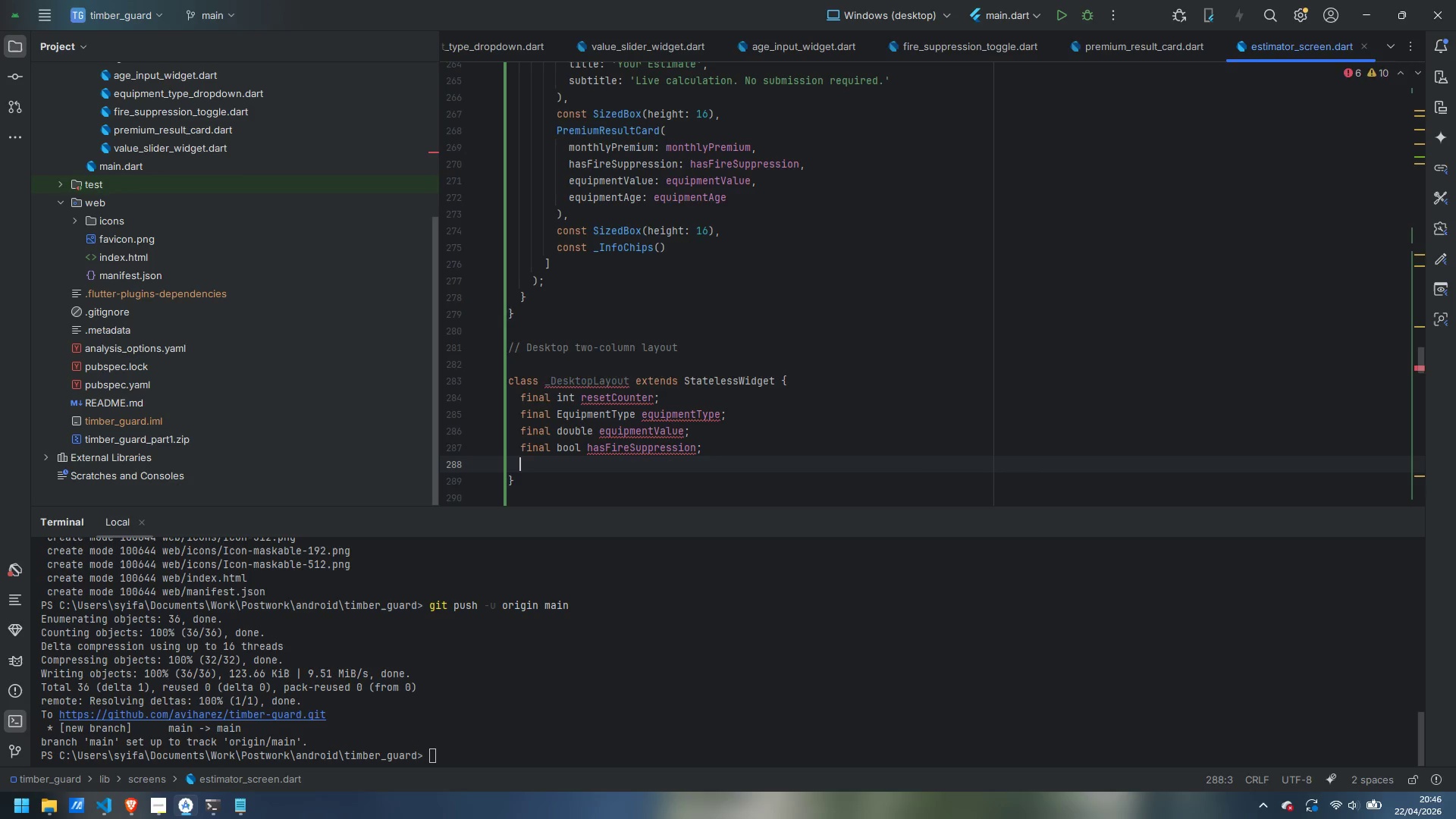 
type(final int? equipmentAge;)
 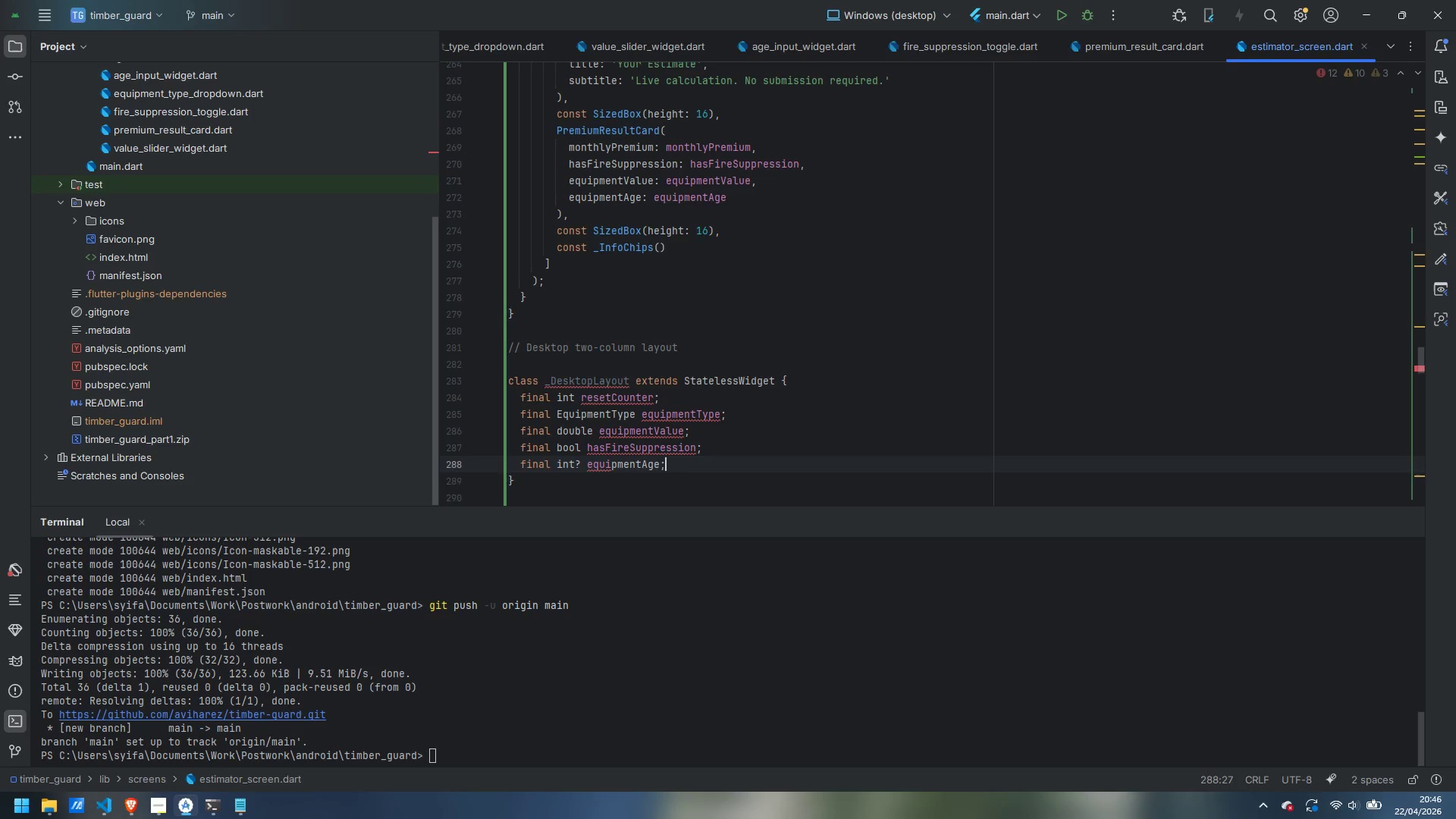 
key(Enter)
 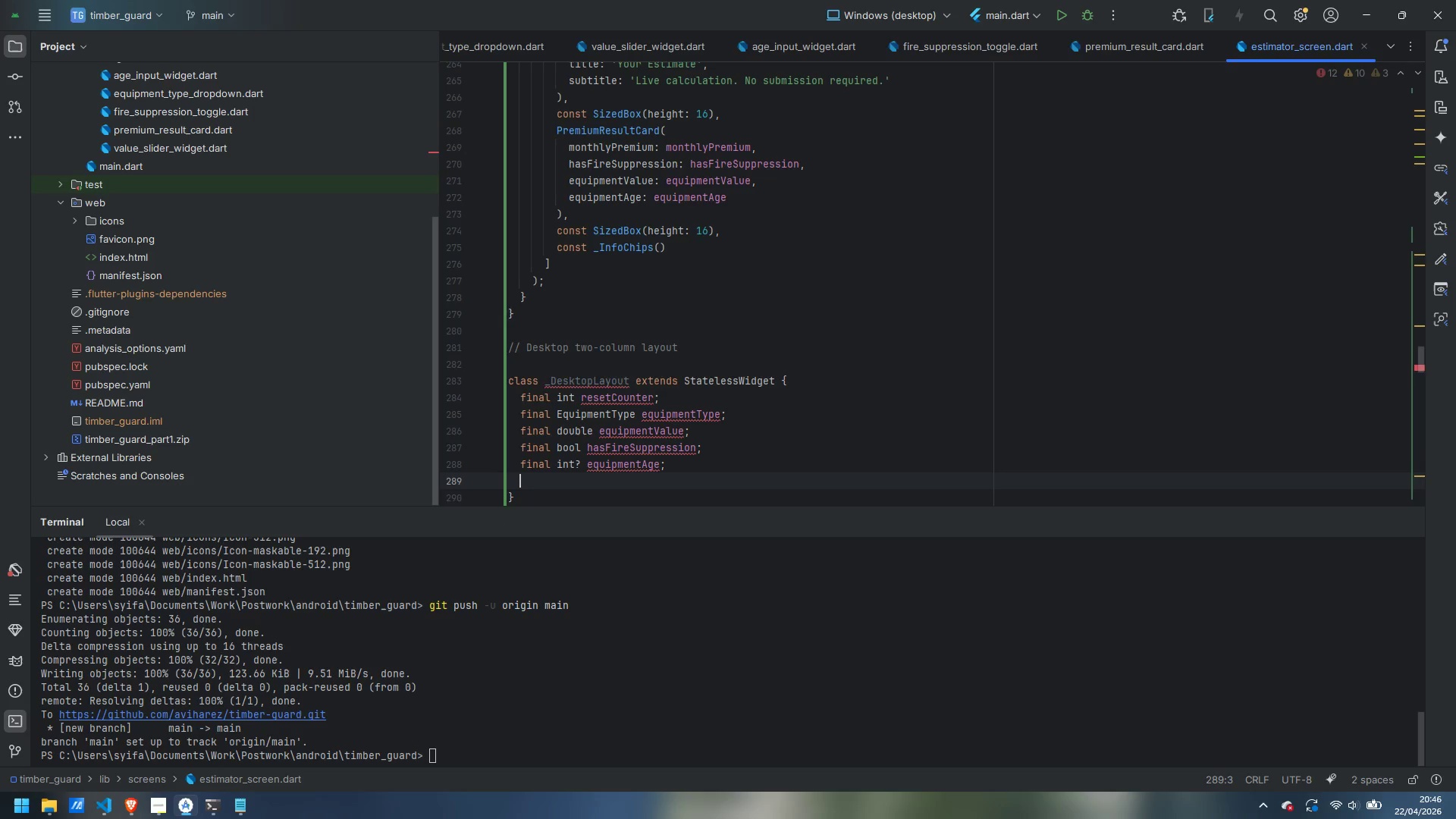 
type(final TextEditingController ageControo)
key(Backspace)
key(Backspace)
type(oller;)
 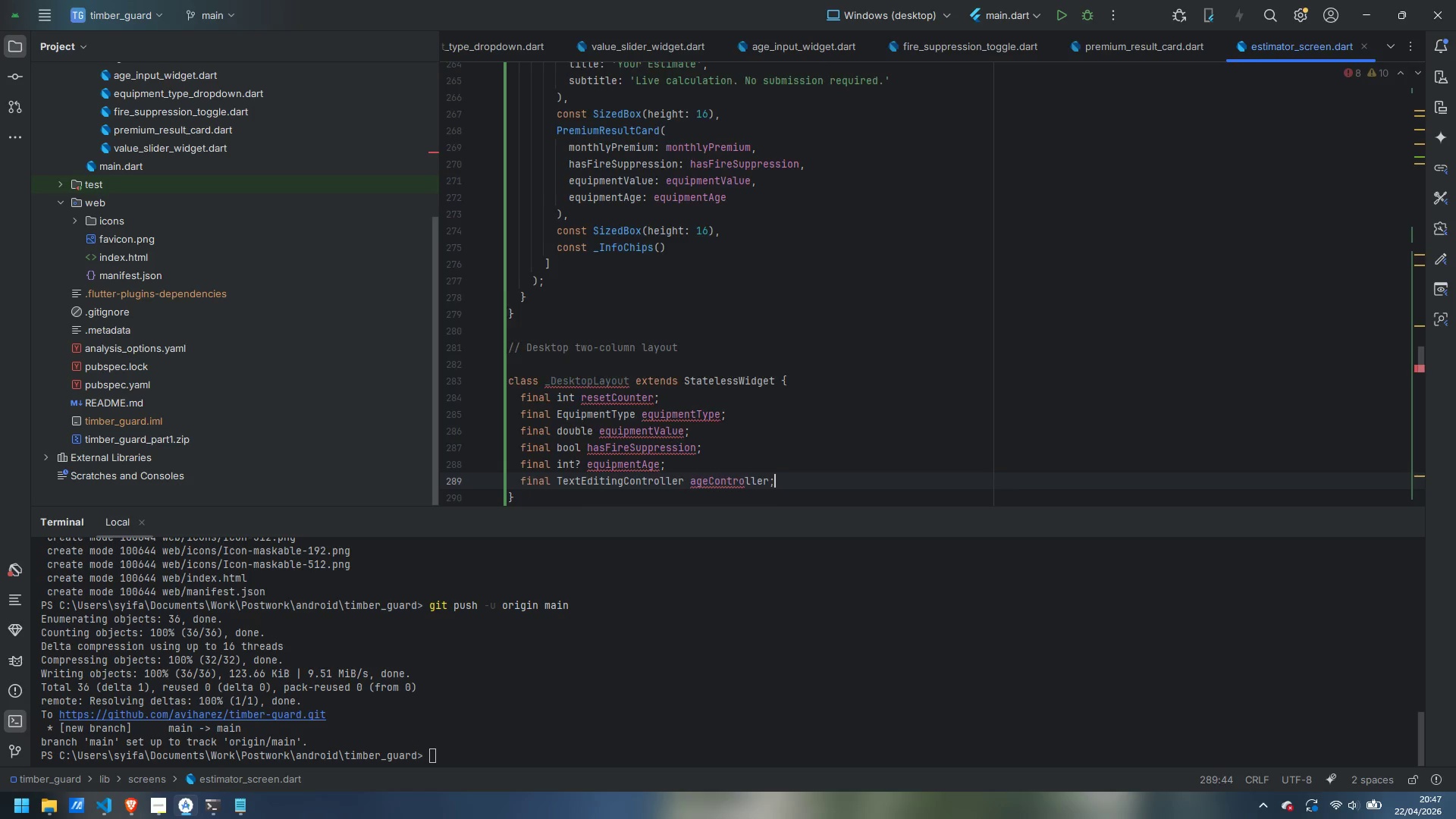 
key(Enter)
 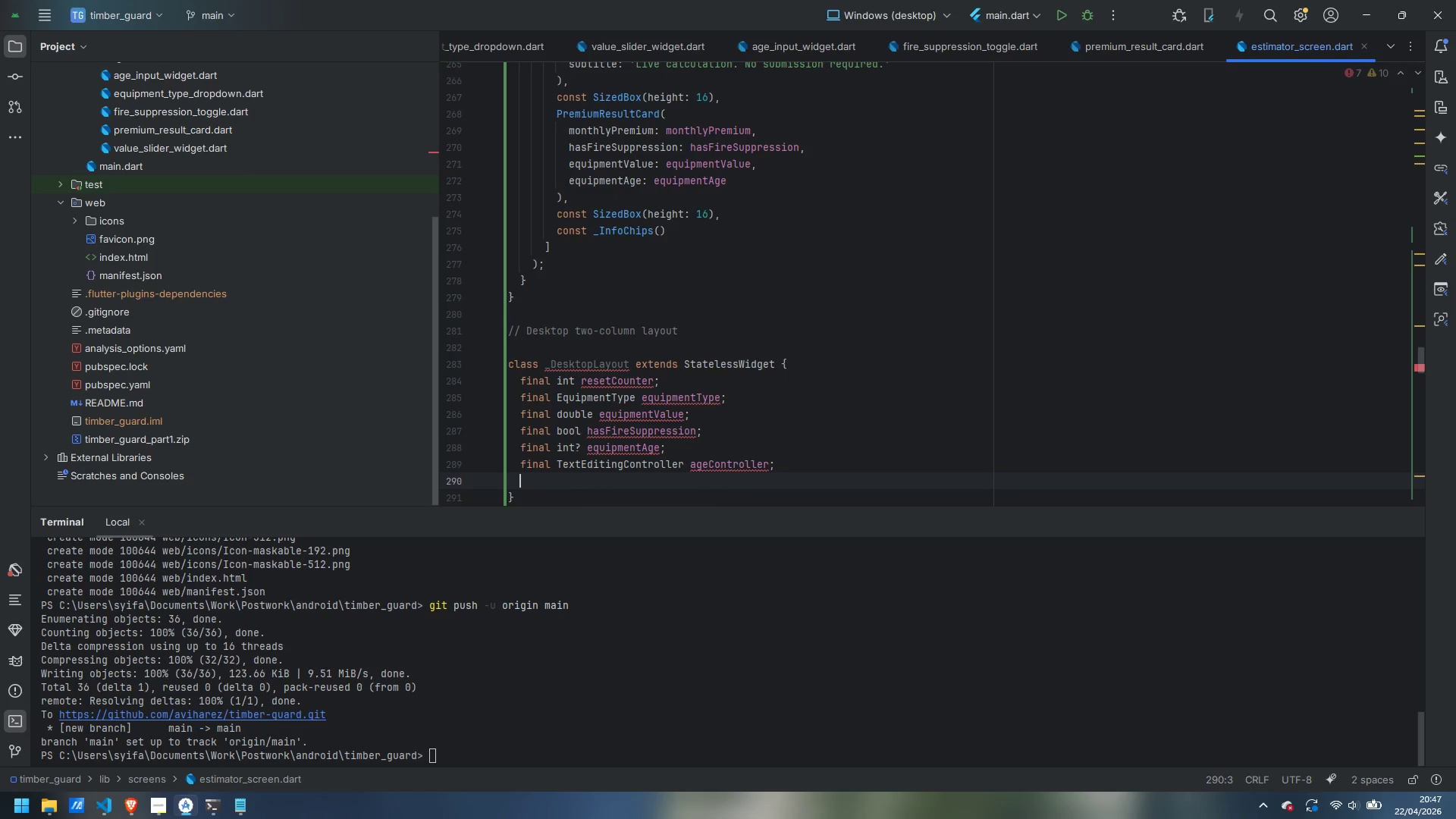 
type(fona)
key(Backspace)
key(Backspace)
key(Backspace)
type(inal double? monthlyPrem)
key(Backspace)
type(mium;)
 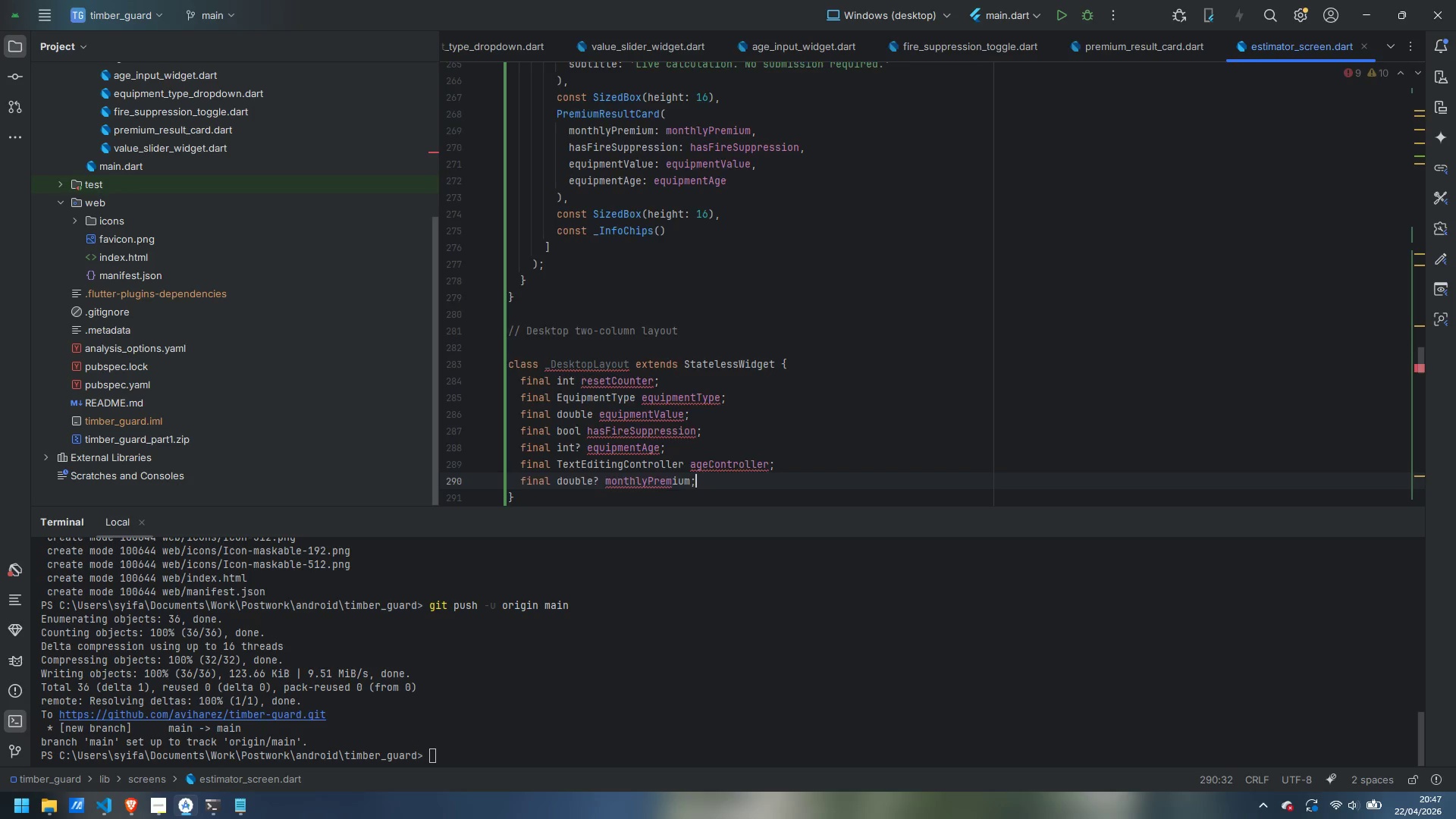 
 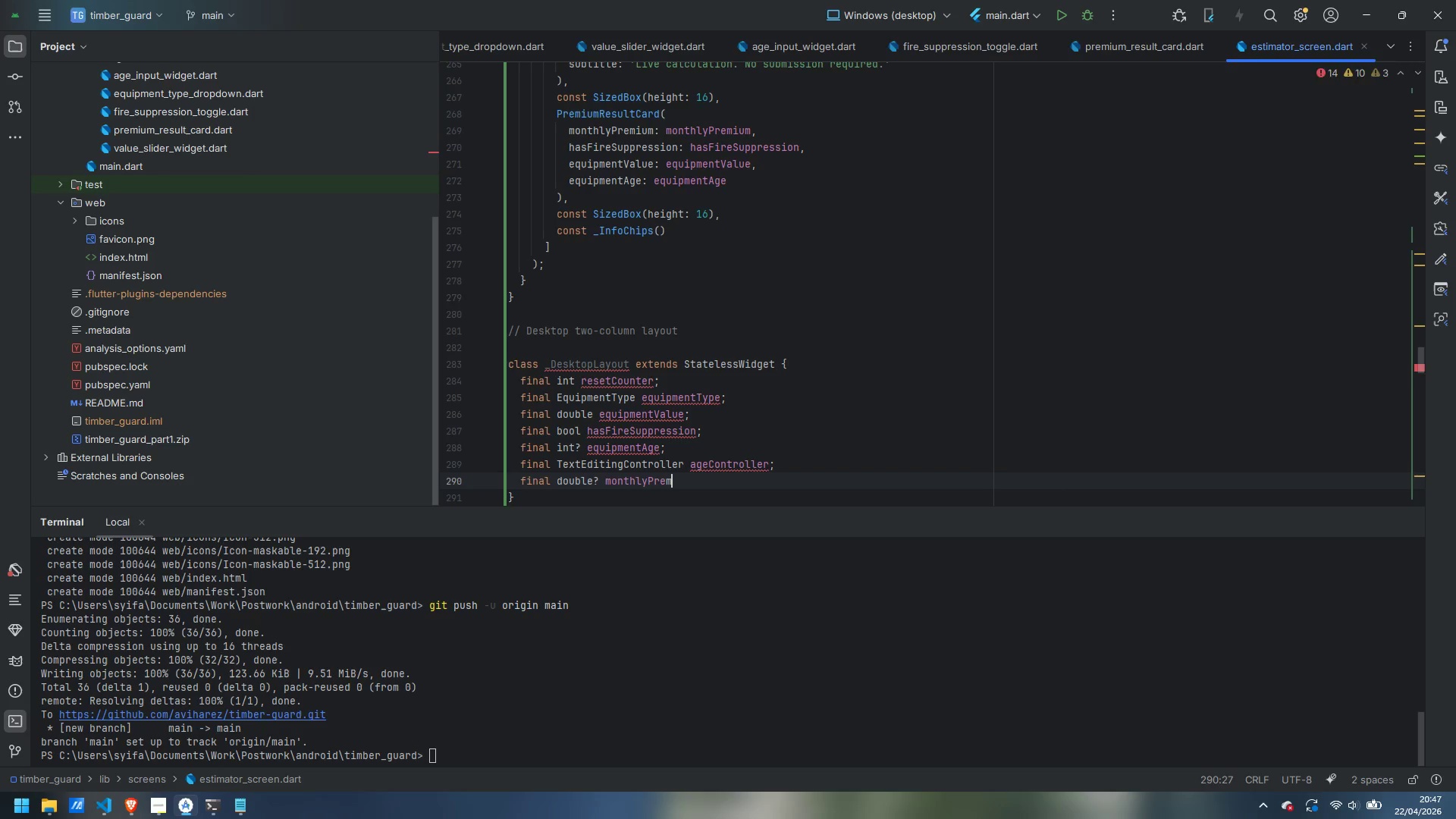 
key(Enter)
 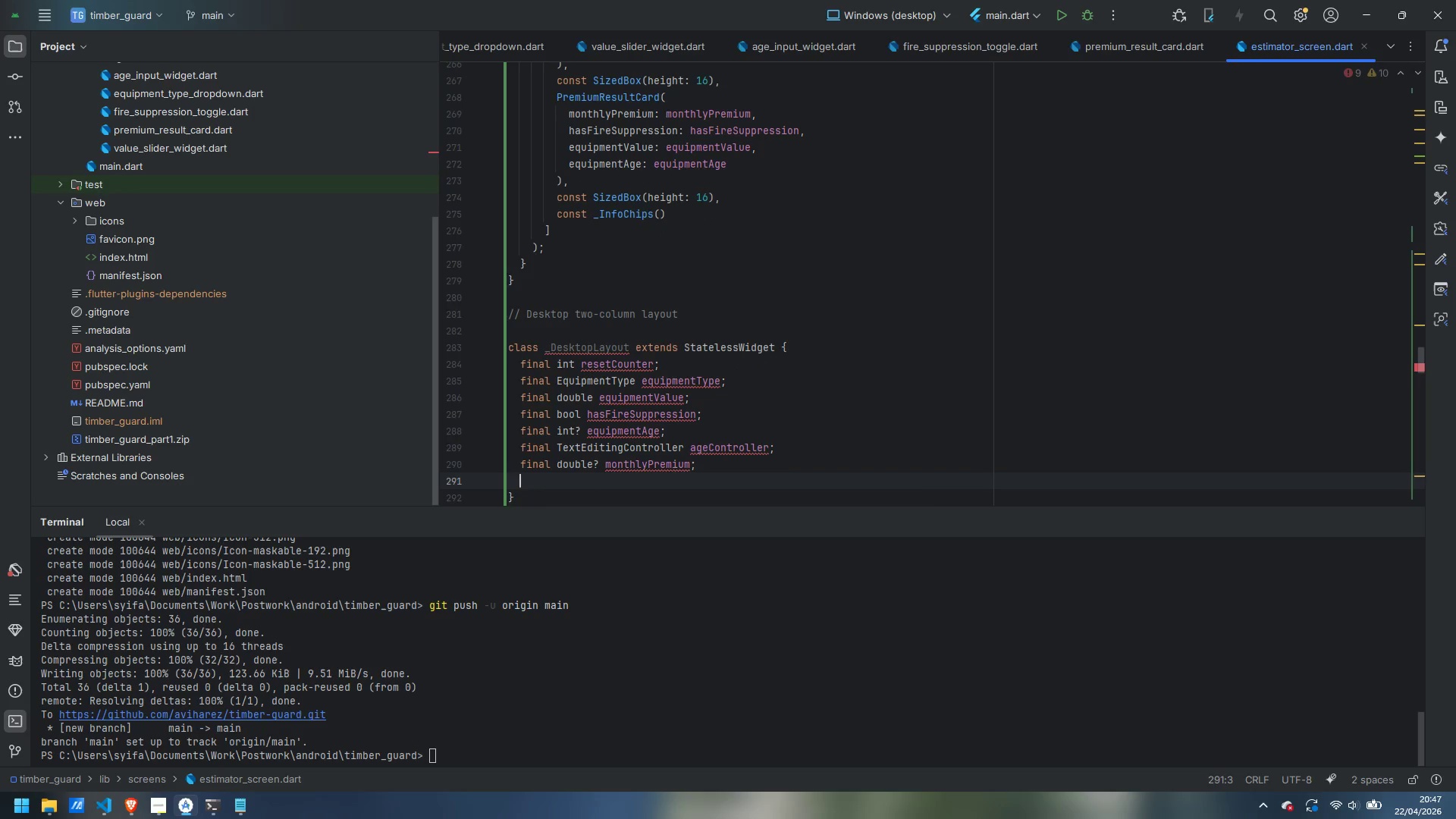 
type(final ValueChanged<Equip[)
key(Backspace)
type(mentType)
 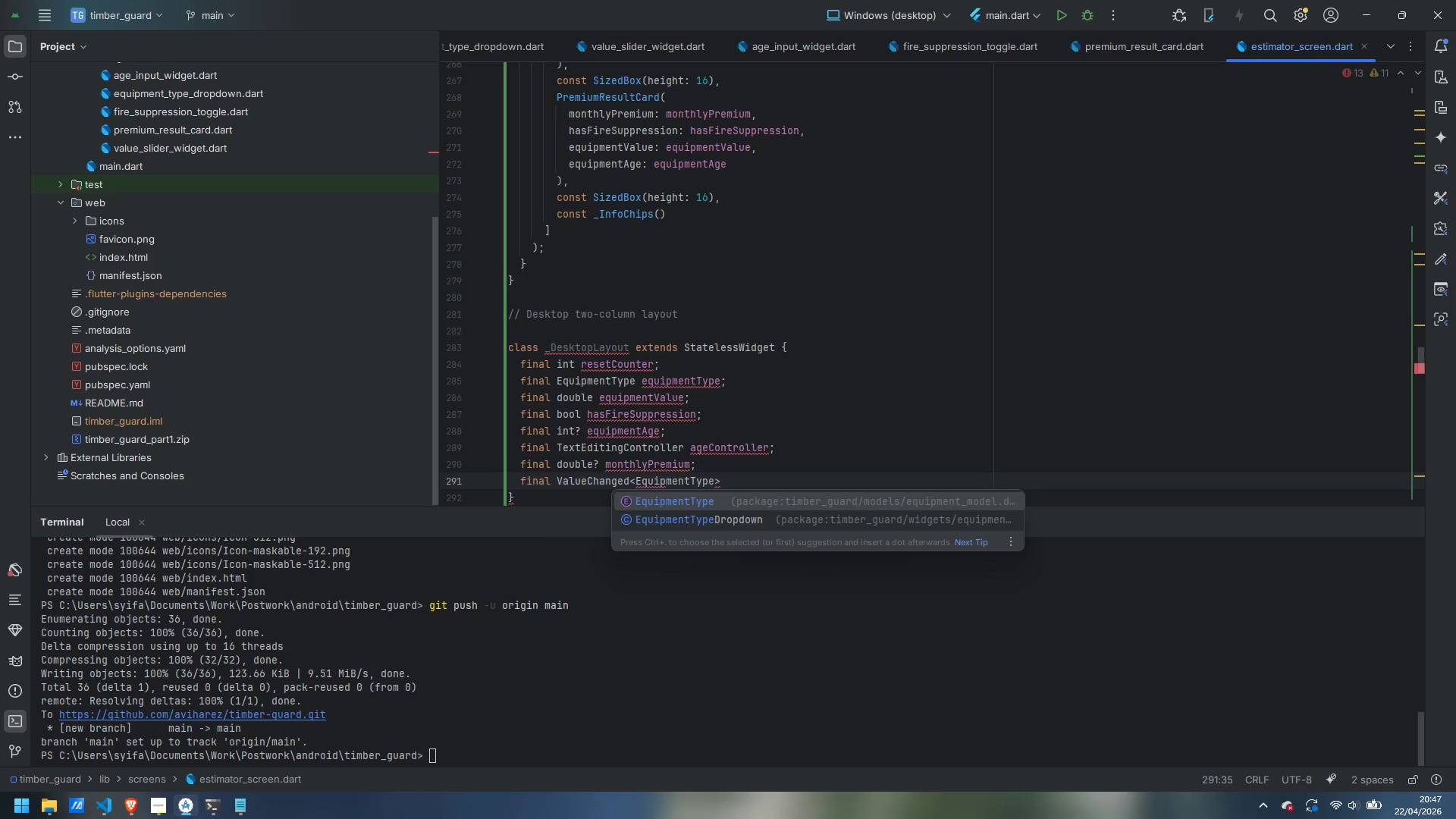 
key(ArrowRight)
 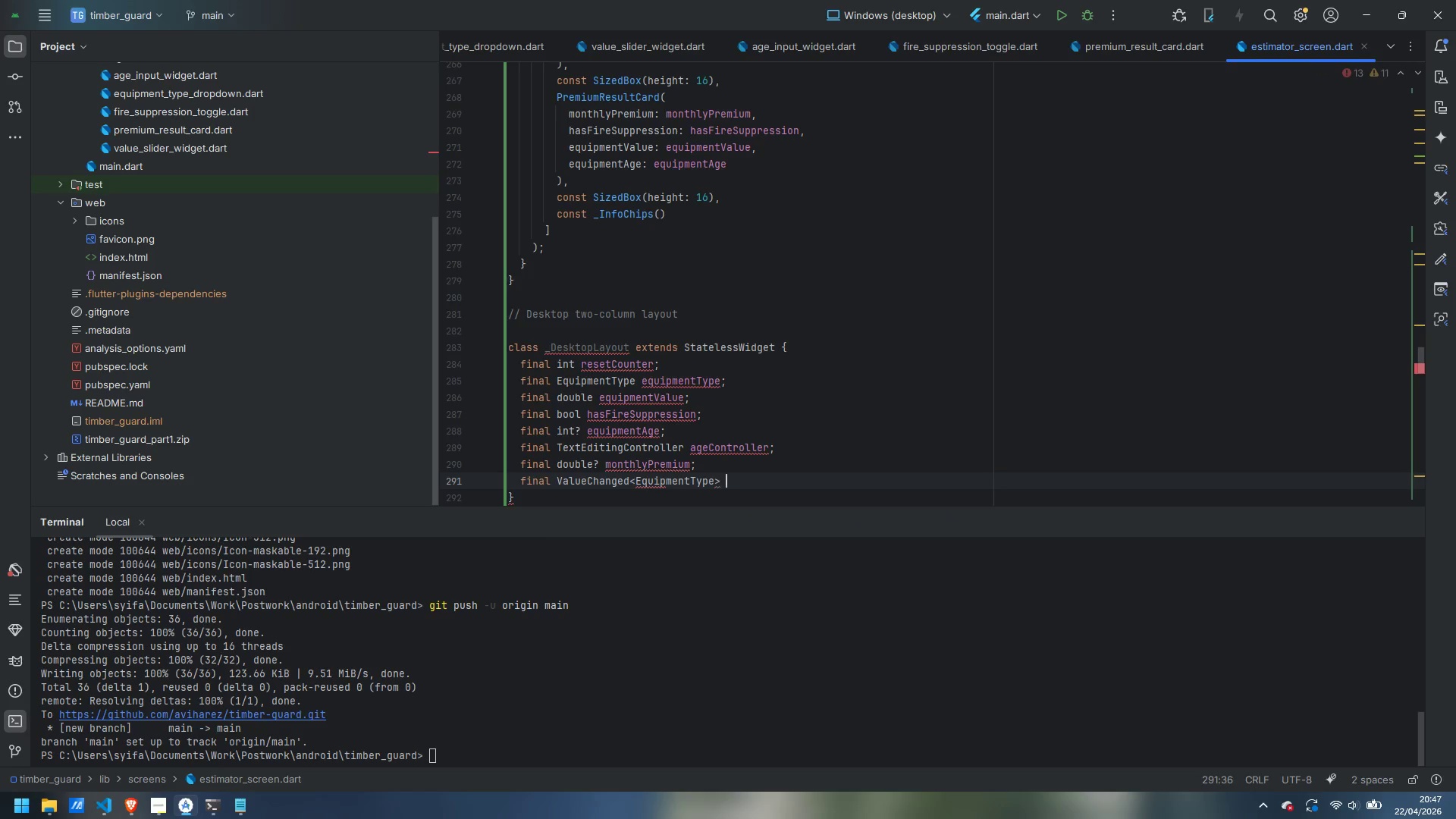 
type( onTypeChanged;)
 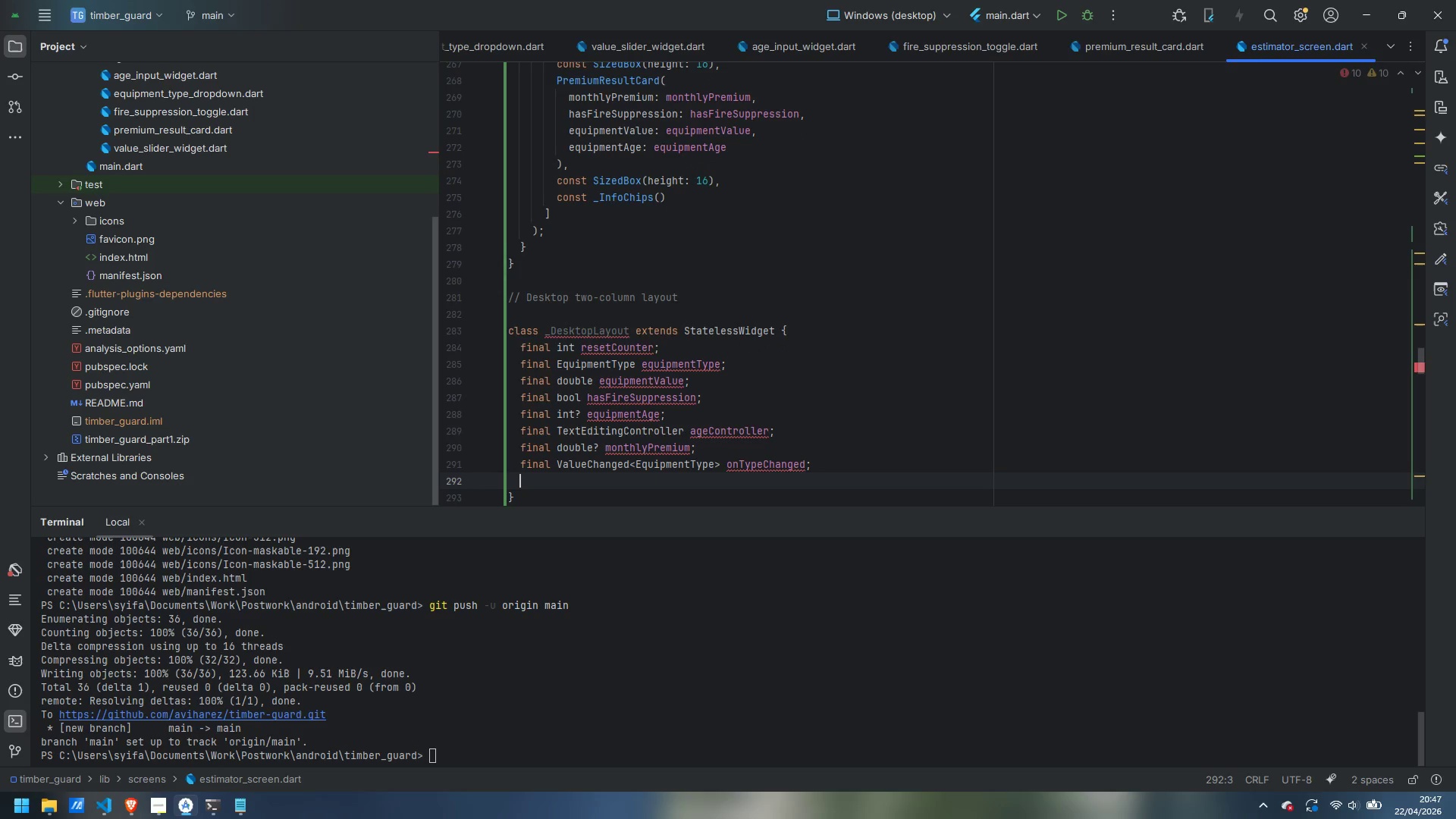 
 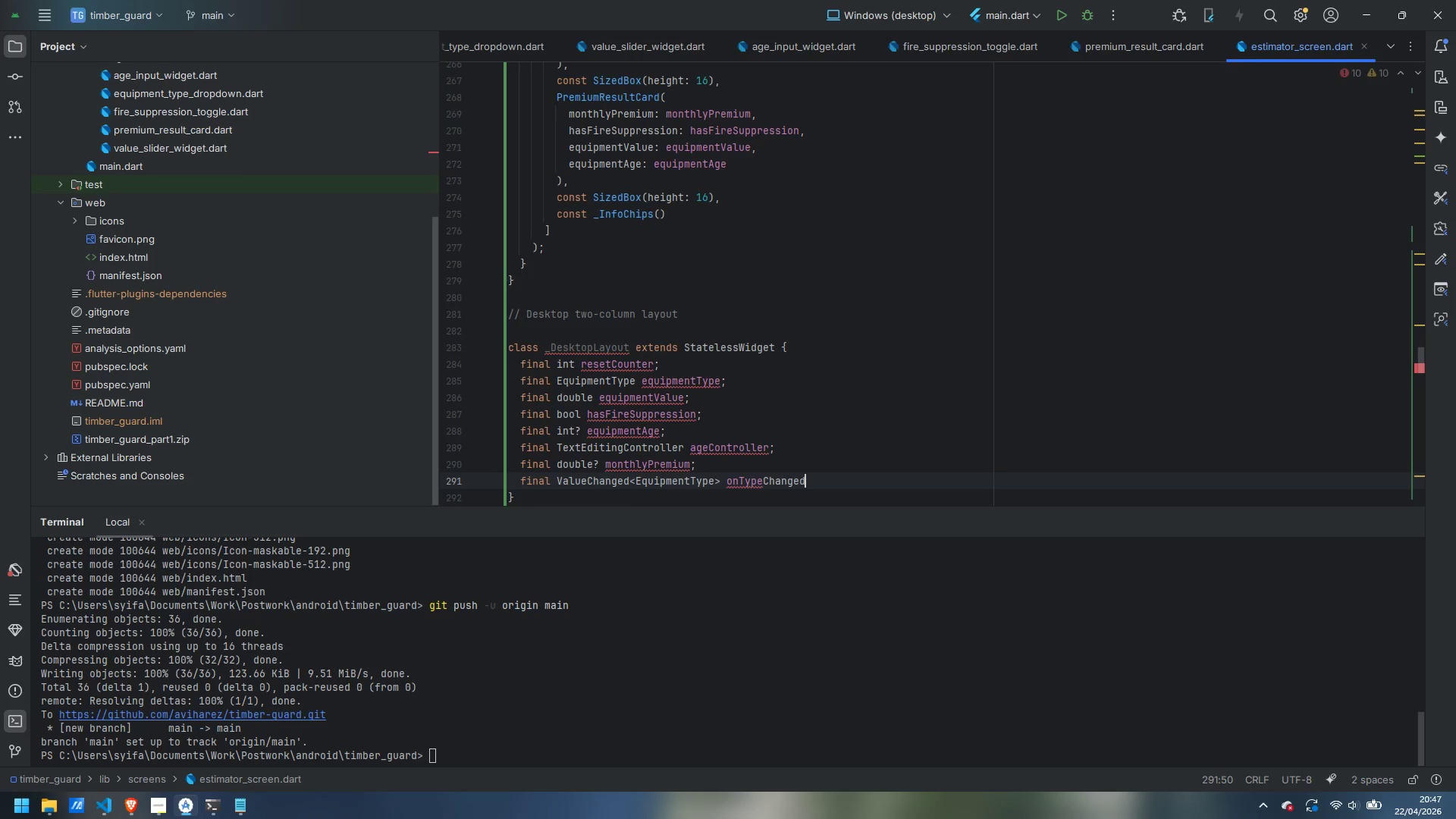 
key(Enter)
 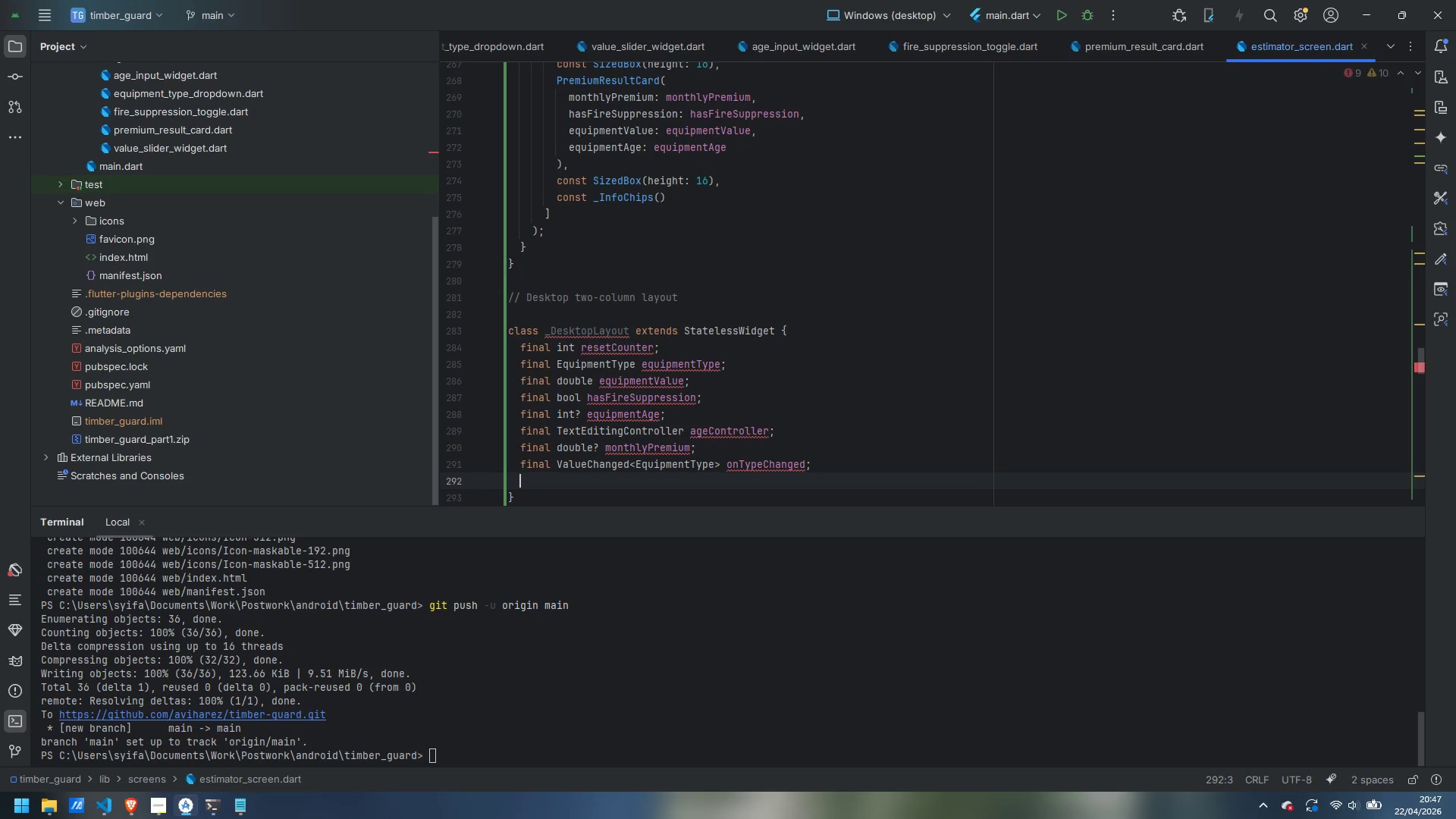 
type(final ValueChanged<double)
 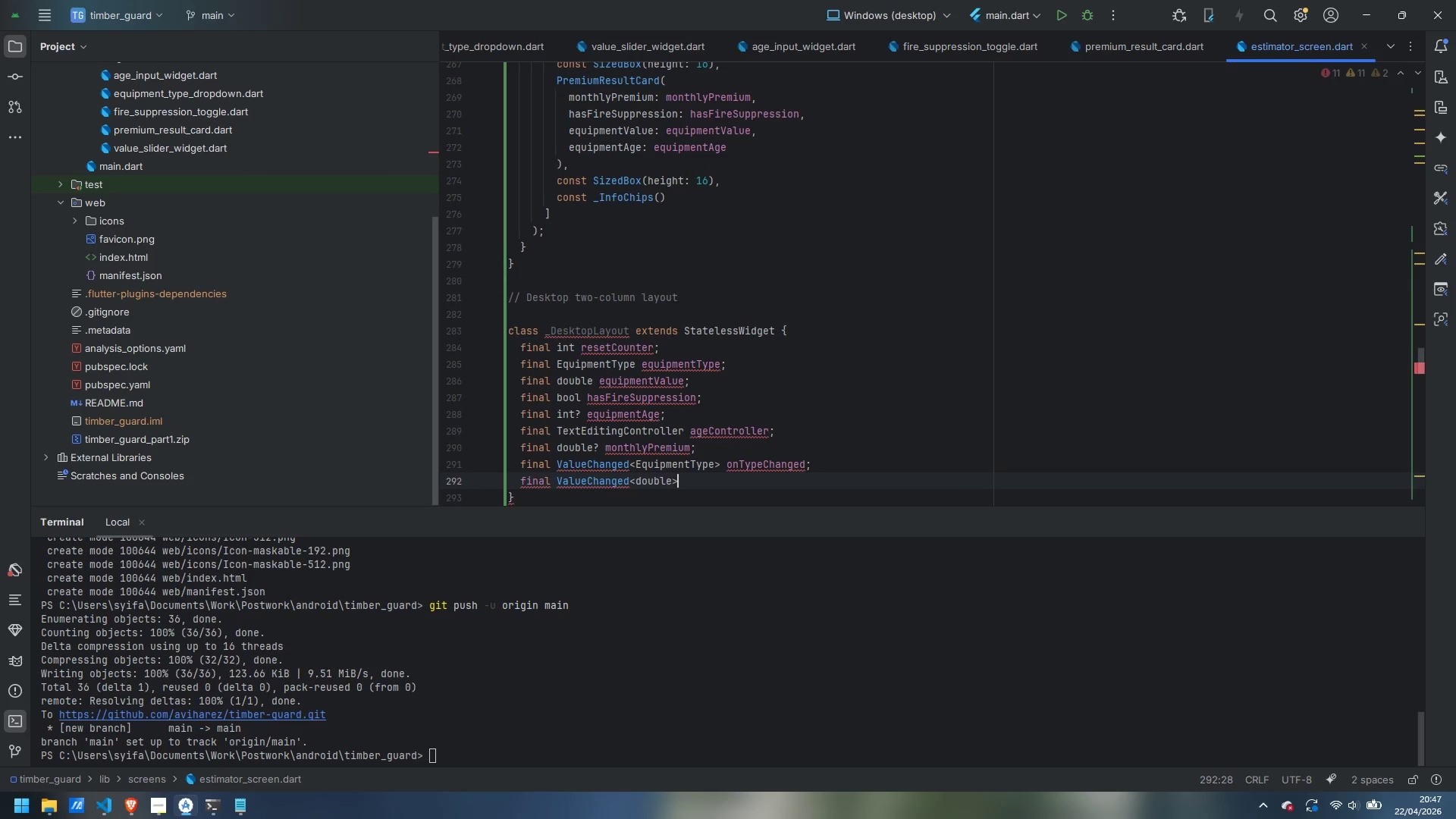 
 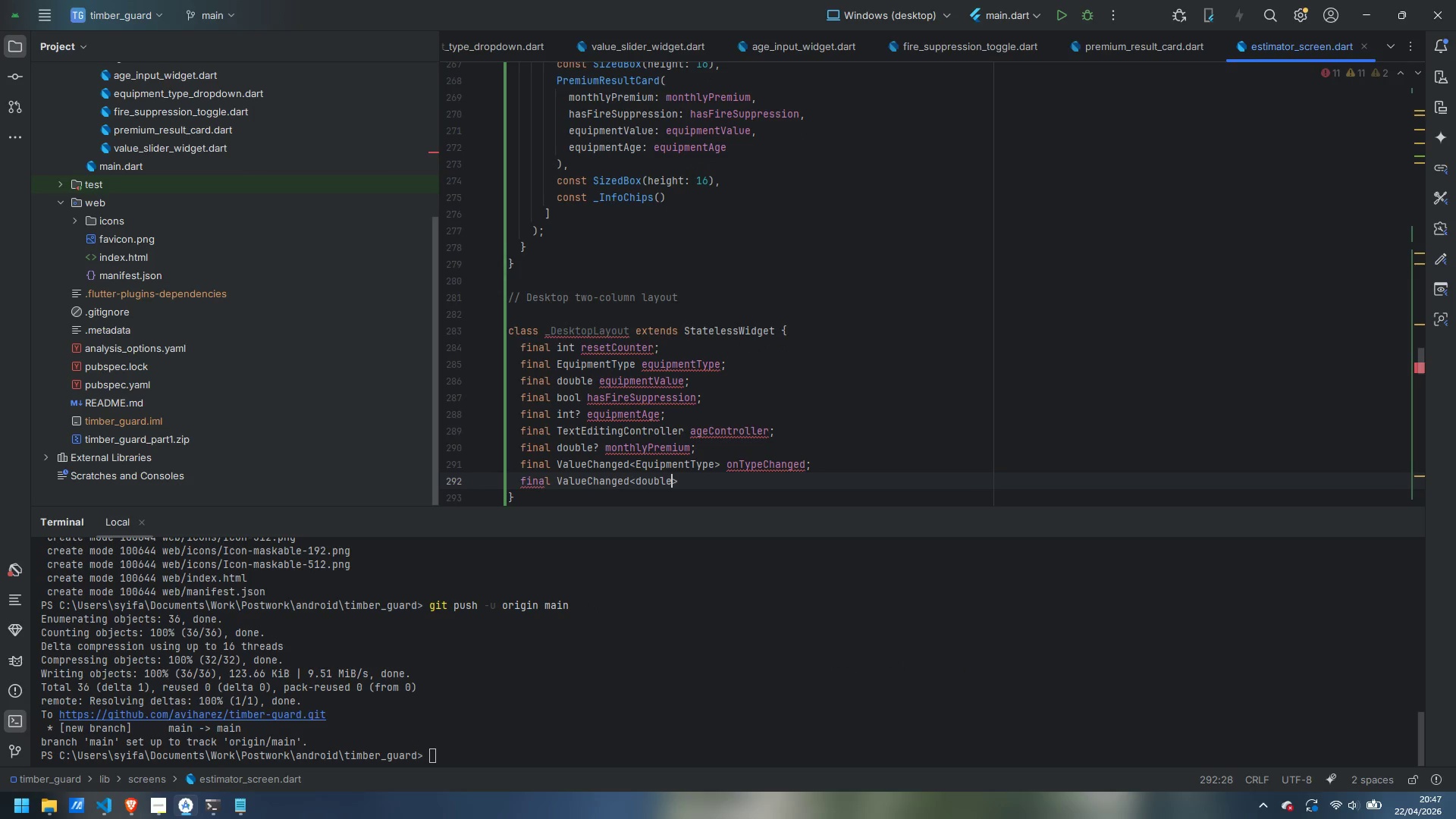 
key(ArrowRight)
 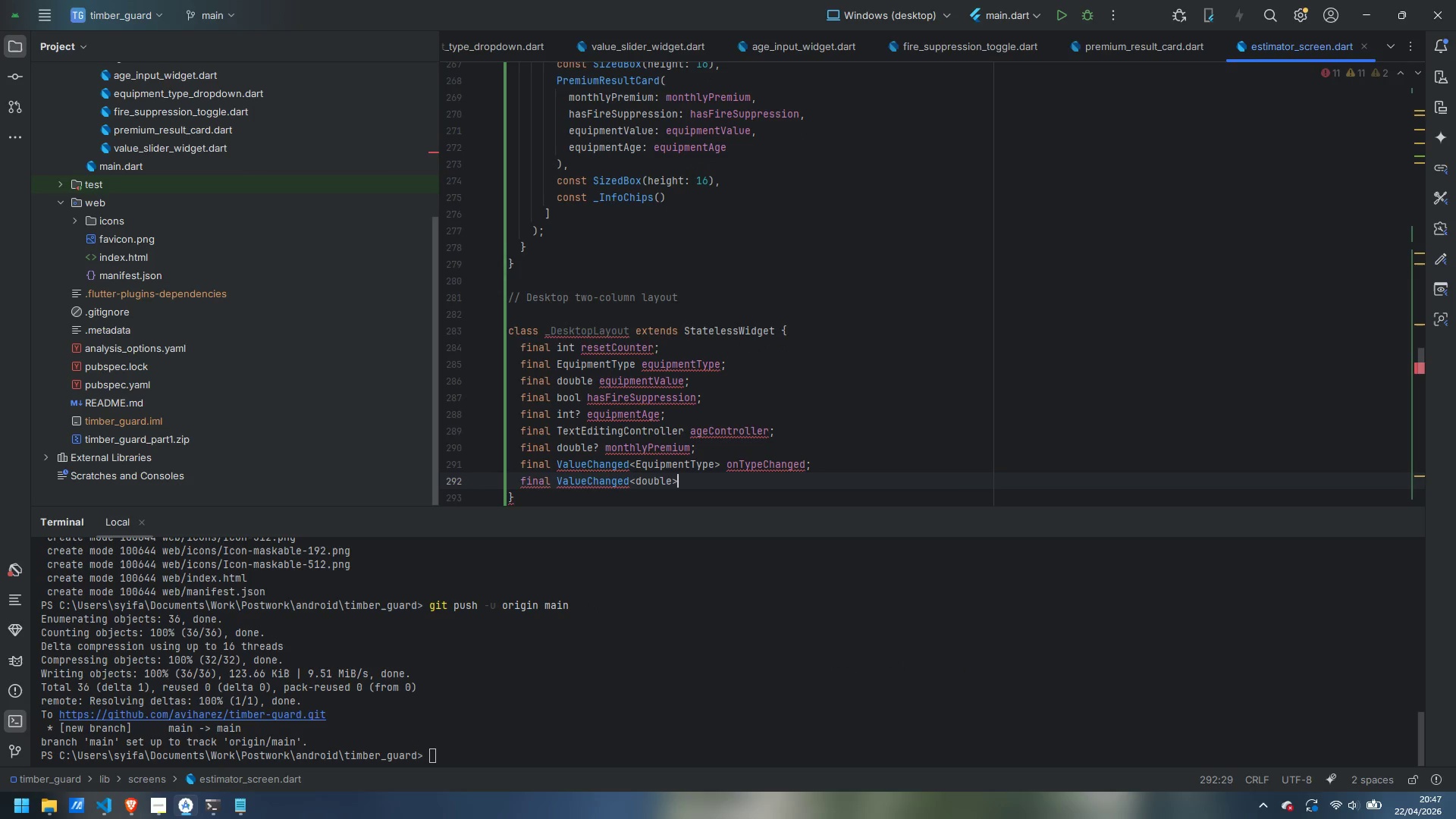 
type( onValueChanged;)
 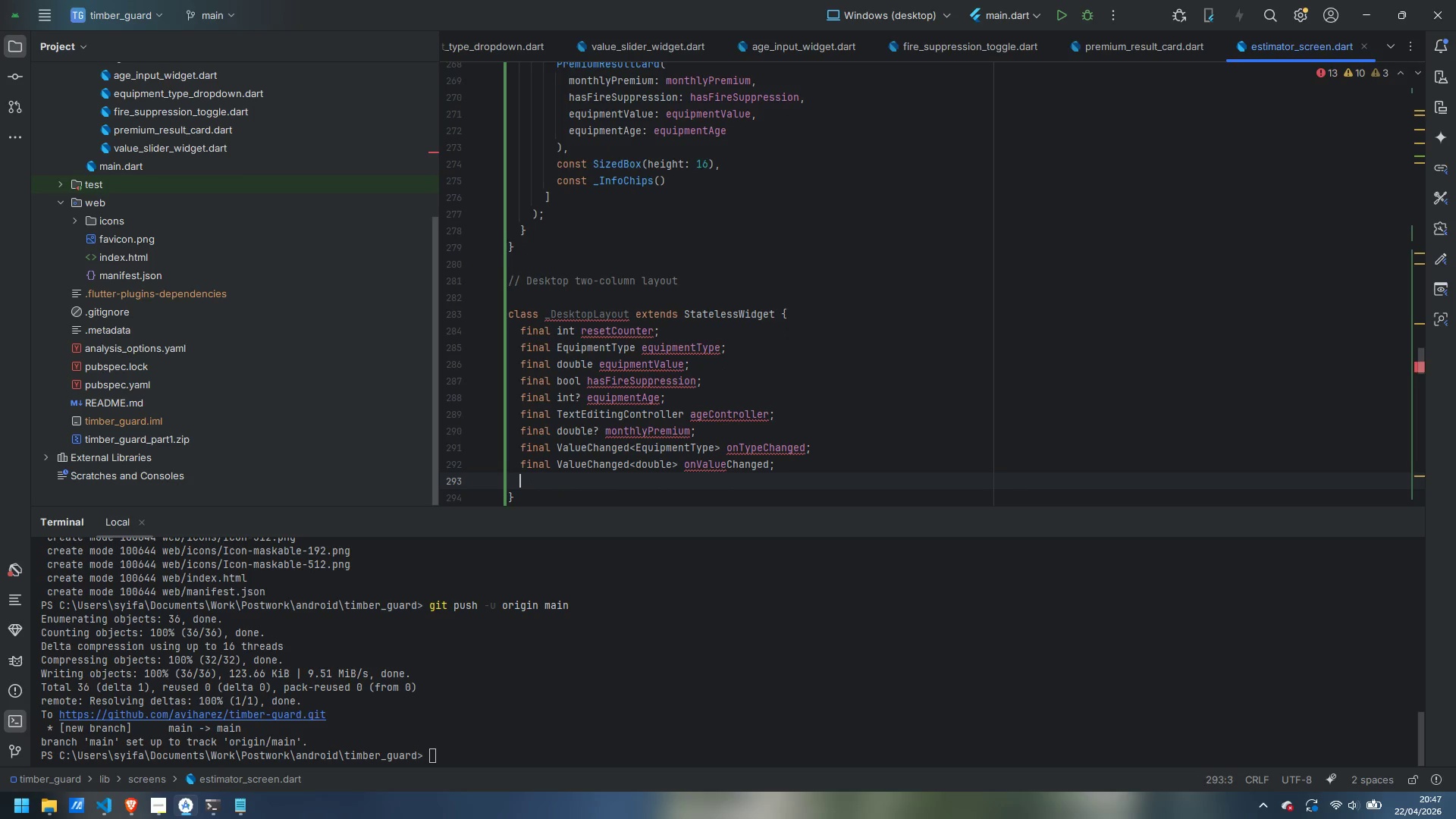 
 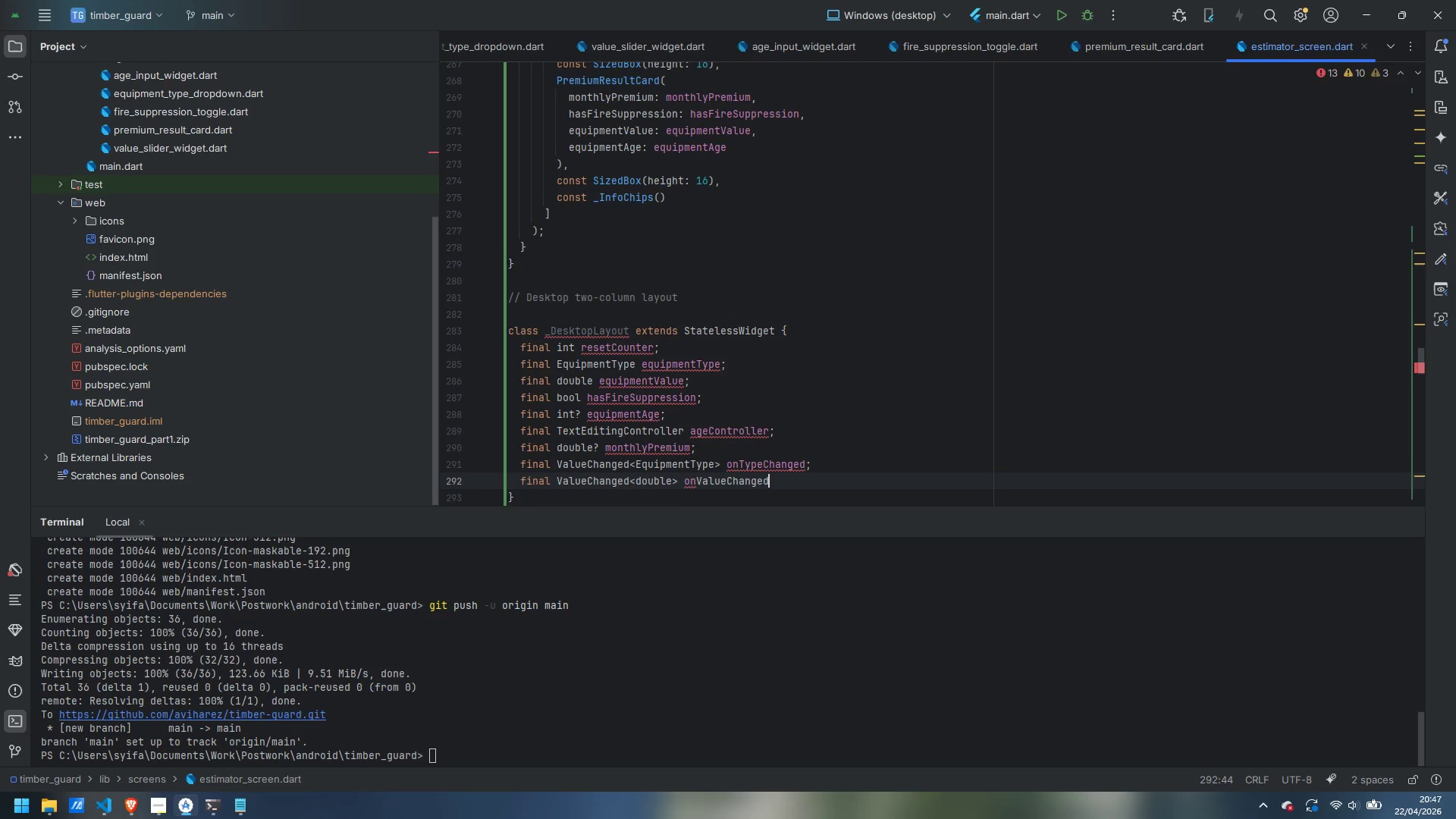 
key(Enter)
 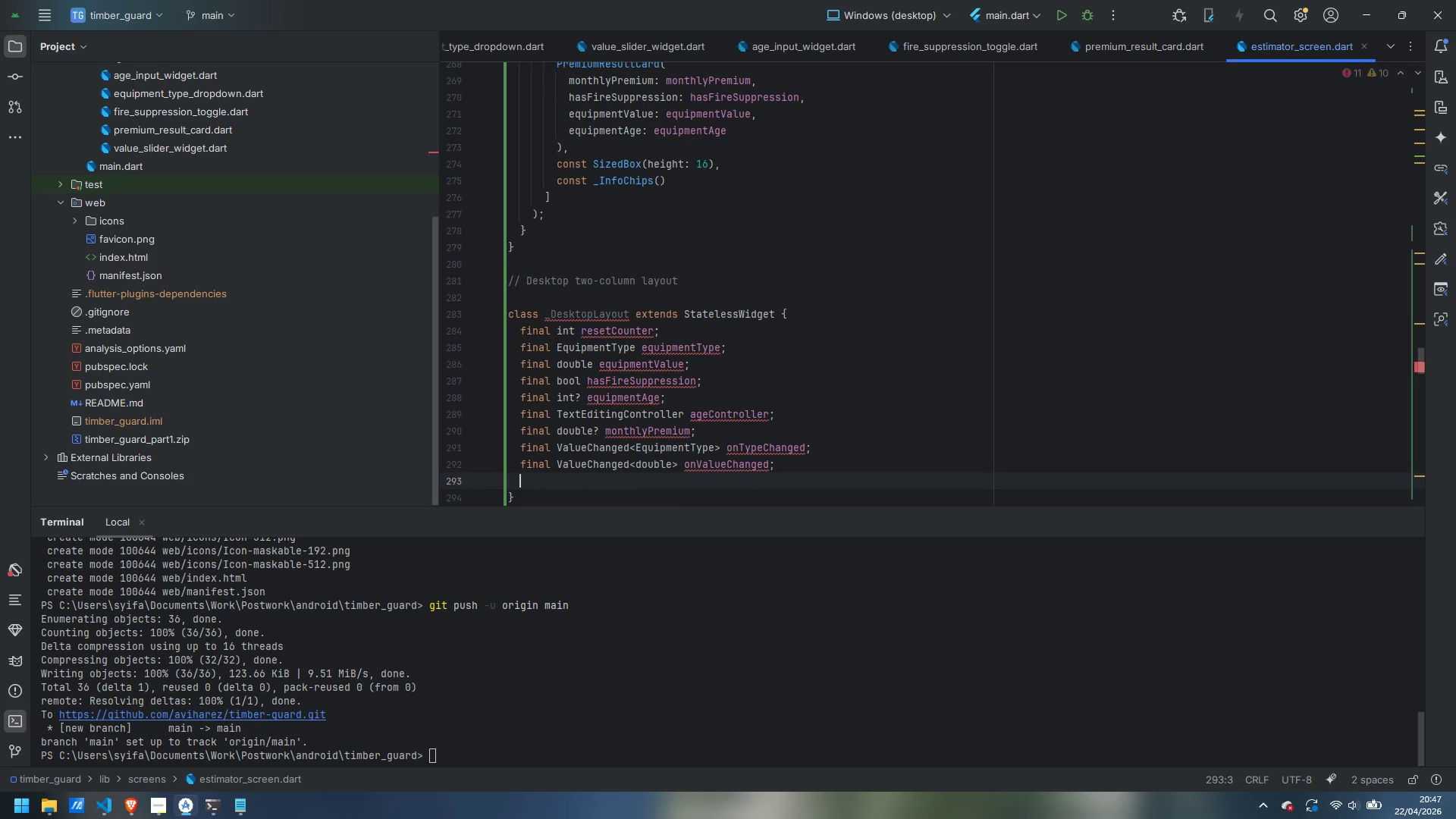 
type(final ValueChanged<bool)
 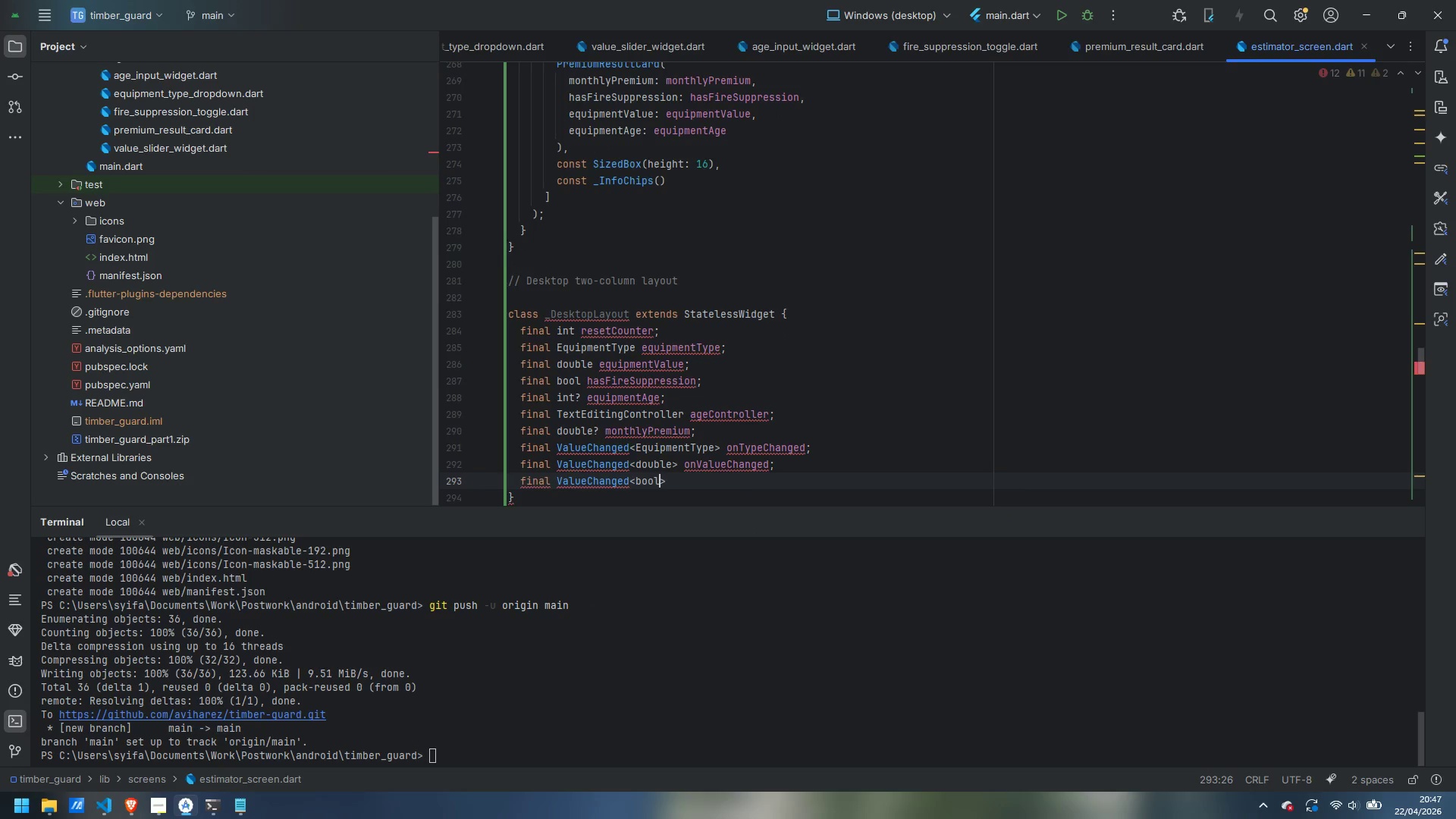 
 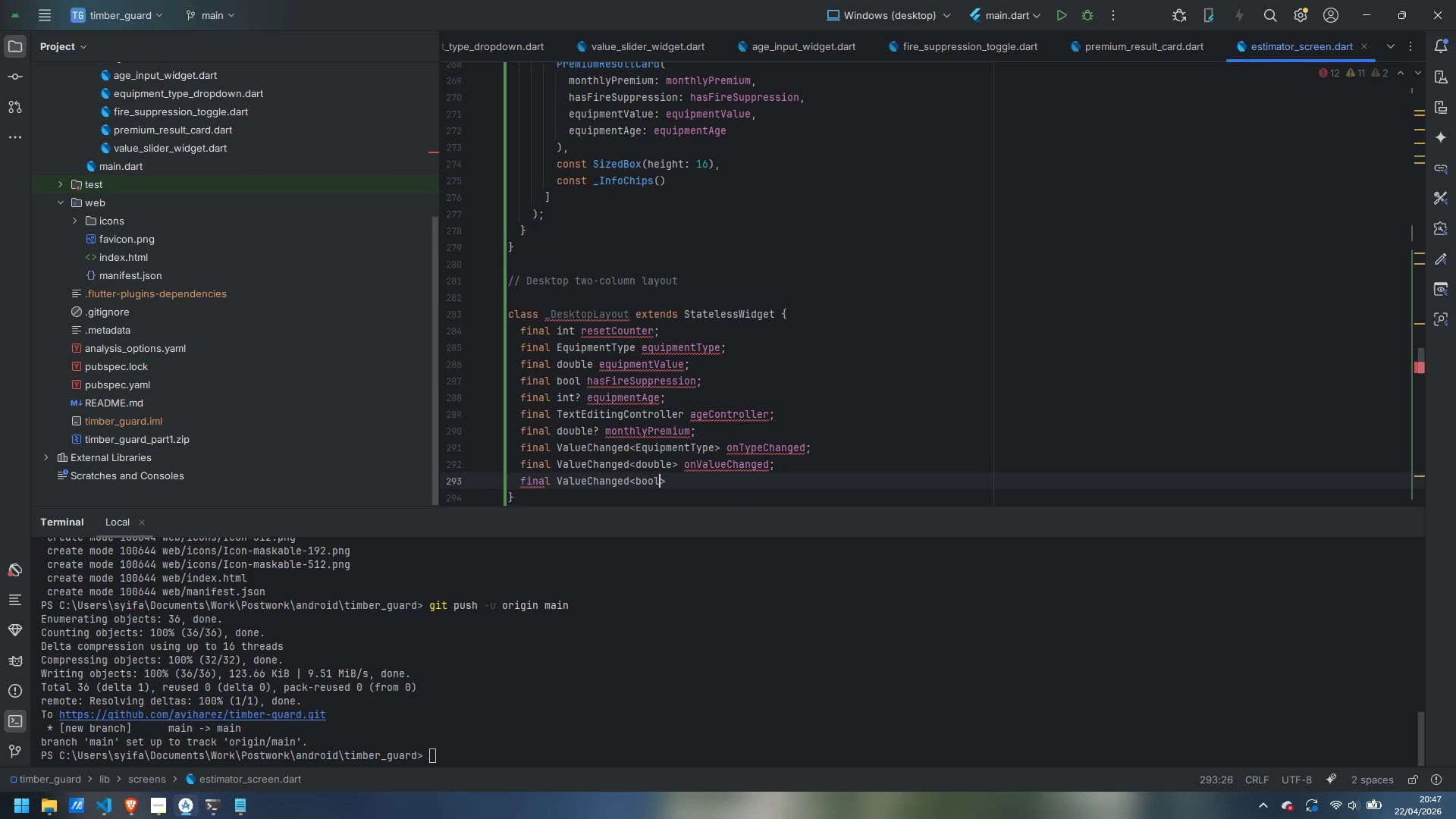 
key(ArrowRight)
 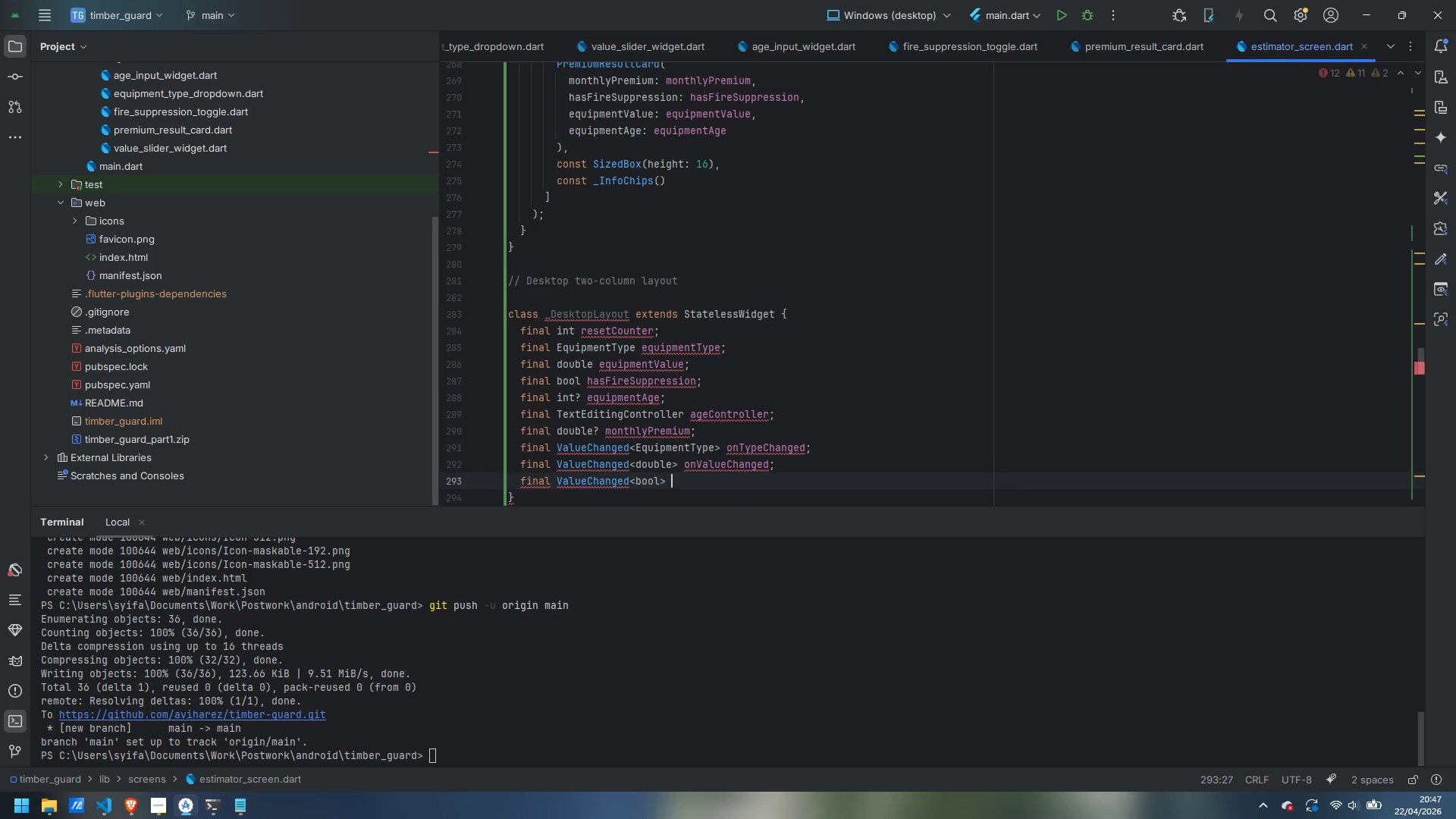 
type( onFireChanged;)
 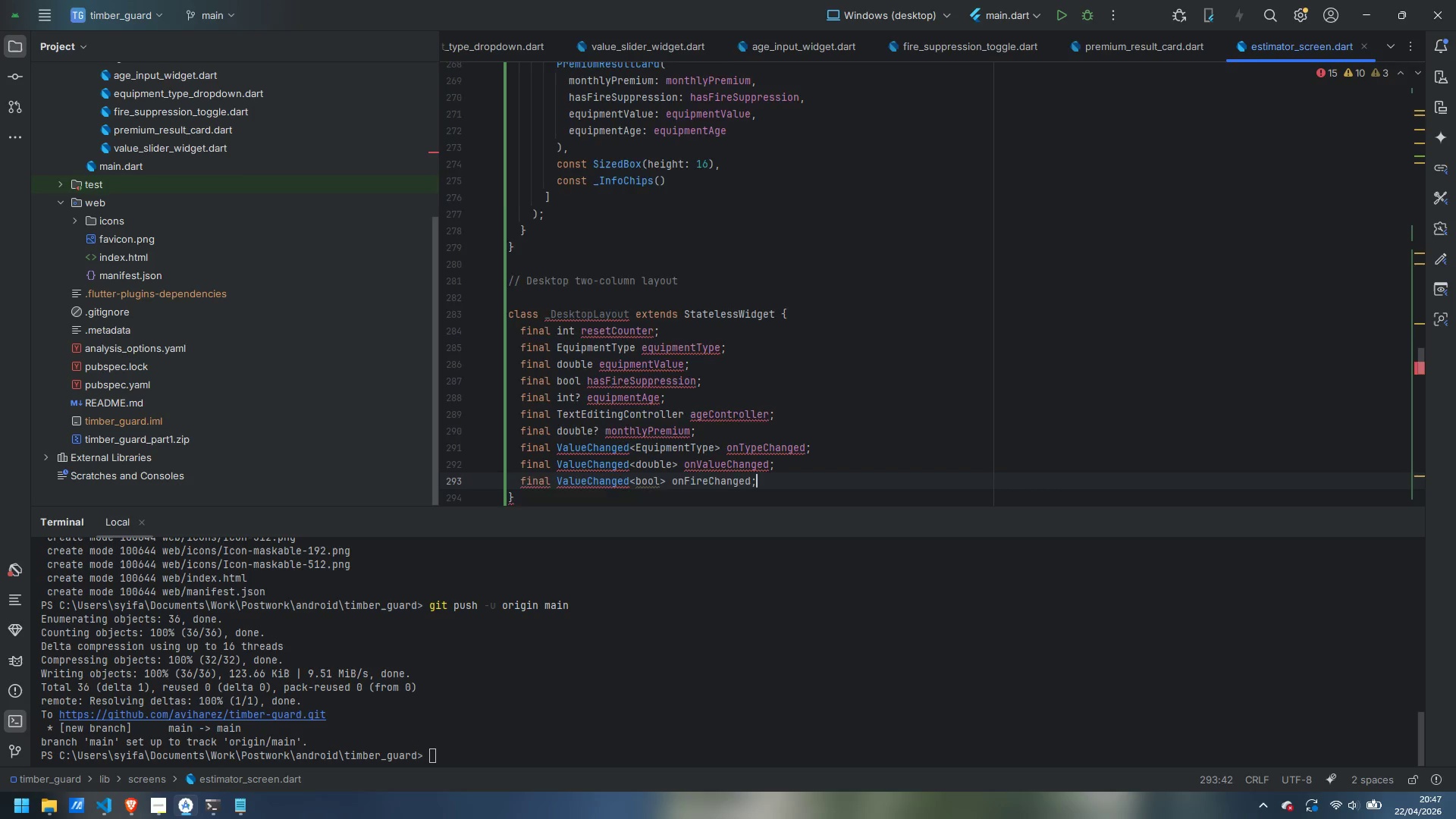 
key(Enter)
 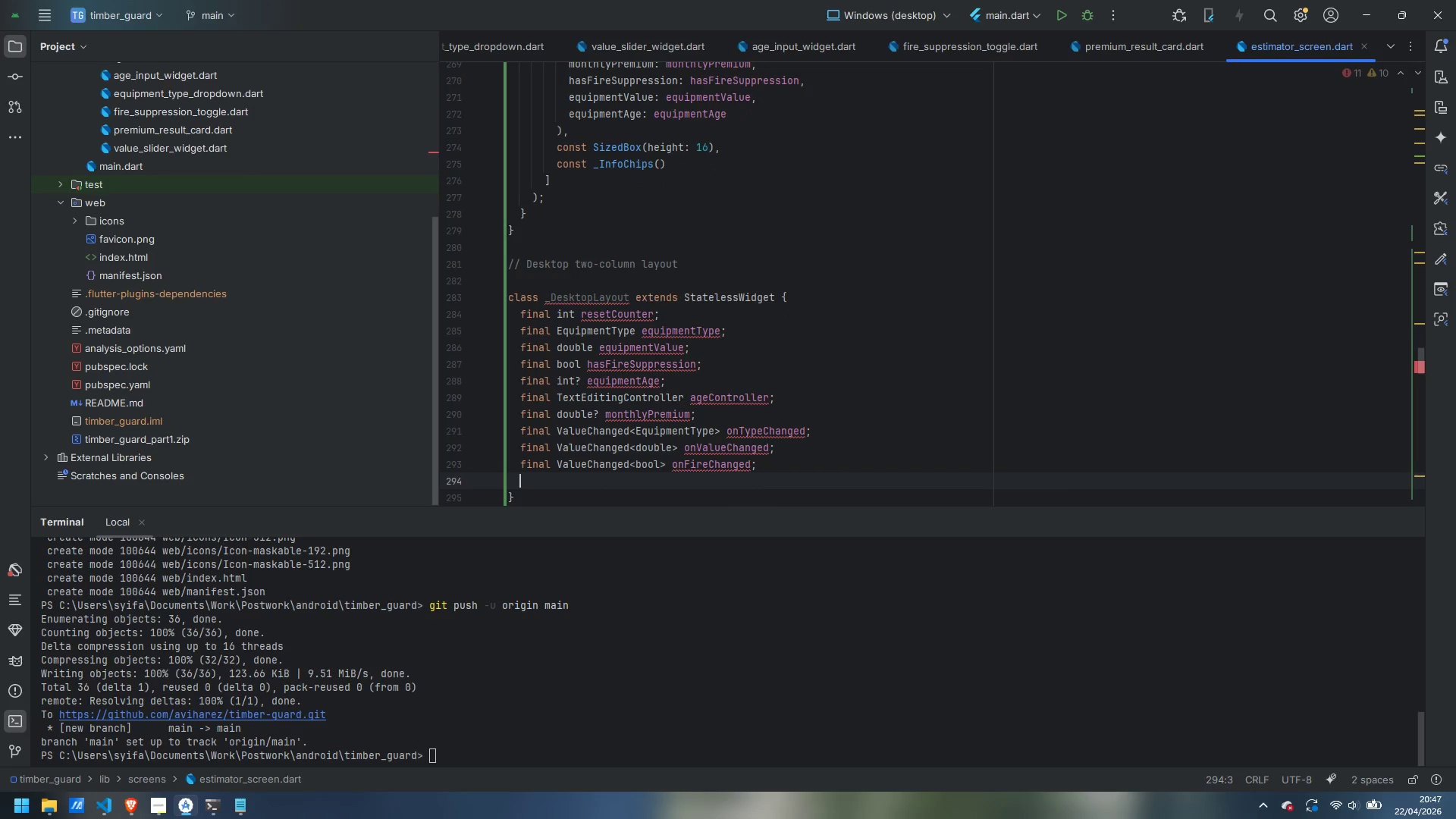 
type(final ValueChanged<int?)
 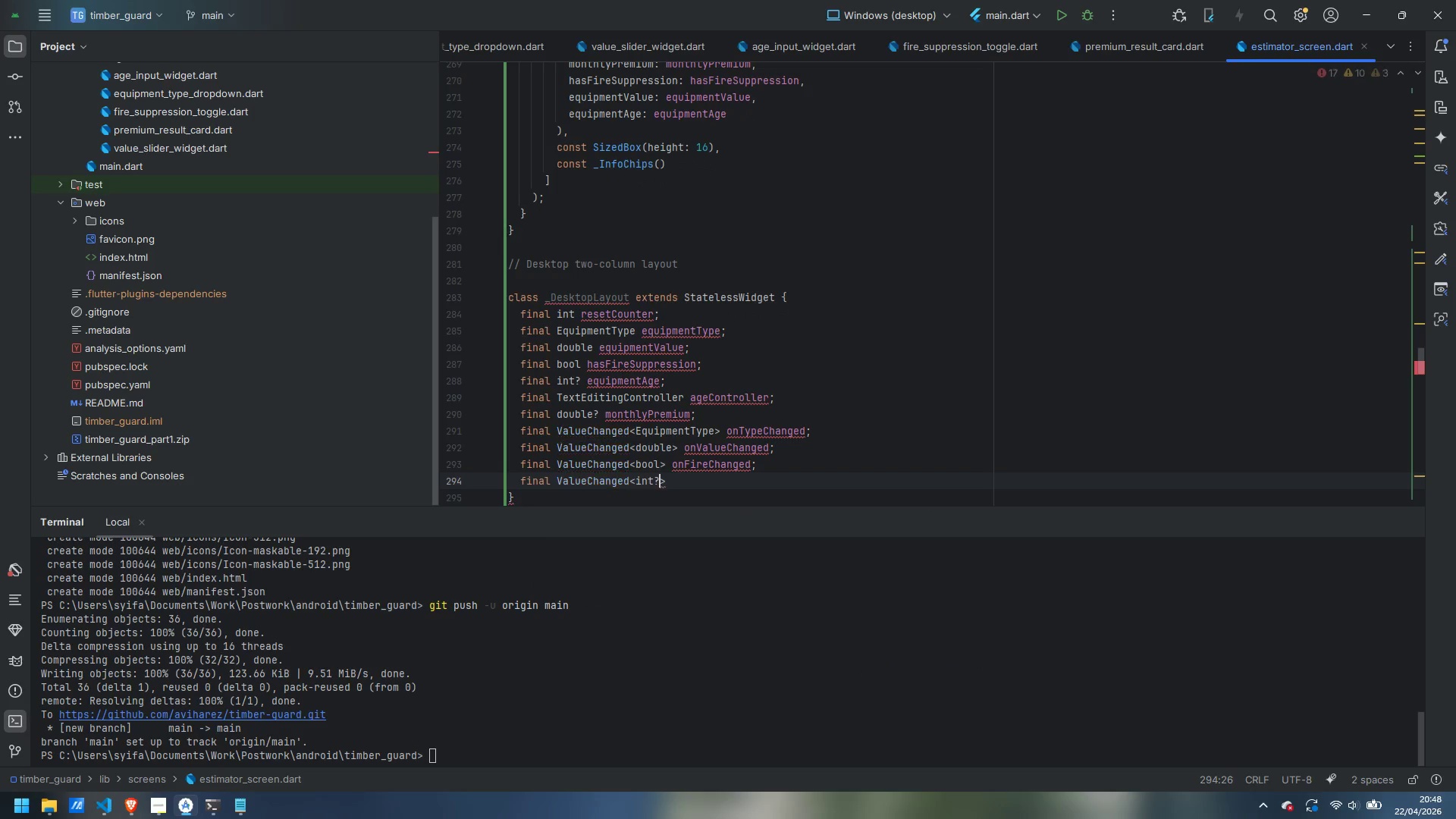 
key(ArrowRight)
 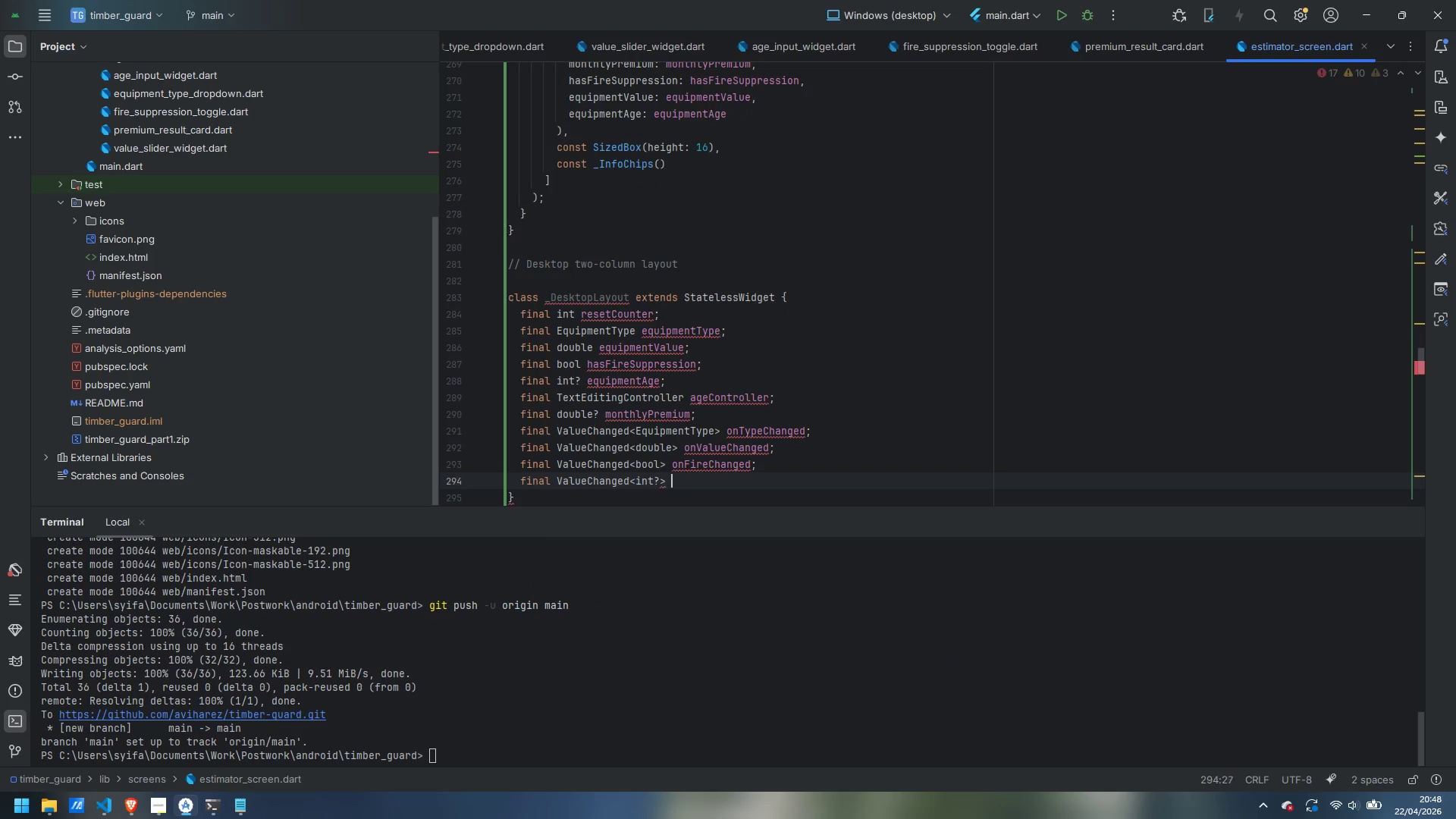 
type( onAgeChanged;)
 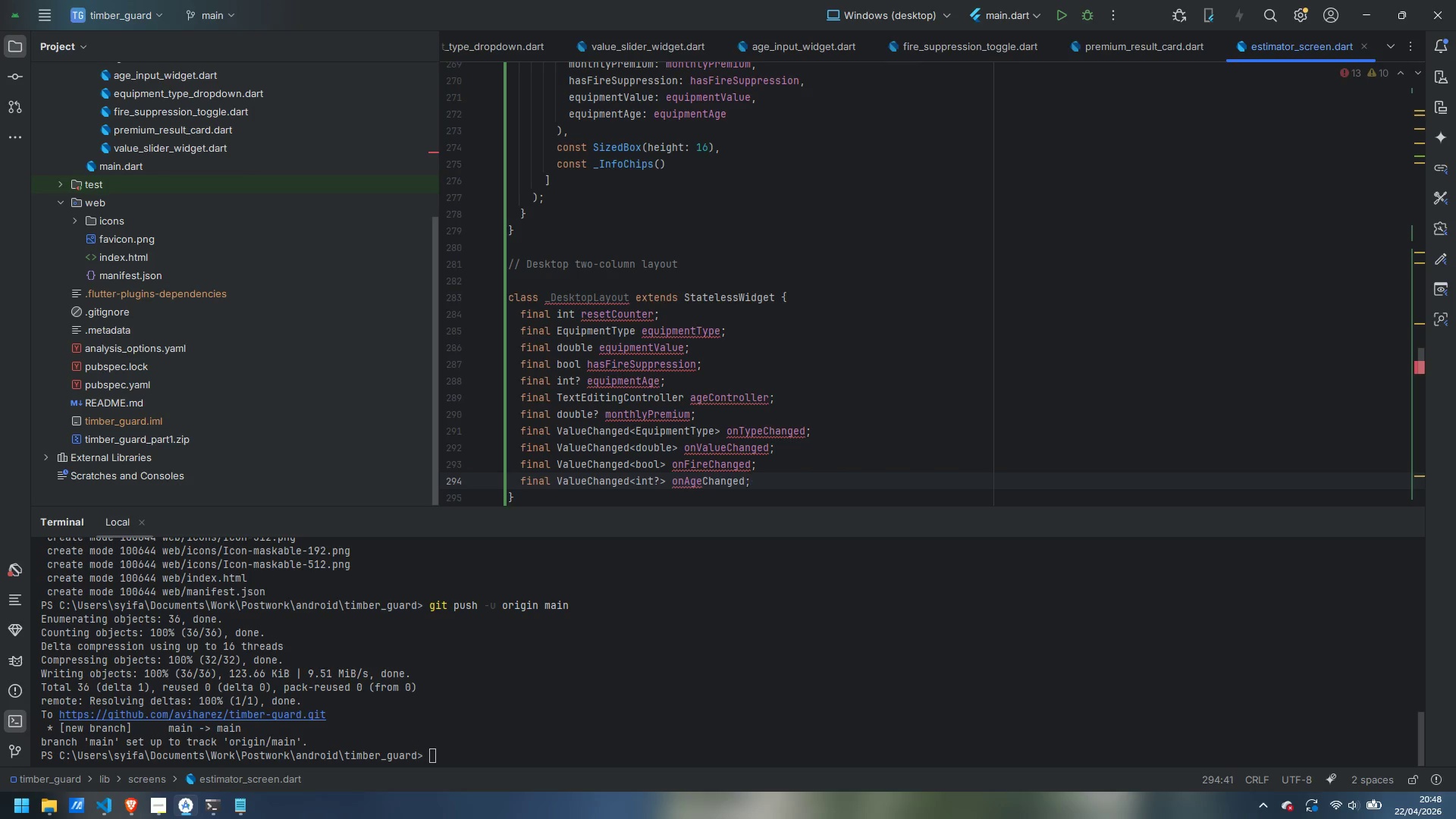 
key(Enter)
 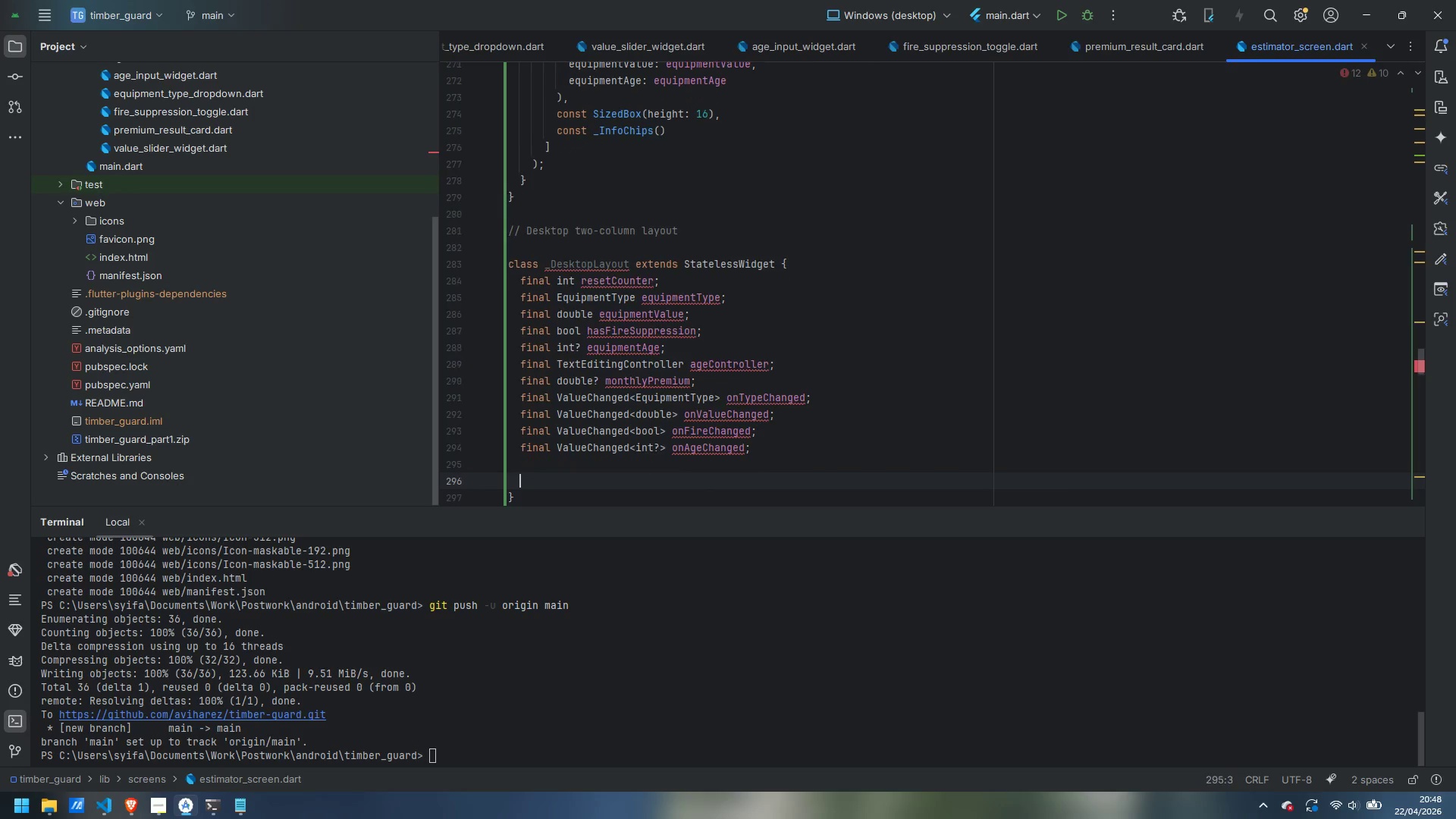 
key(Enter)
 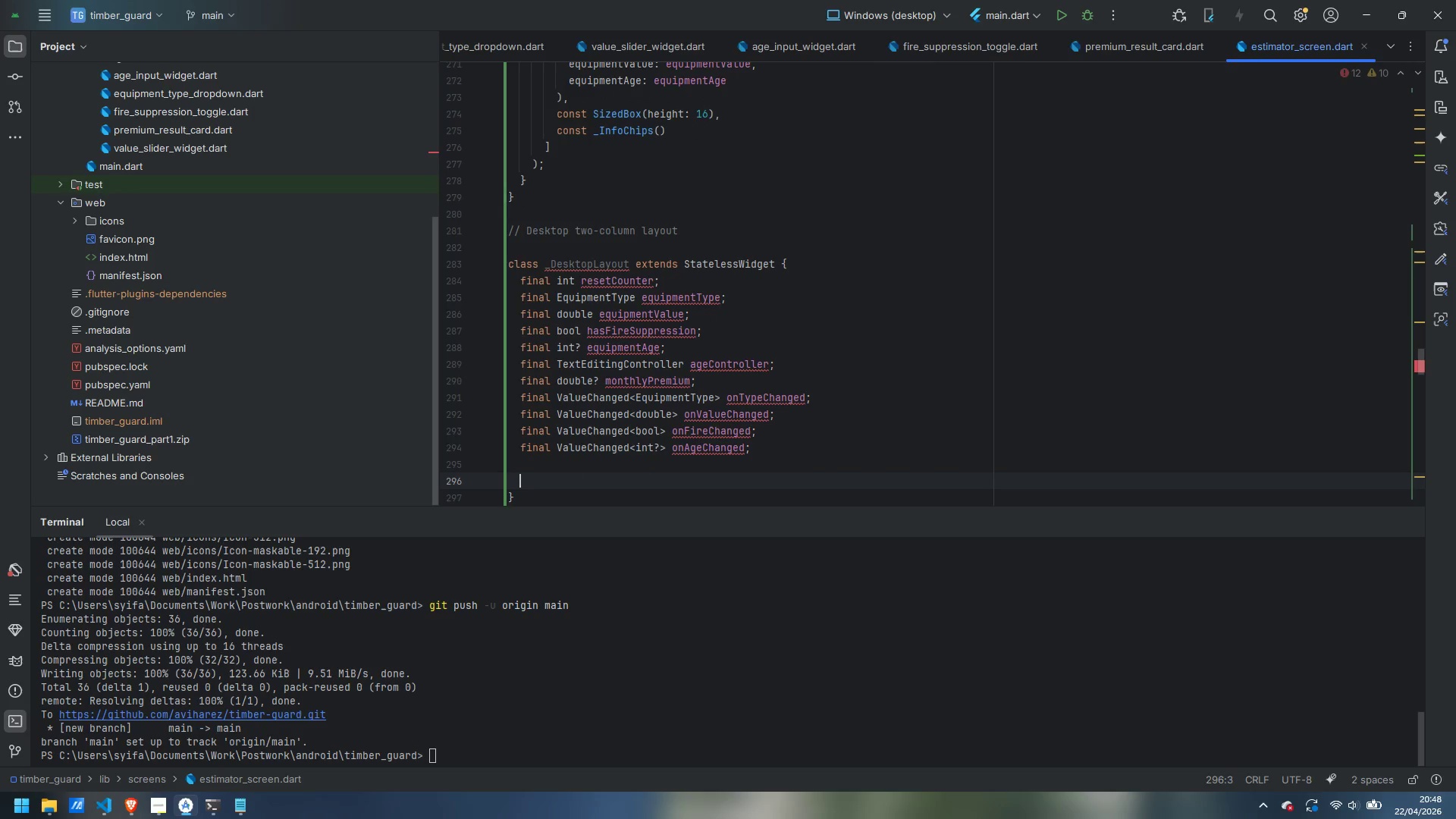 
type(const _DesktopLaty)
key(Backspace)
key(Backspace)
type(yout({)
 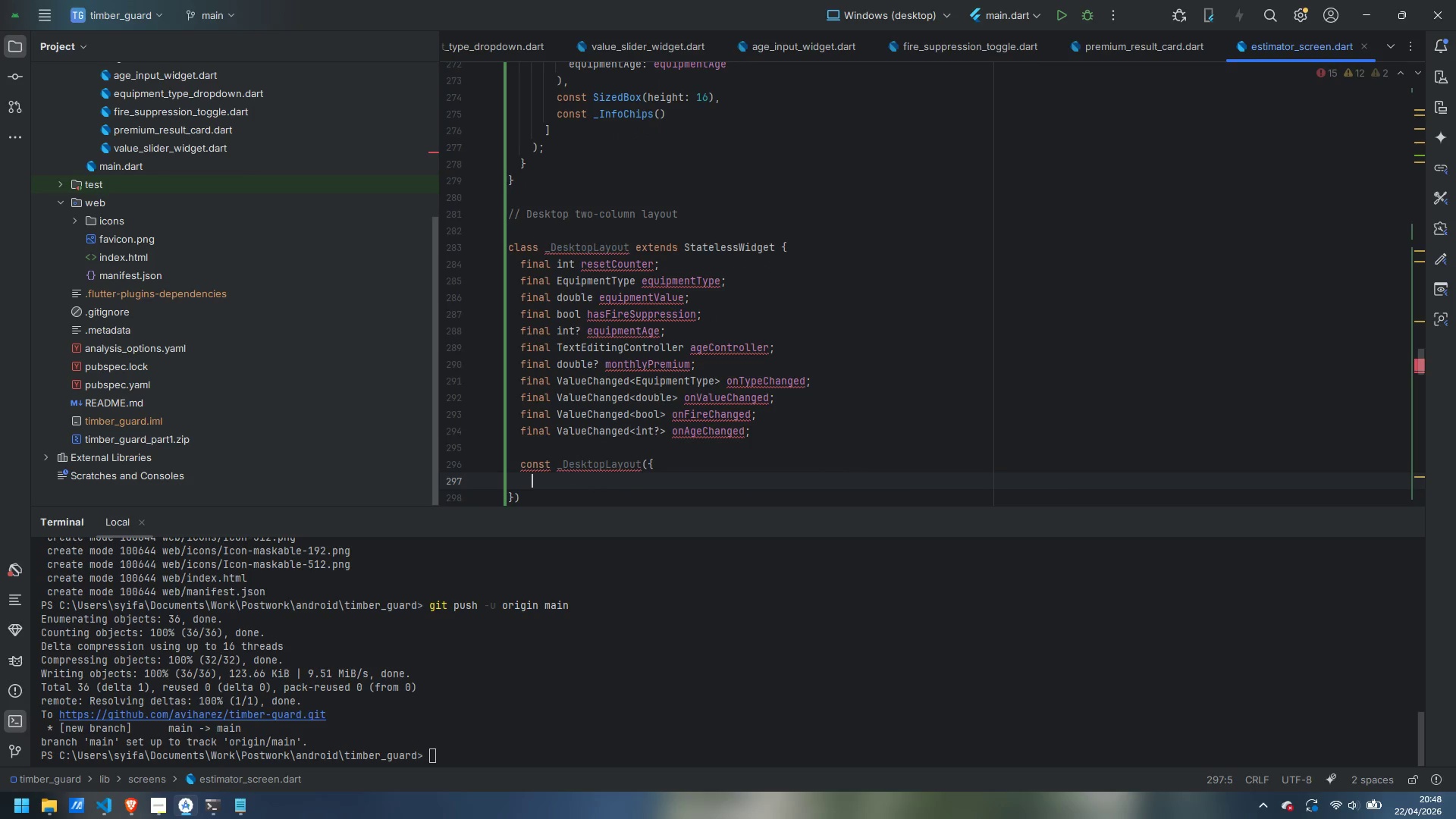 
 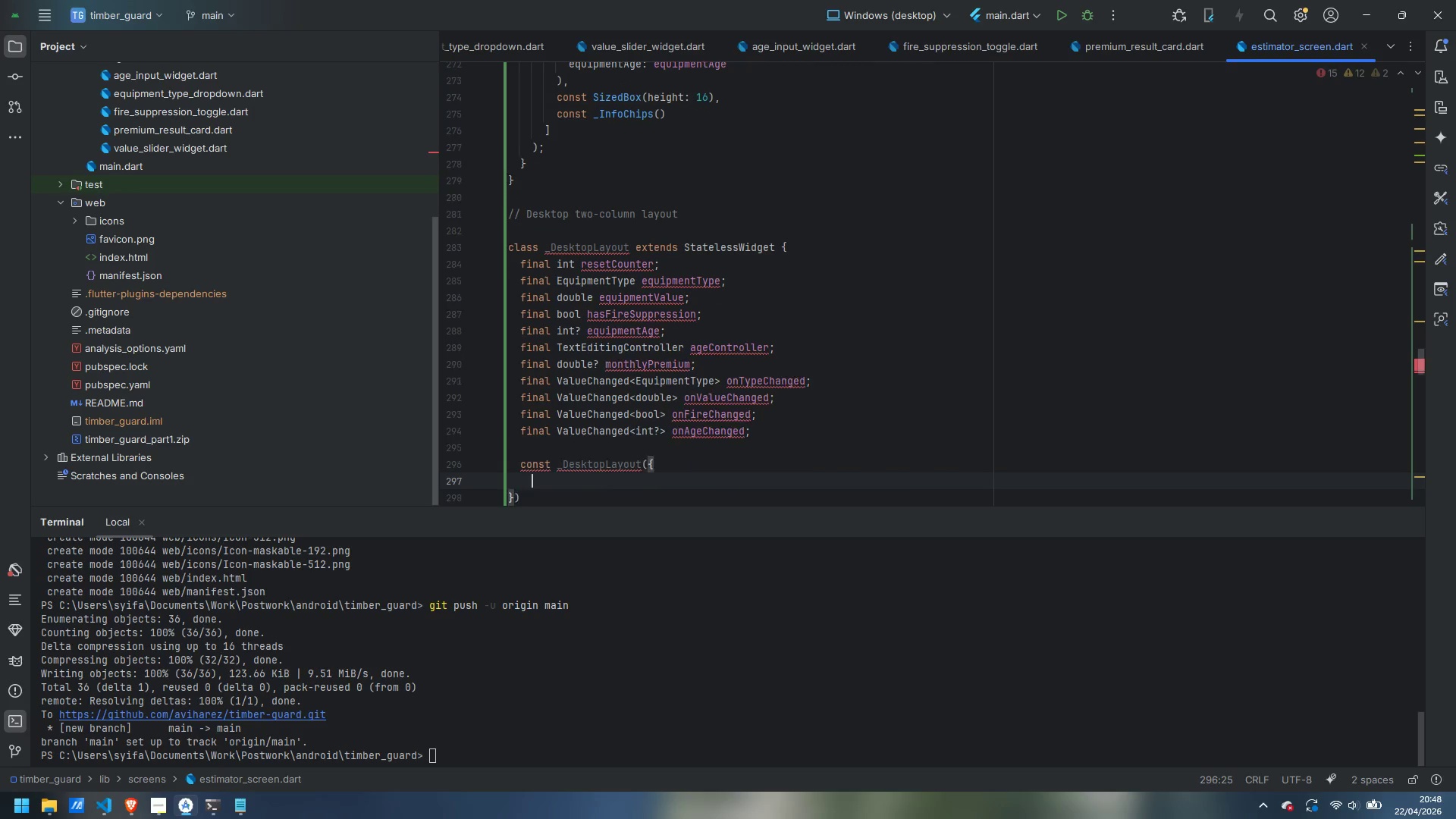 
key(Enter)
 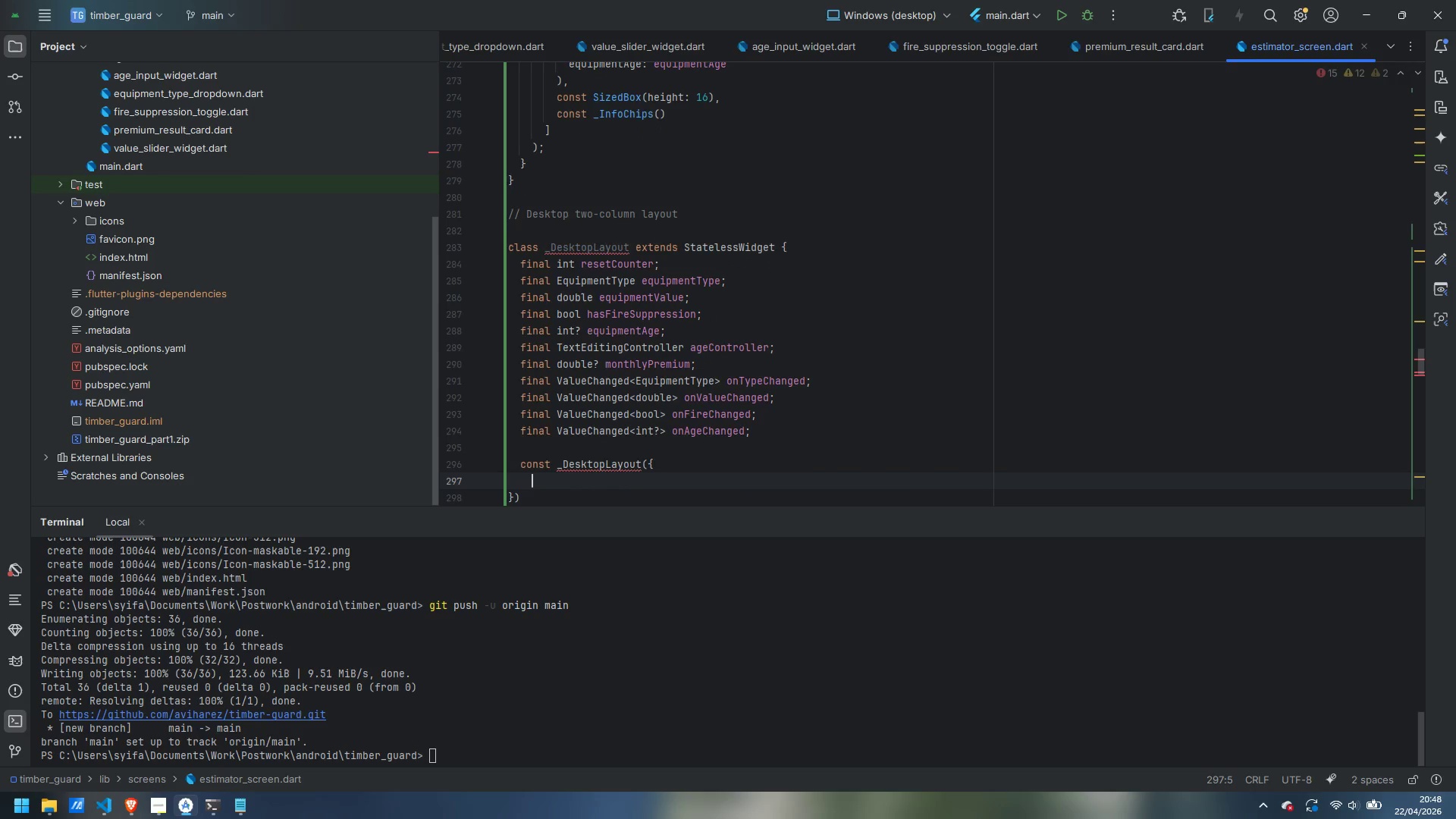 
key(ArrowDown)
 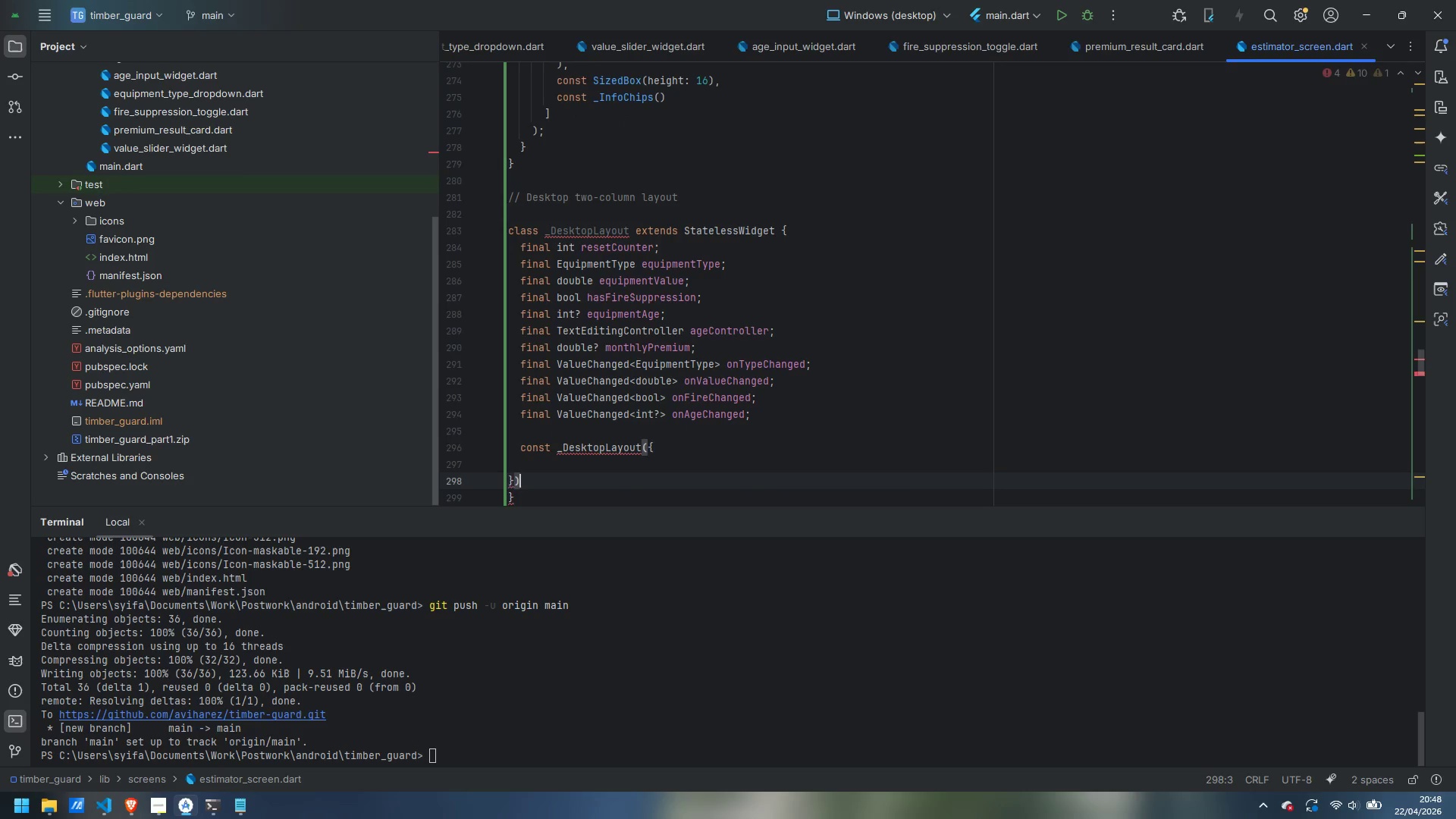 
key(ArrowLeft)
 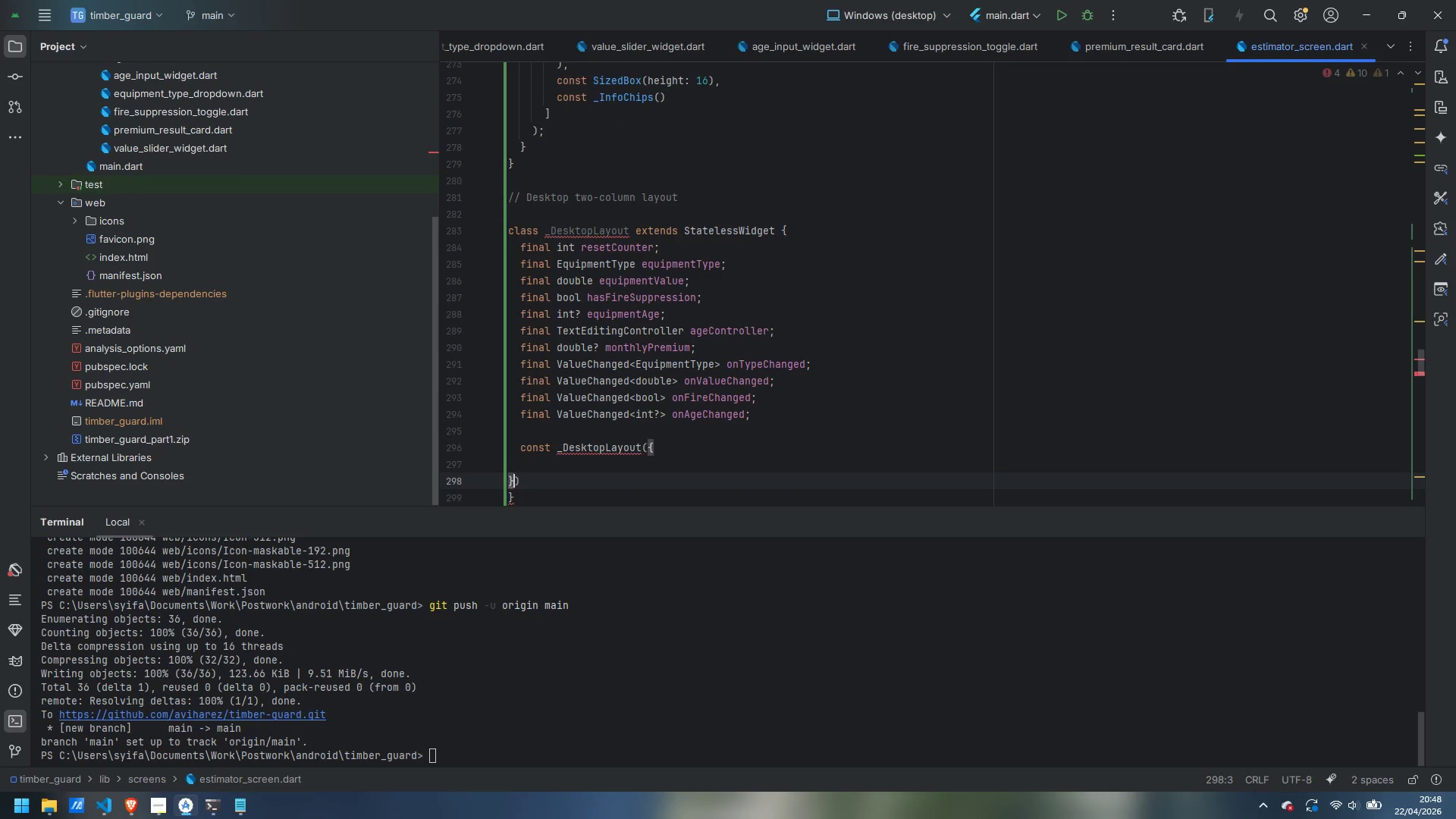 
key(ArrowLeft)
 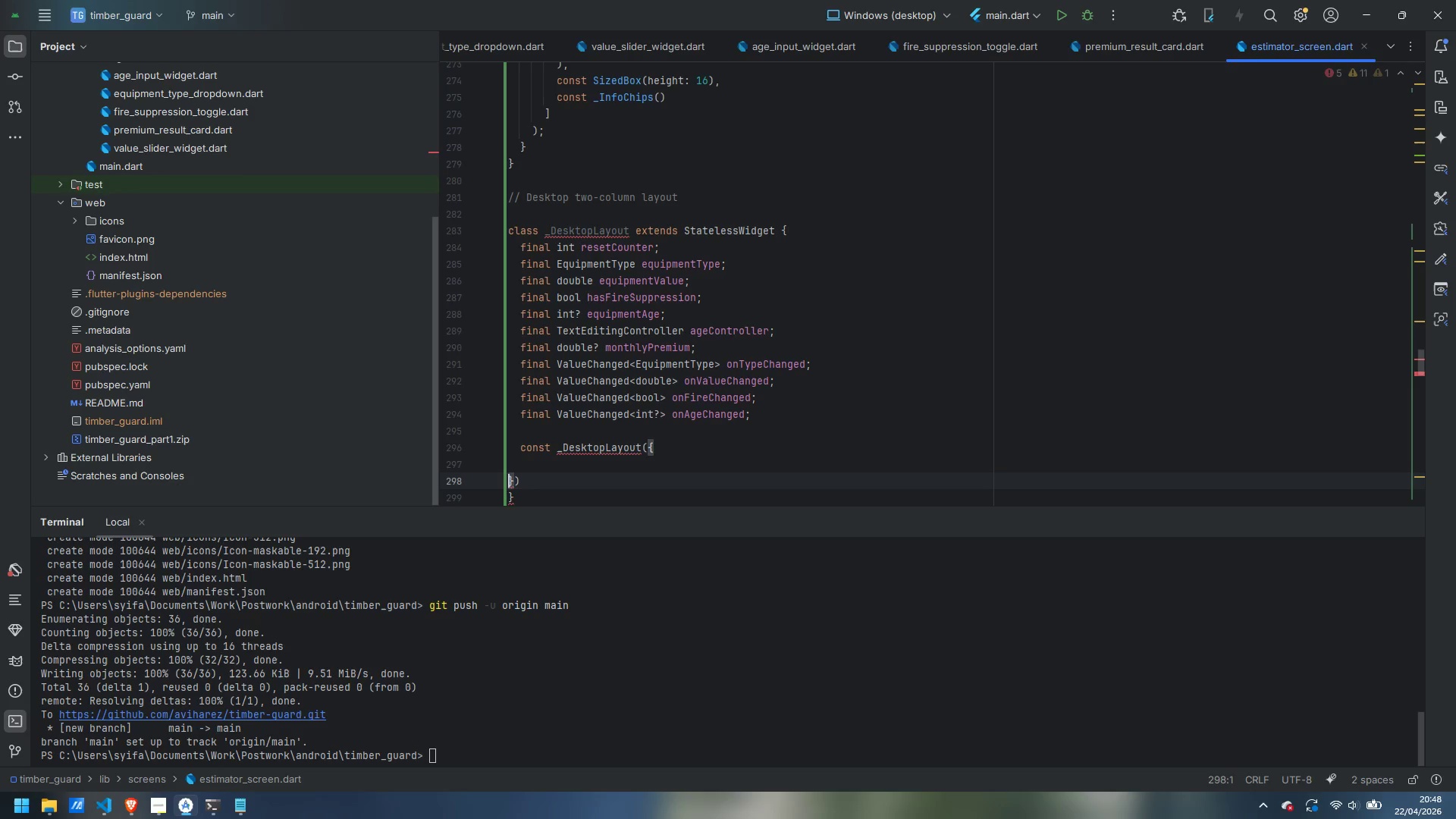 
key(Tab)
 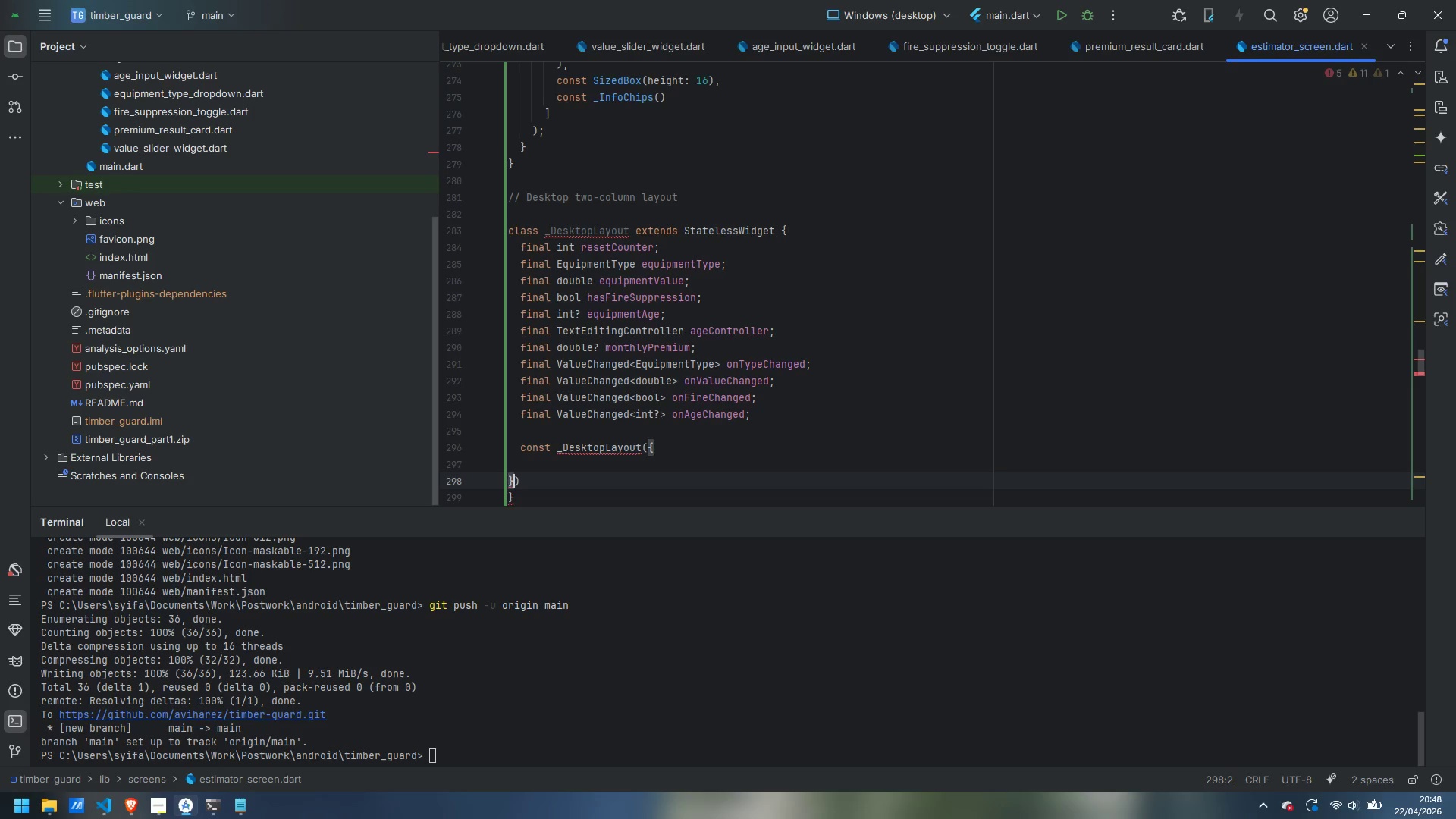 
key(ArrowLeft)
 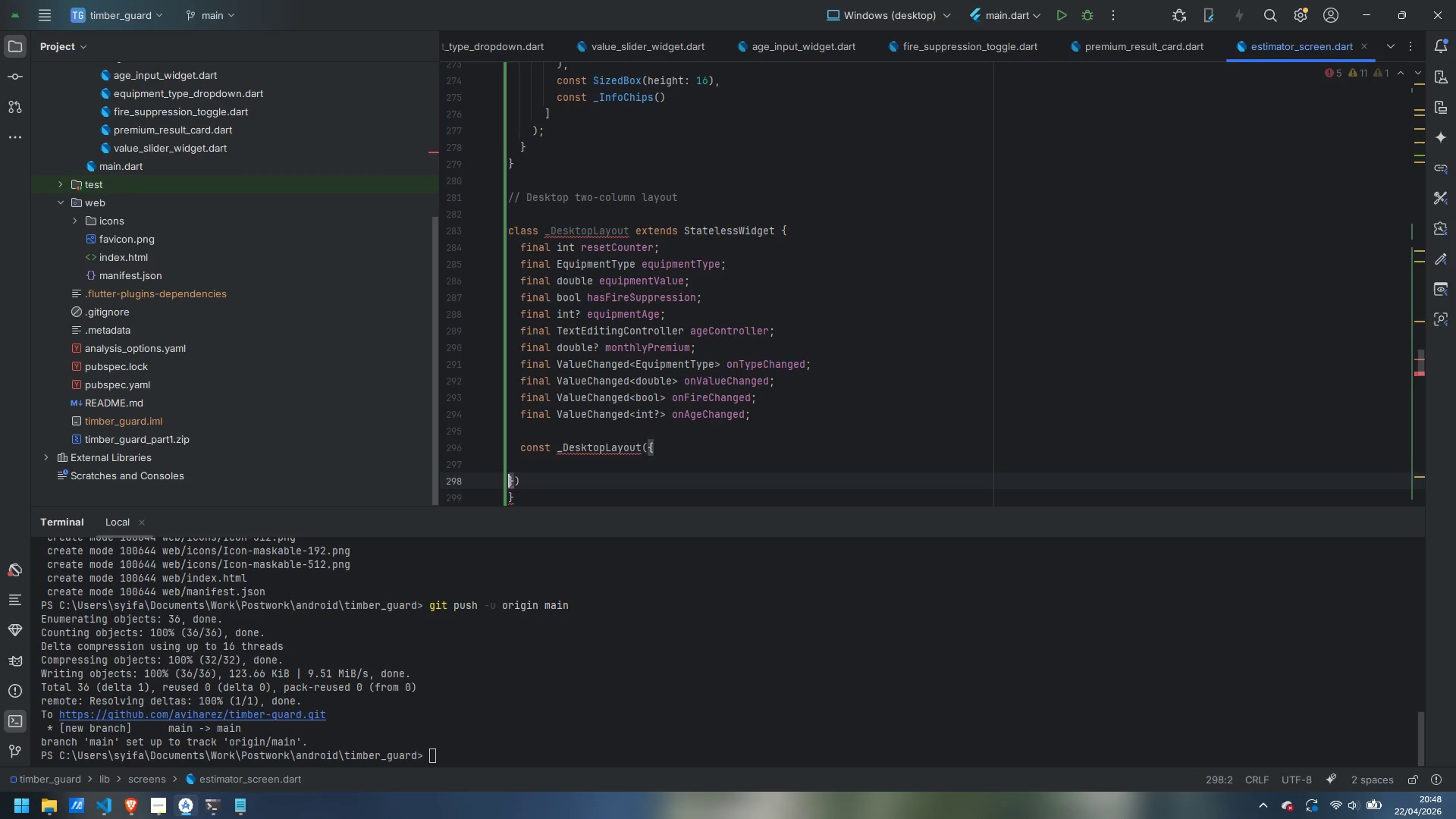 
key(Tab)
 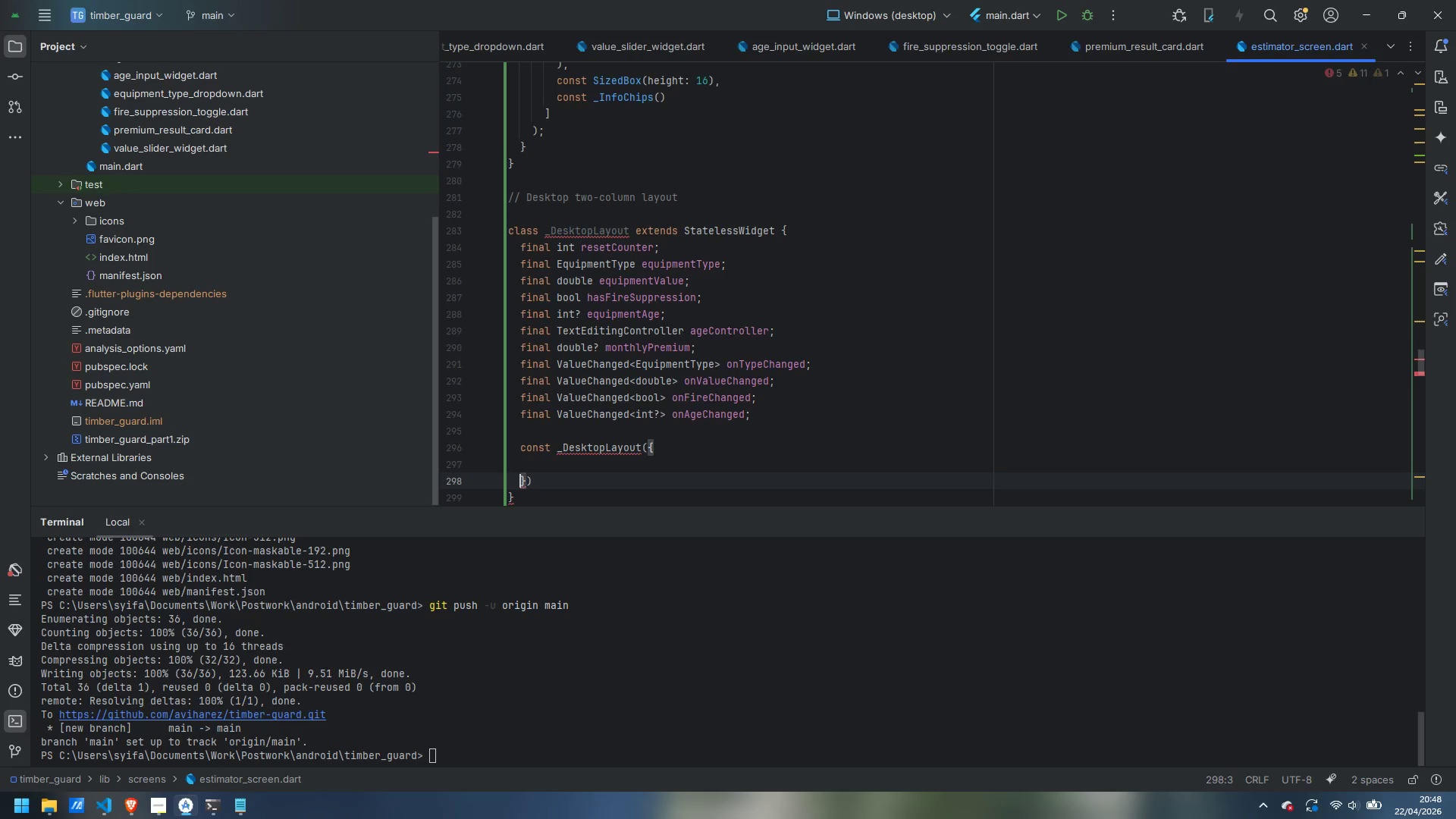 
key(ArrowRight)
 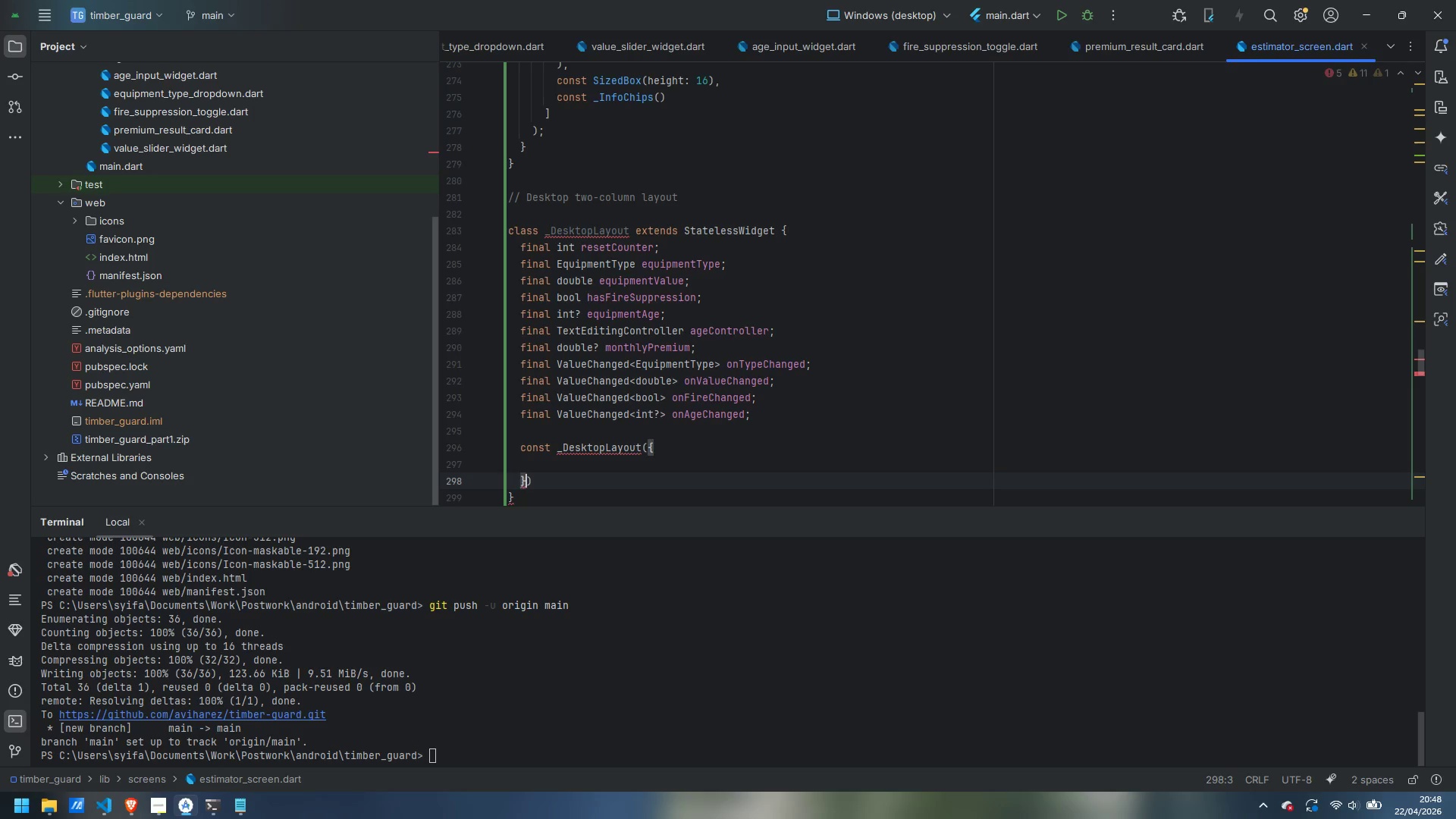 
key(ArrowRight)
 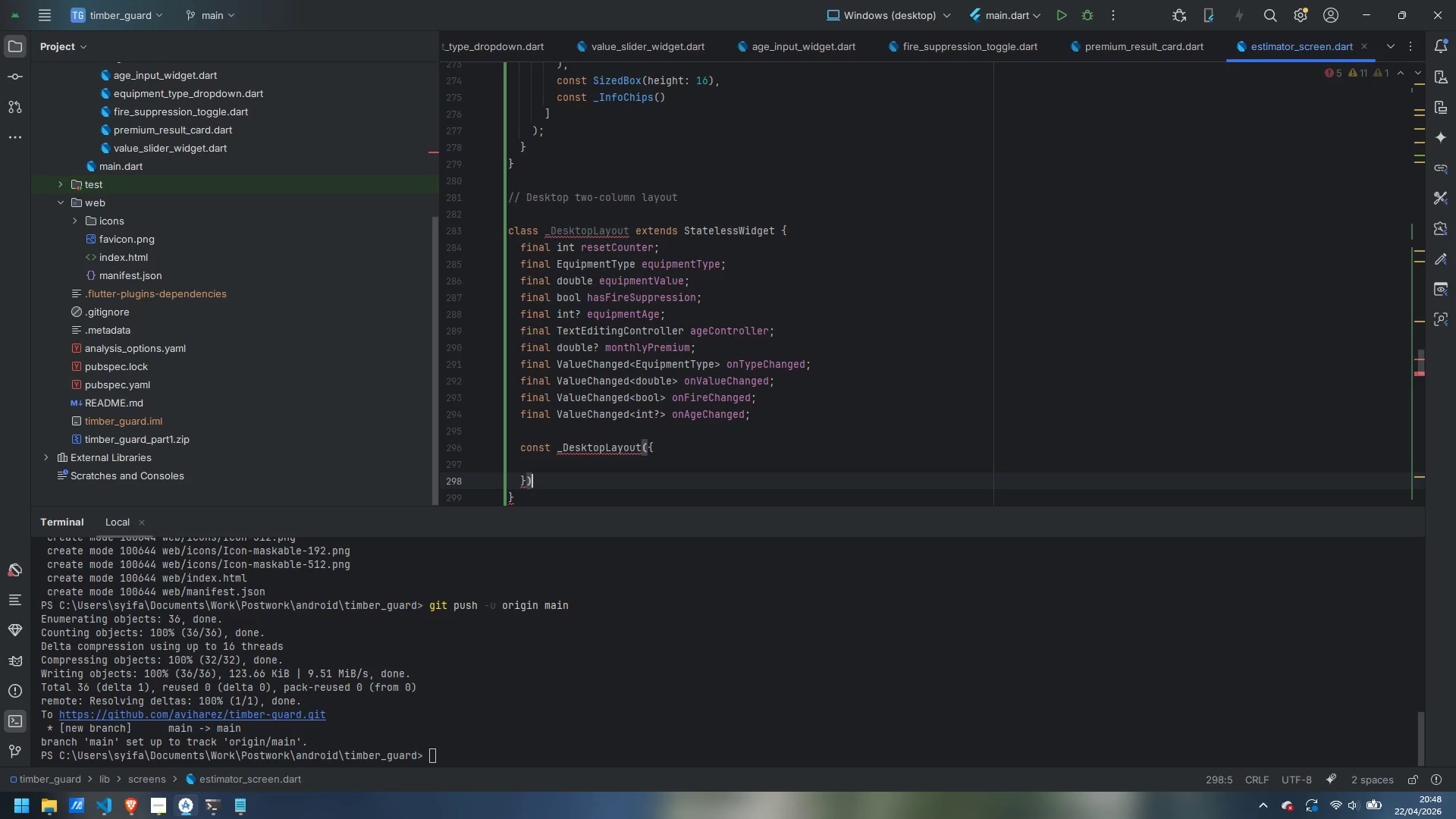 
key(Semicolon)
 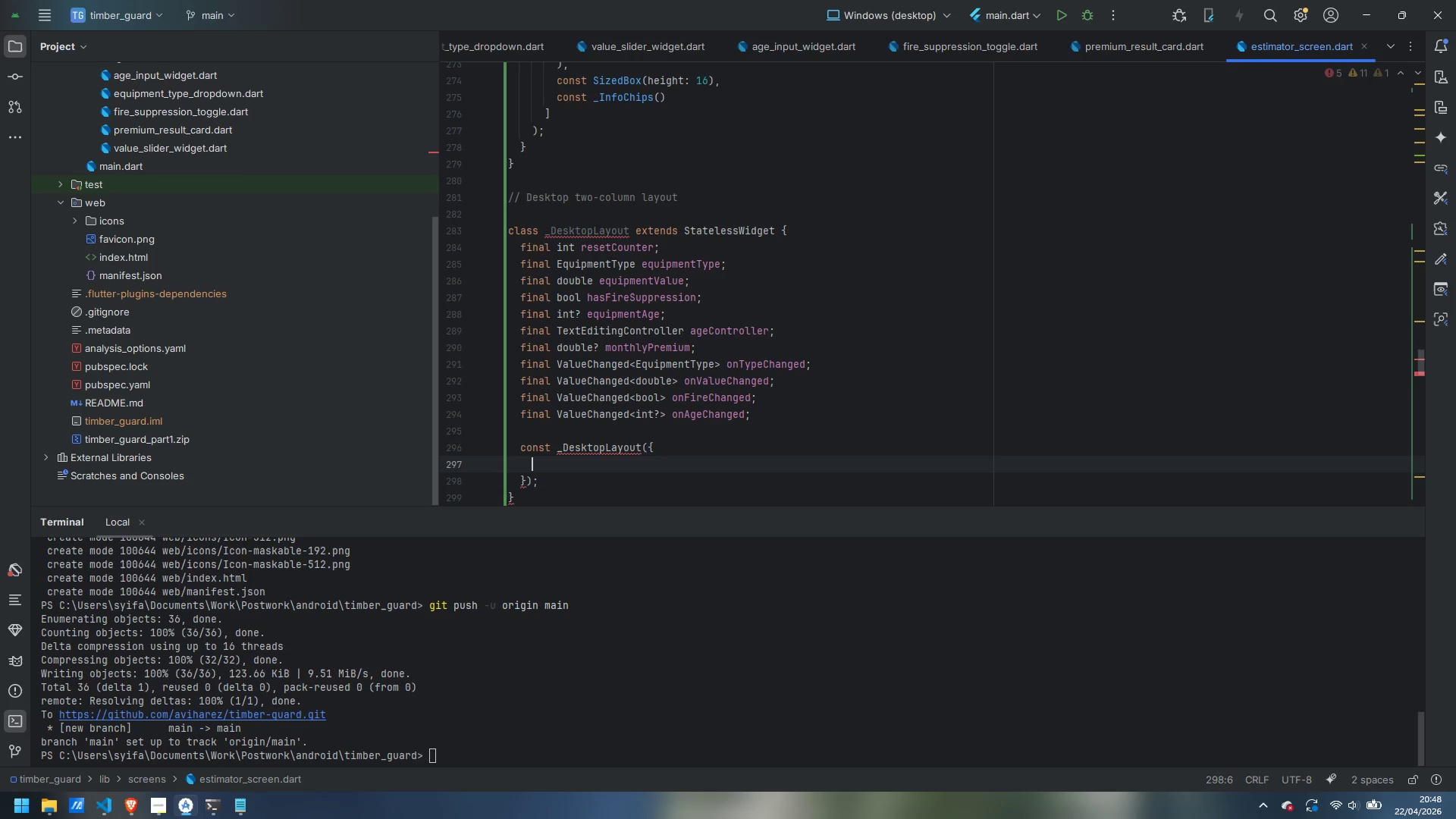 
key(ArrowUp)
 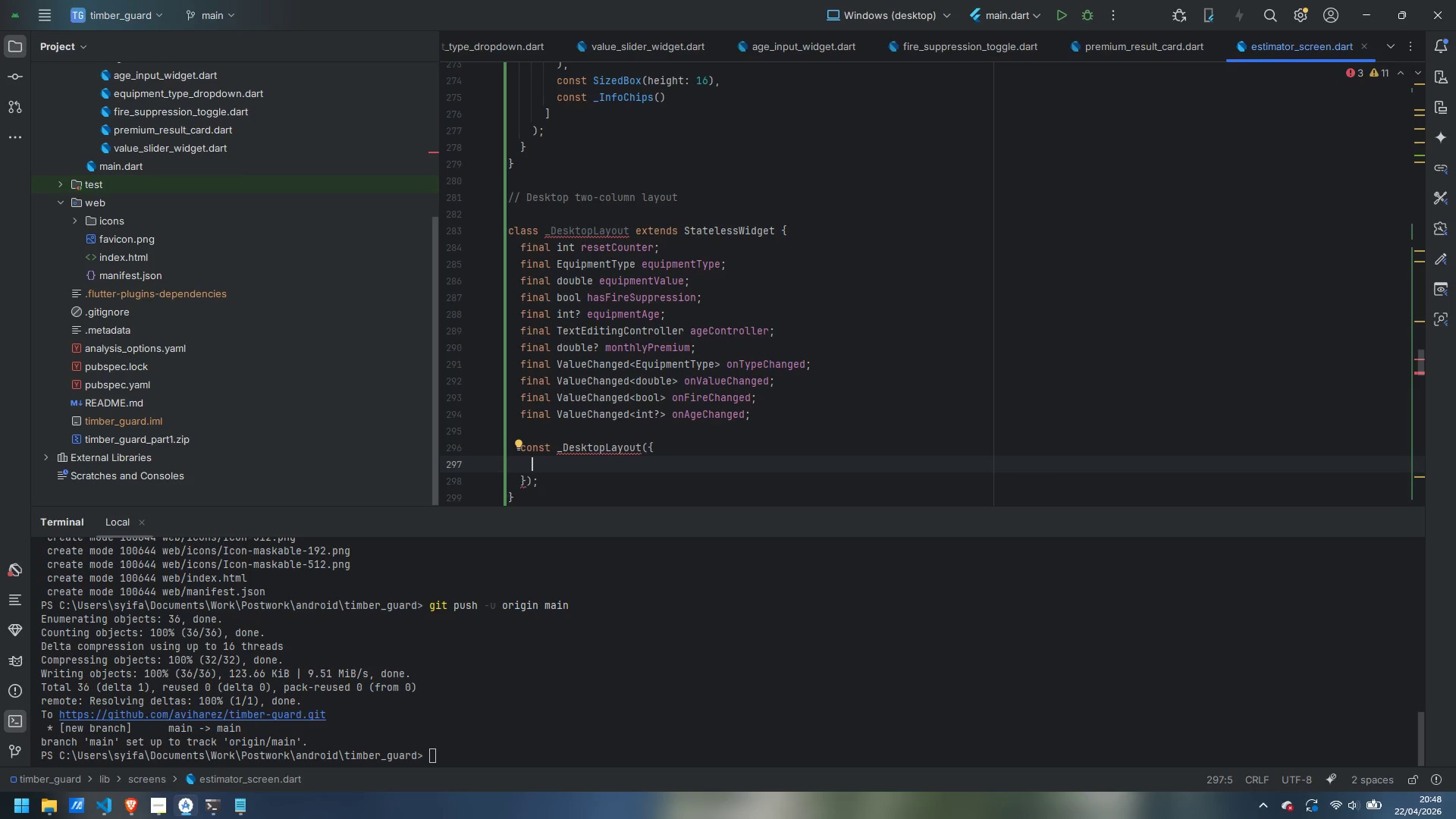 
type(required this.resetCounter,)
 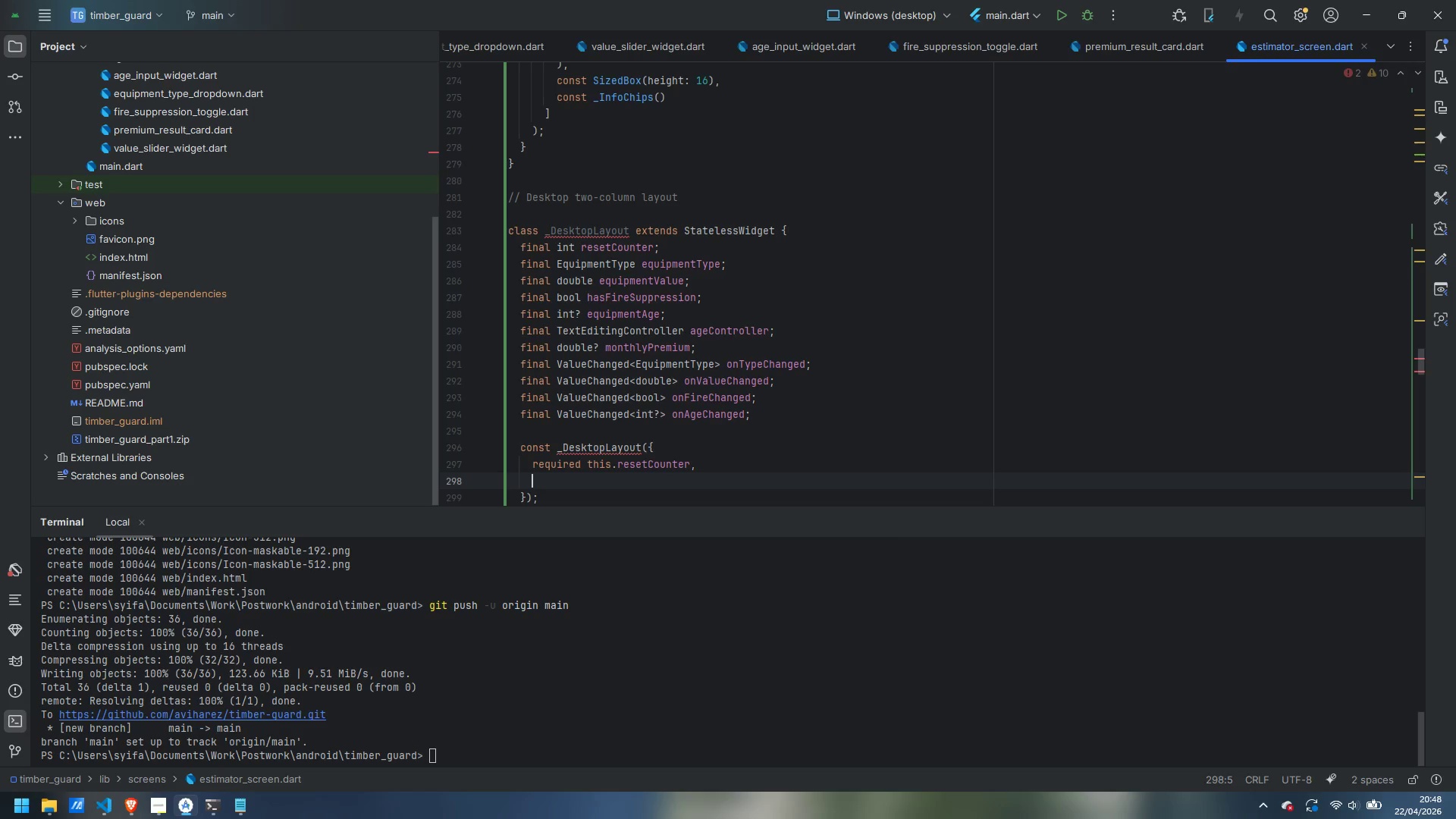 
 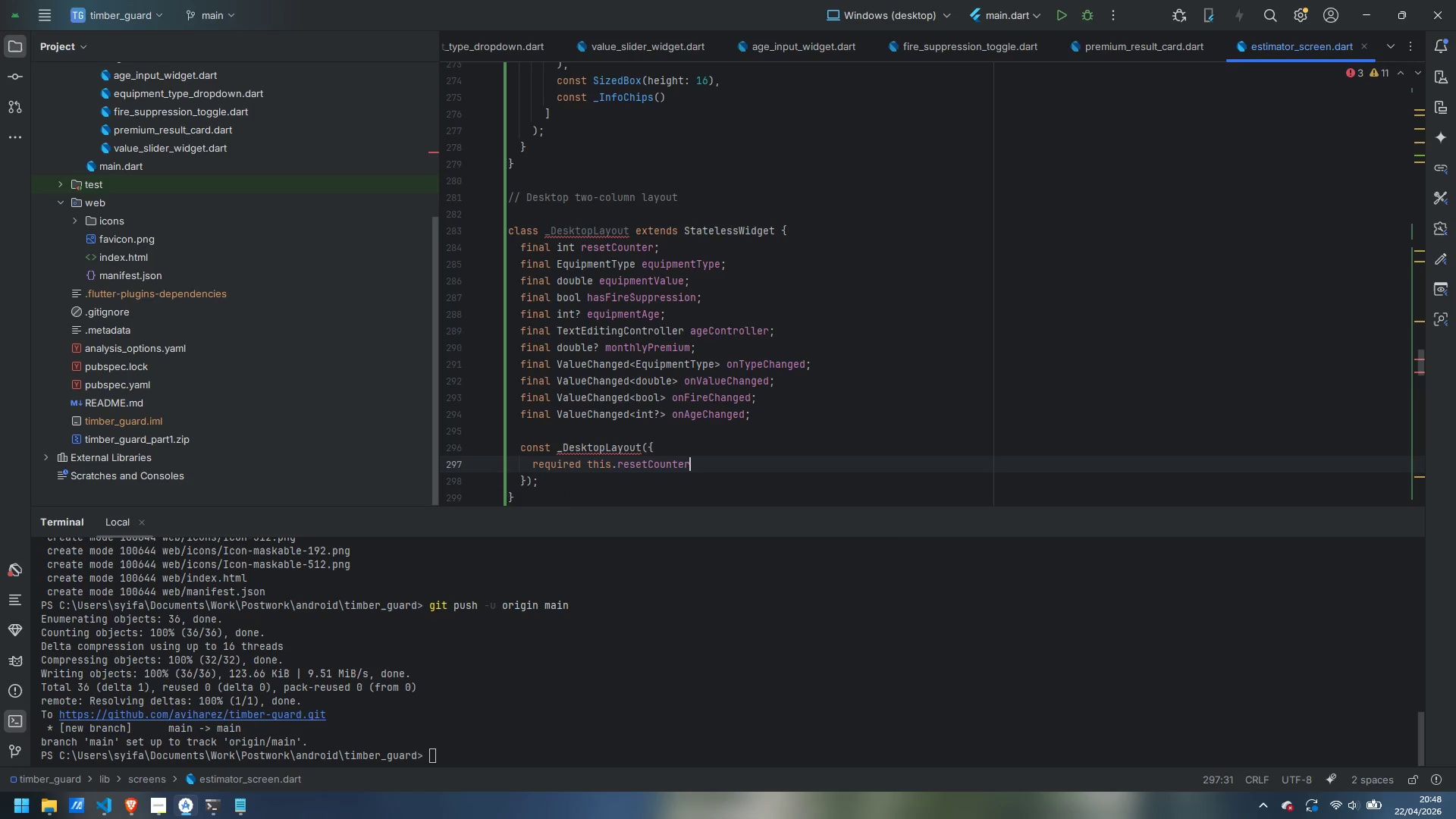 
key(Enter)
 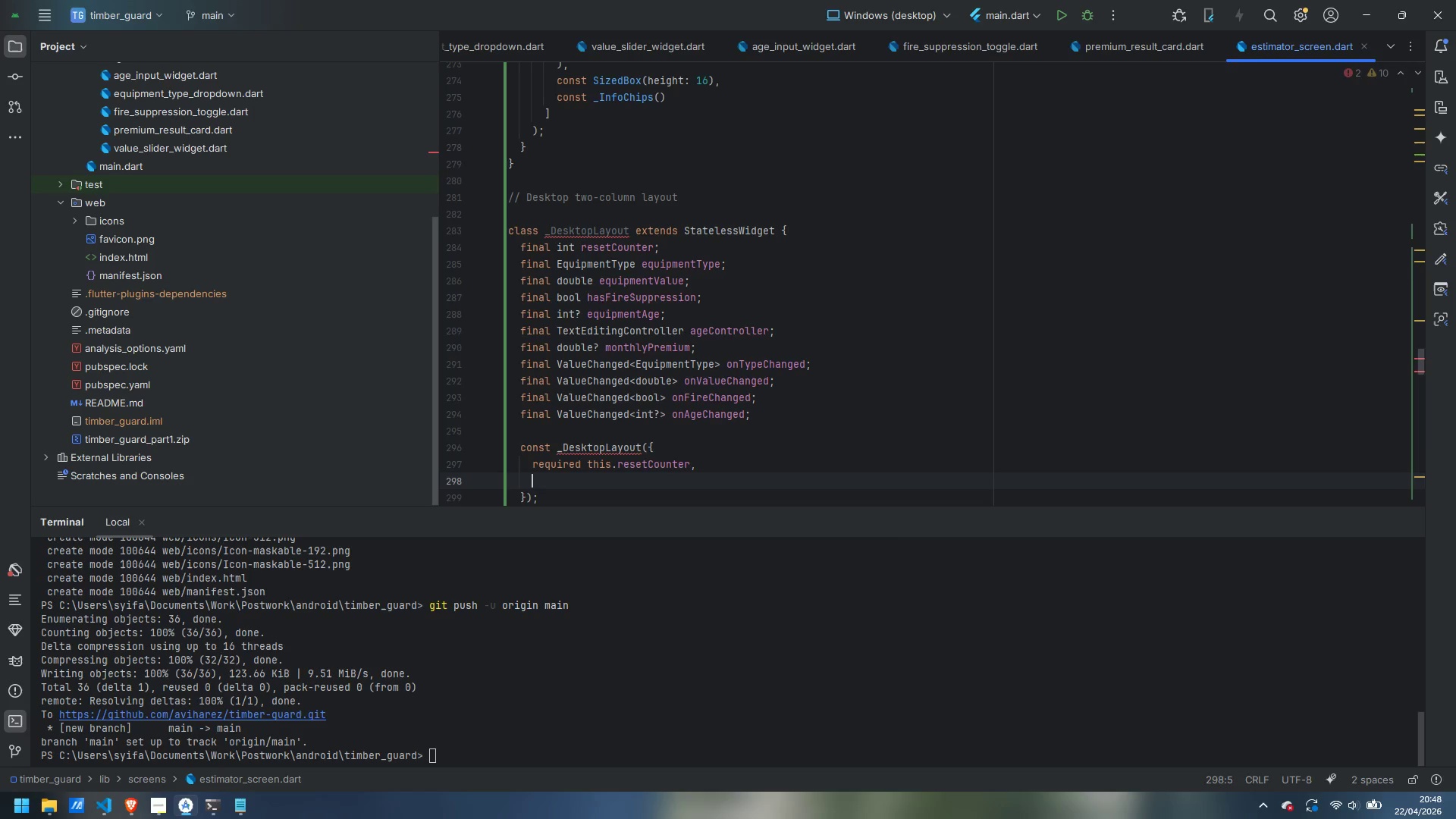 
type(required this.require)
key(Backspace)
key(Backspace)
key(Backspace)
key(Backspace)
key(Backspace)
key(Backspace)
key(Backspace)
type(equipmentType,)
 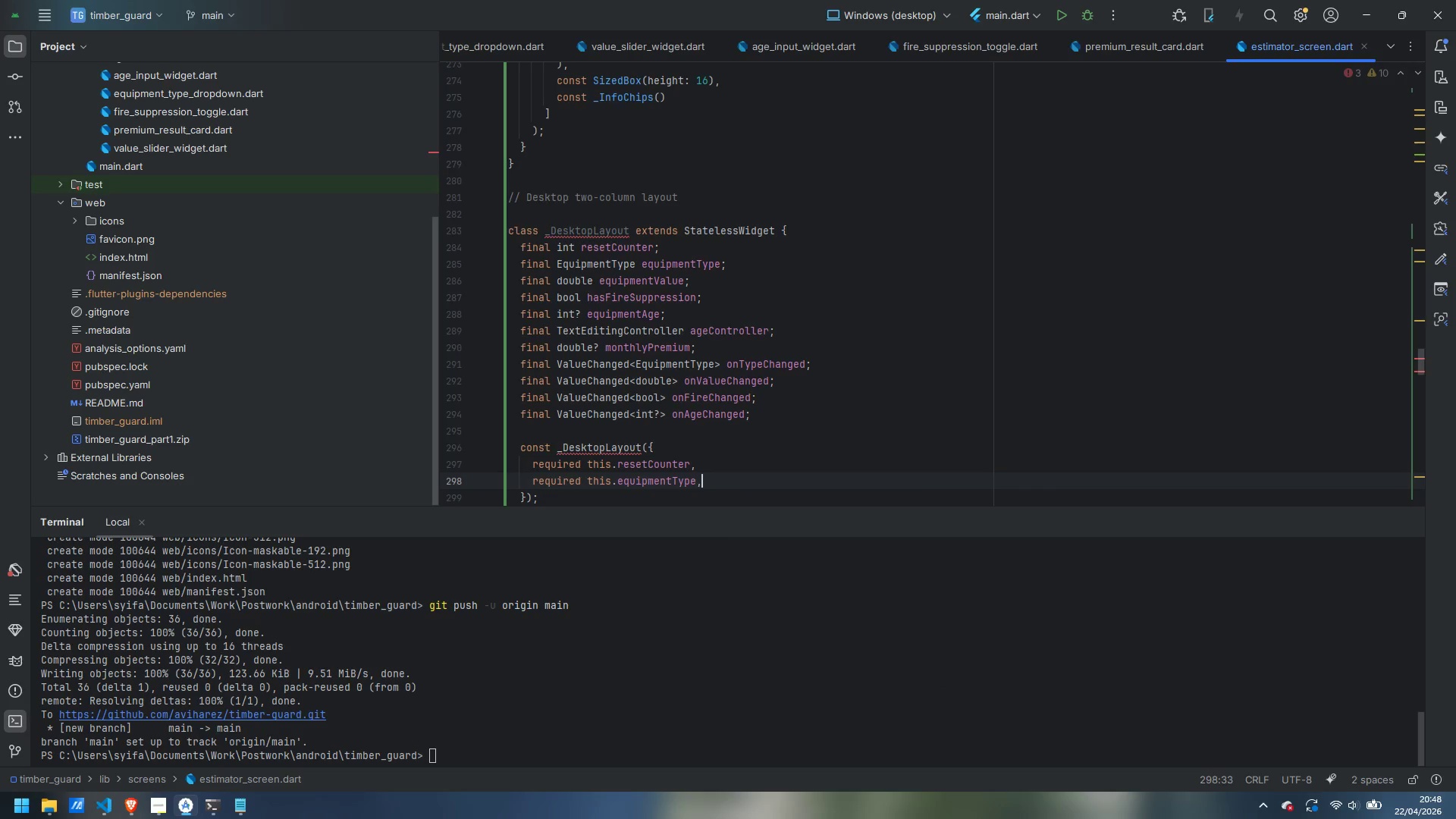 
key(Enter)
 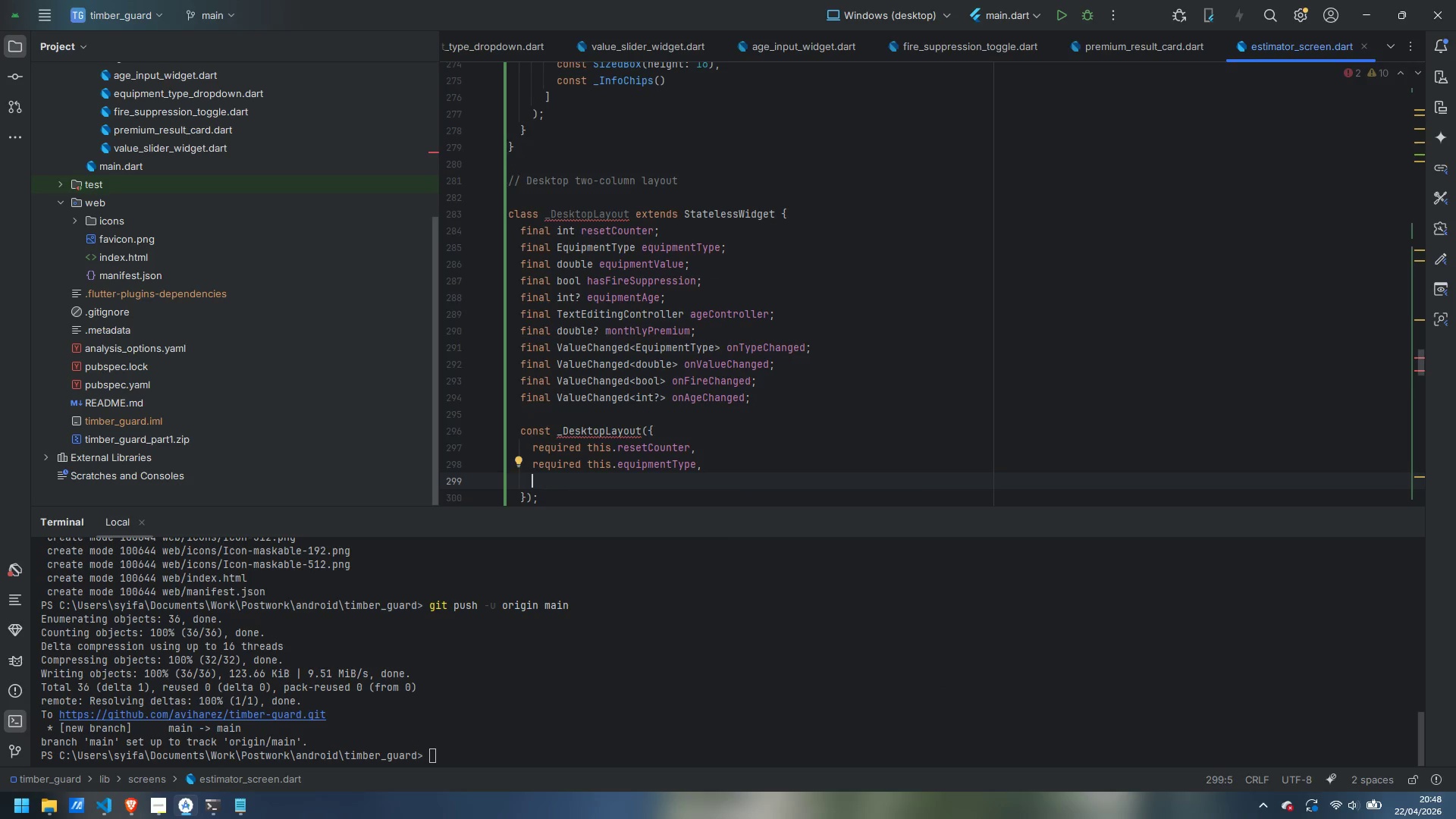 
type(requr)
key(Backspace)
type(ired this.ewq)
key(Backspace)
key(Backspace)
type(quipmn)
key(Backspace)
type(et)
key(Backspace)
type(ntValue,)
 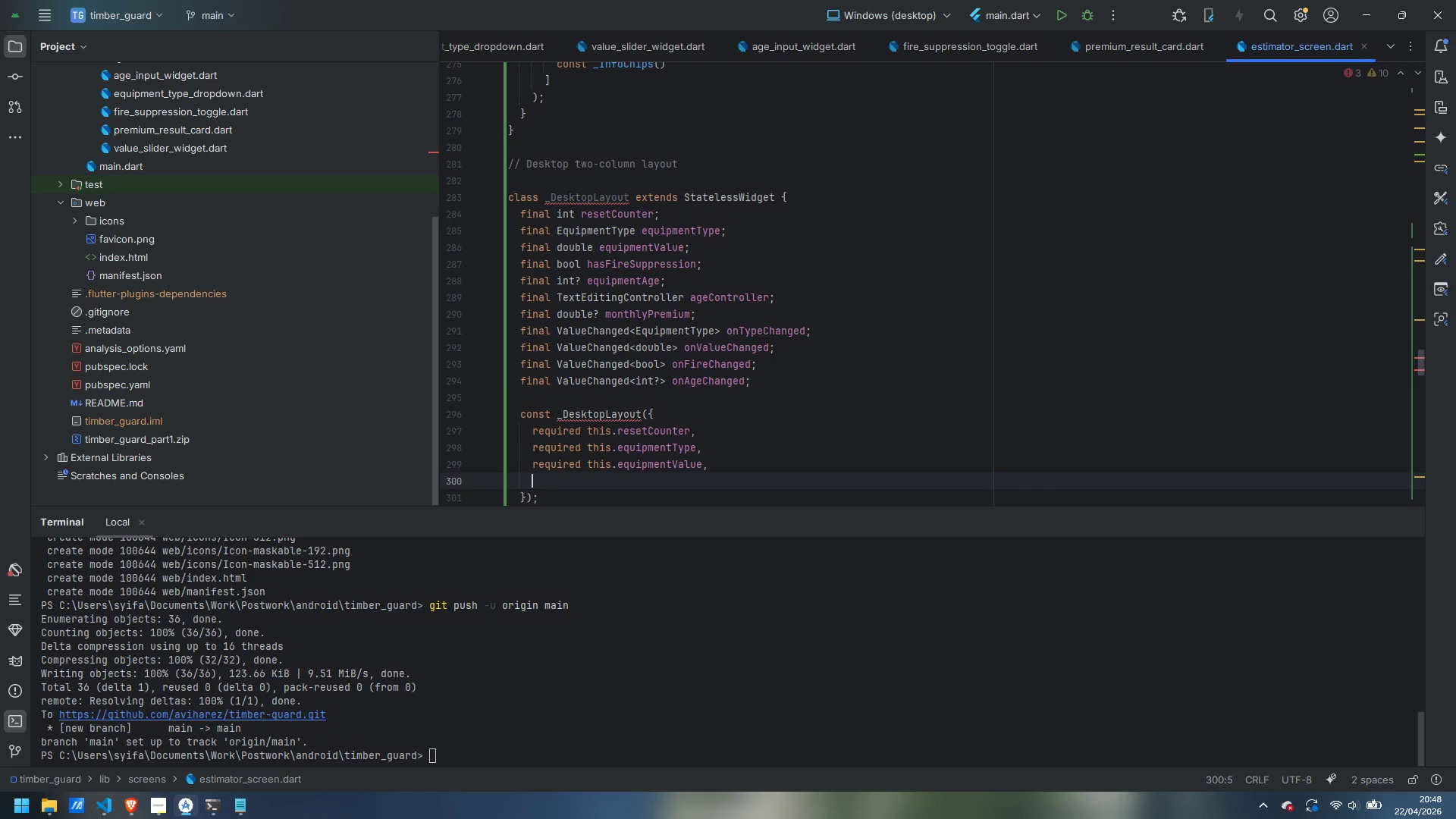 
 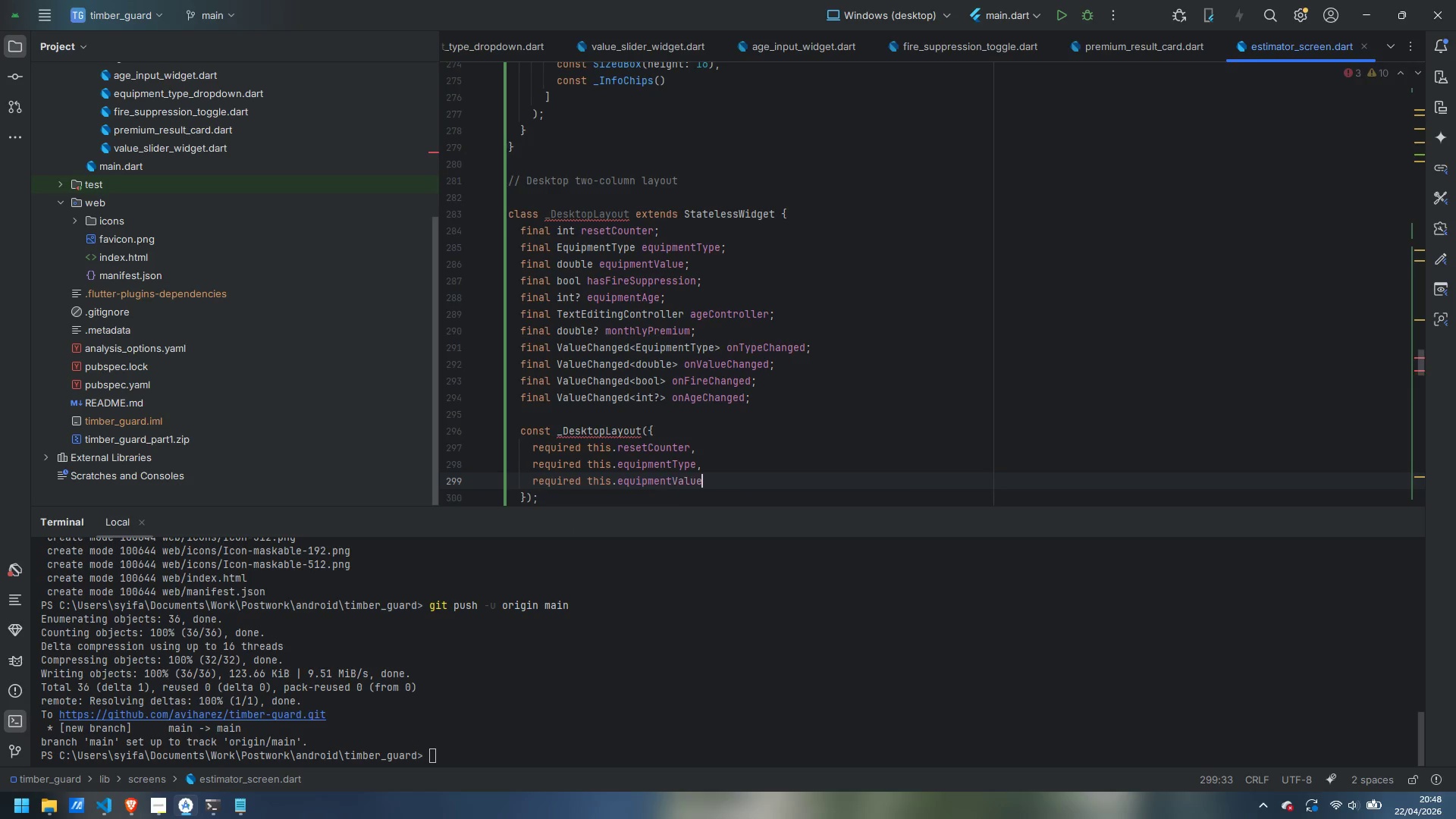 
key(Enter)
 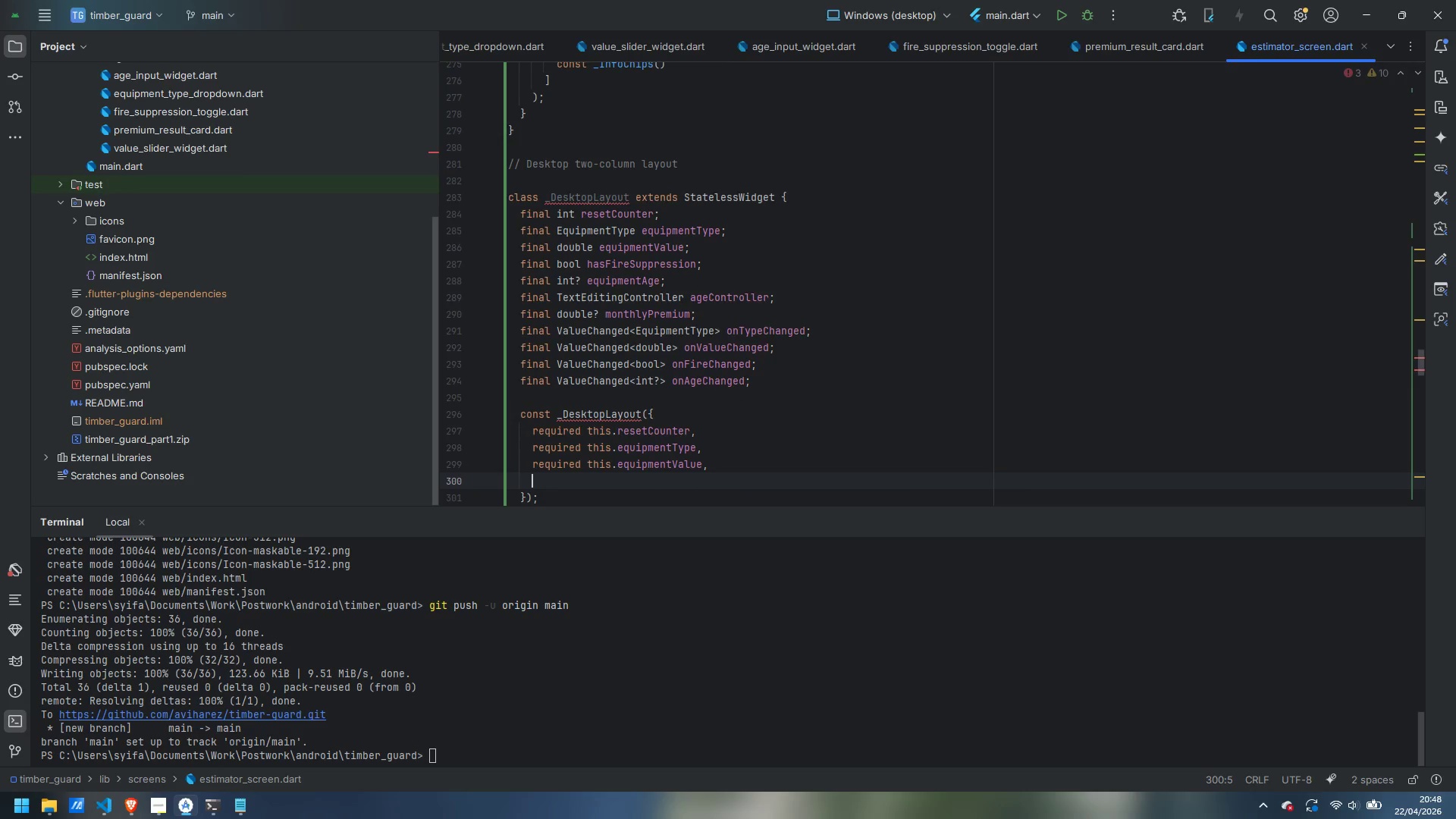 
type(required this.)
 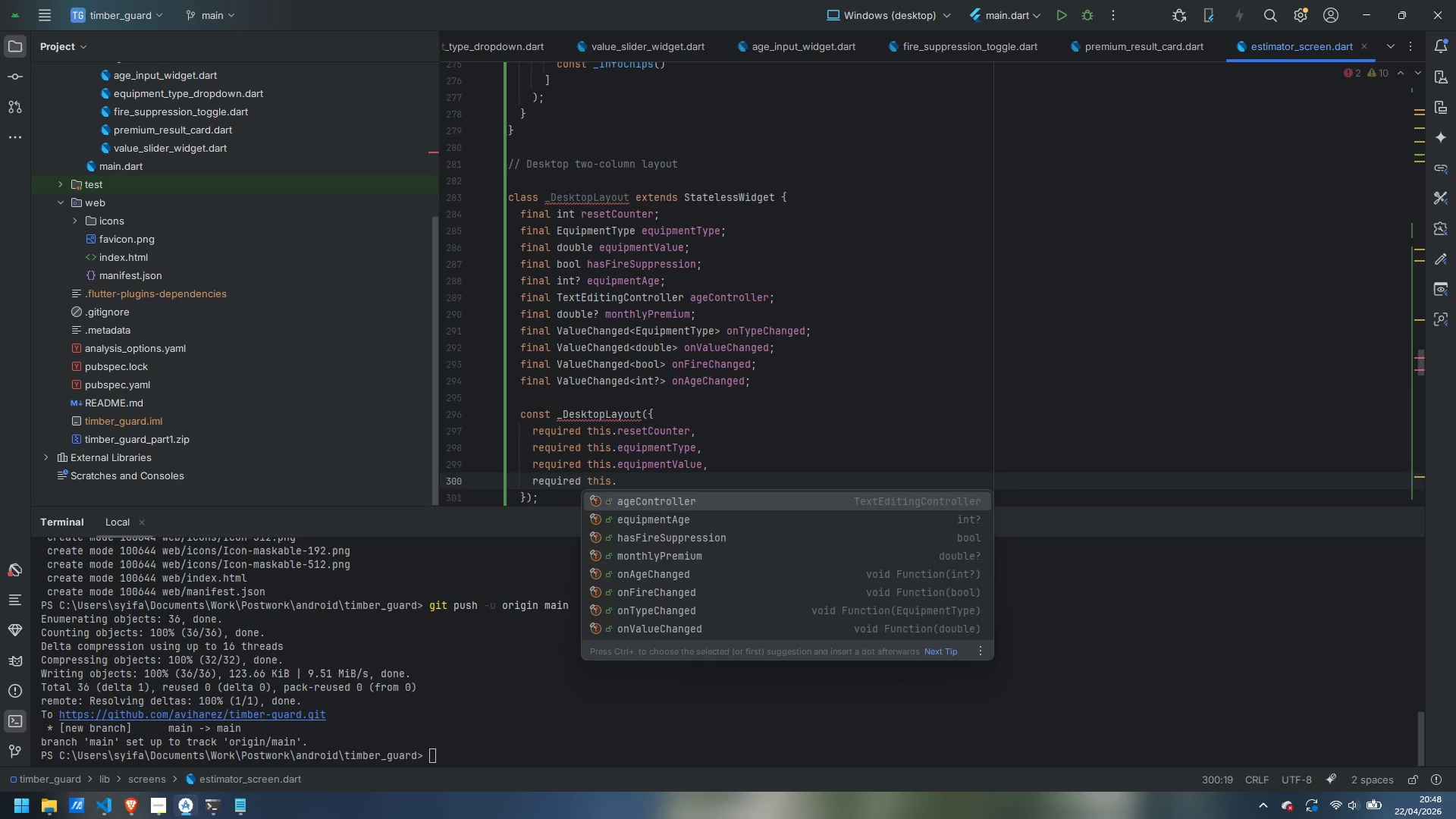 
type(hasFireSuppression,)
 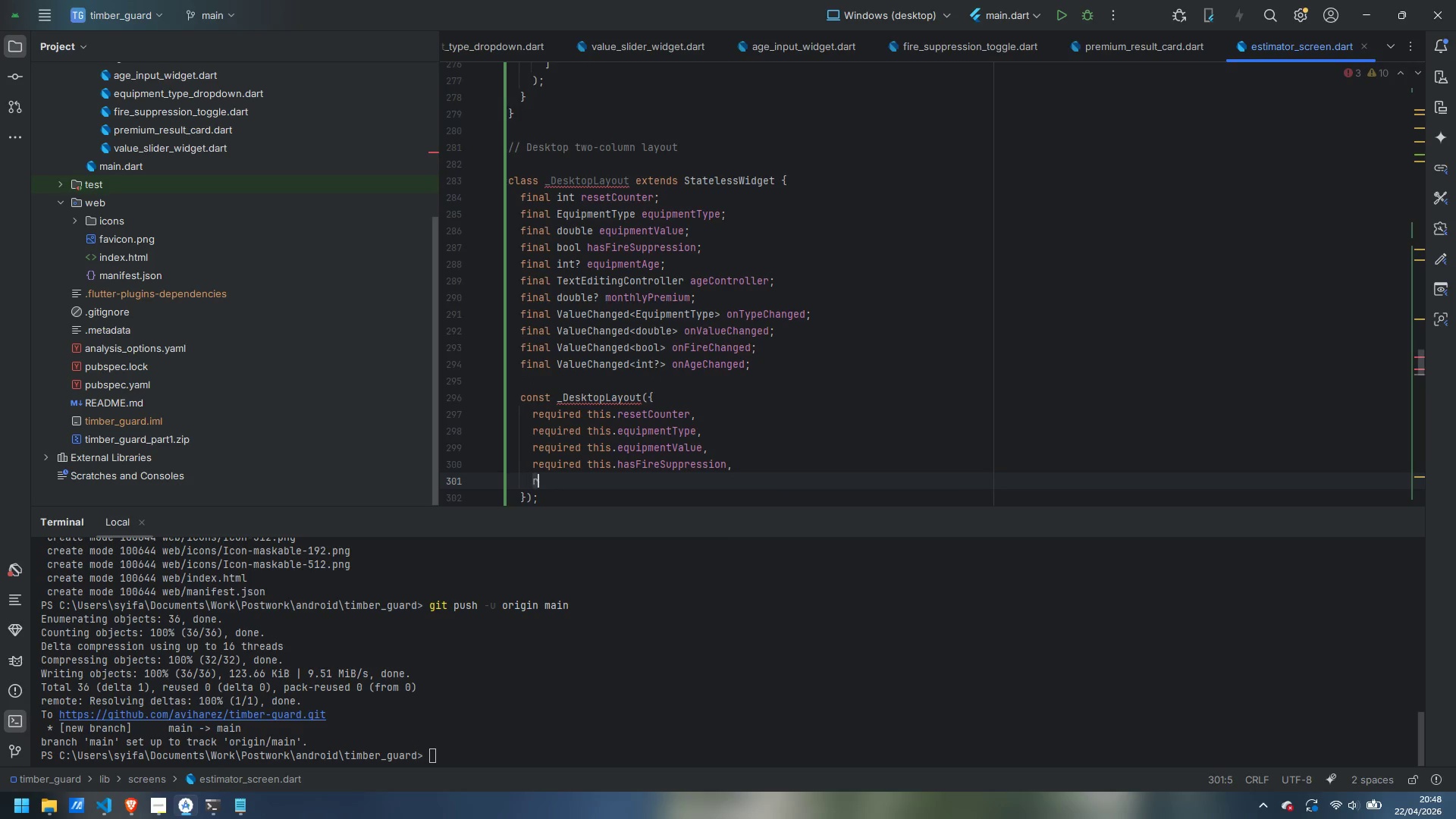 
 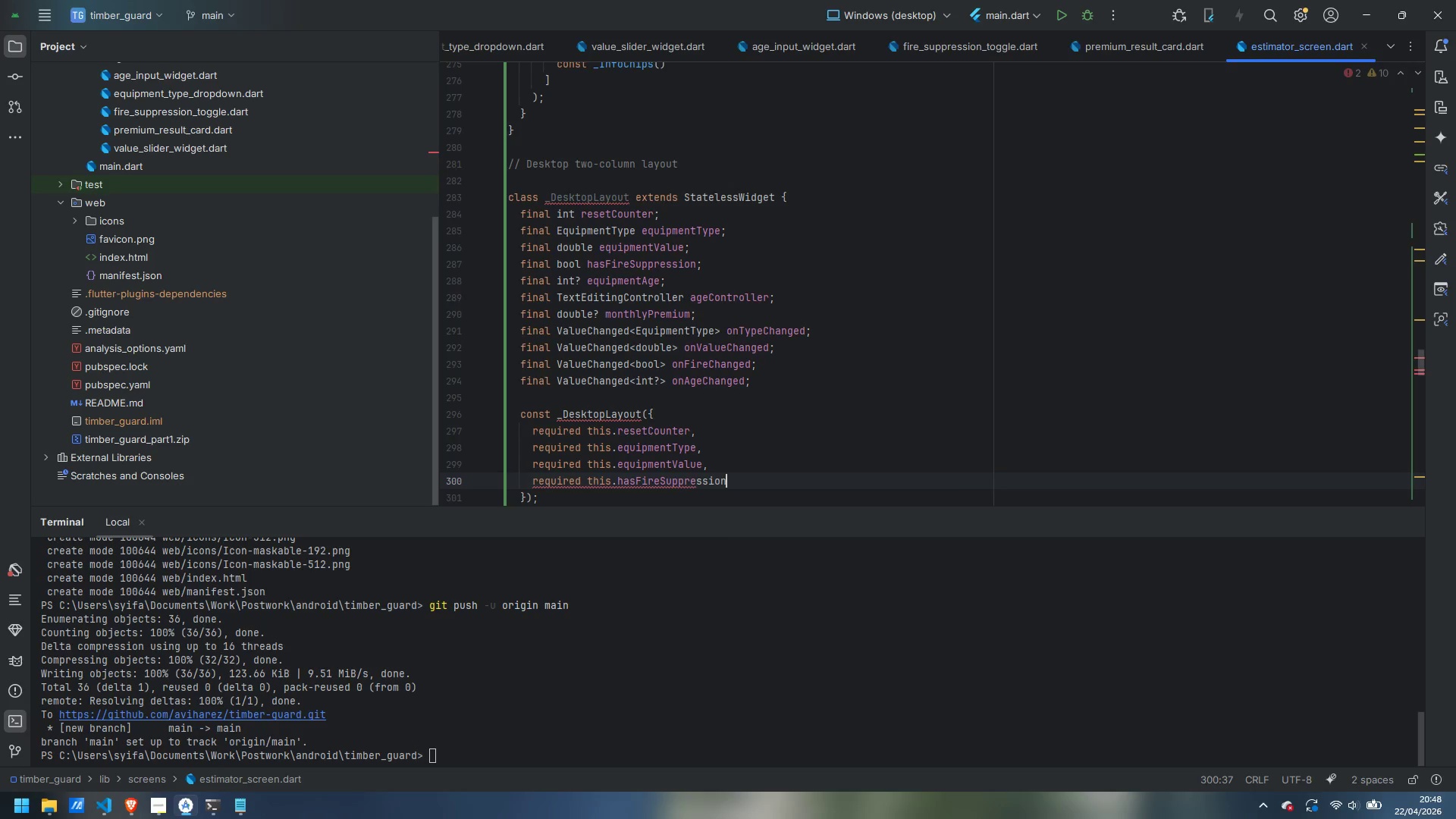 
key(Enter)
 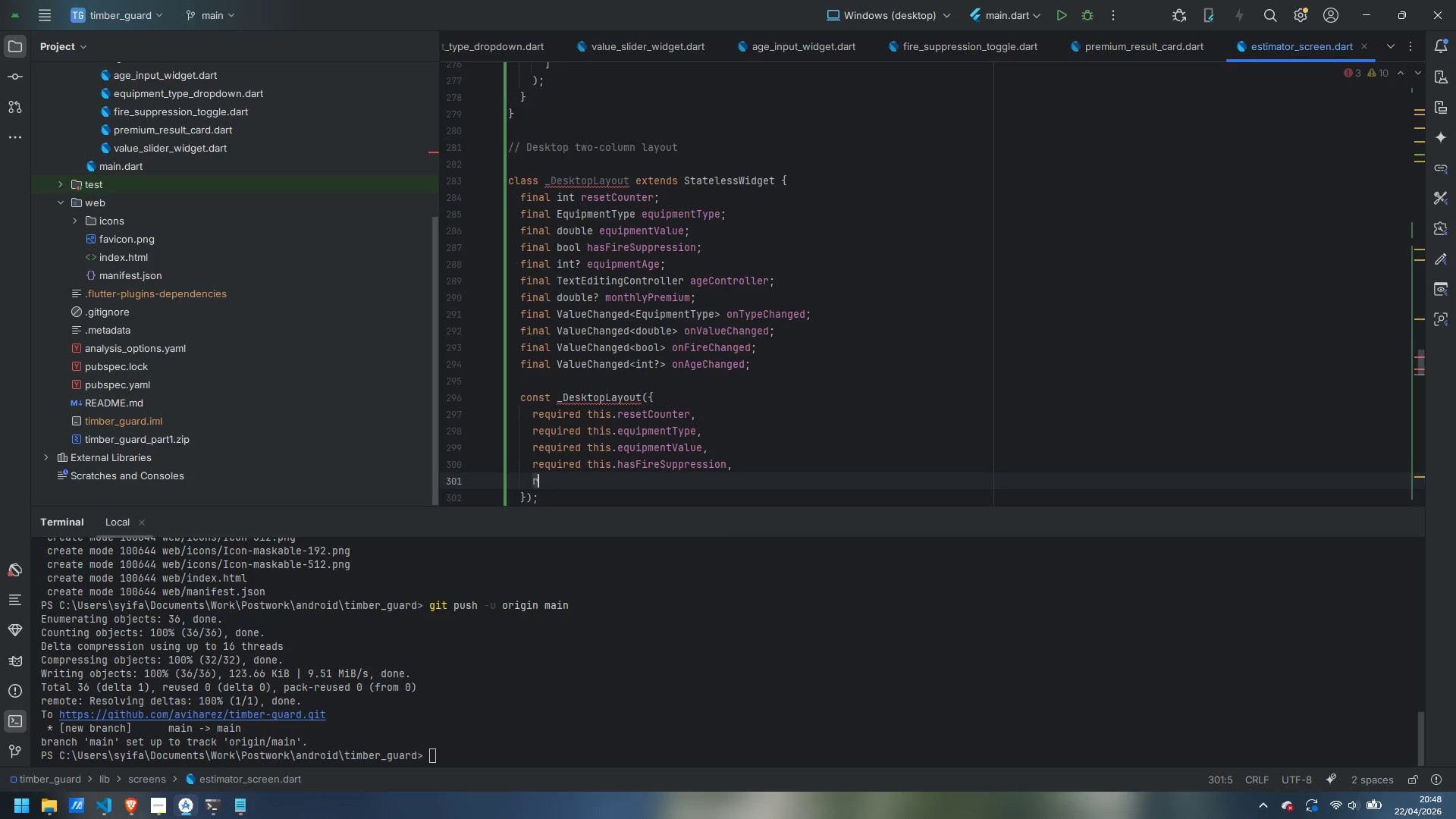 
type(required this.)
 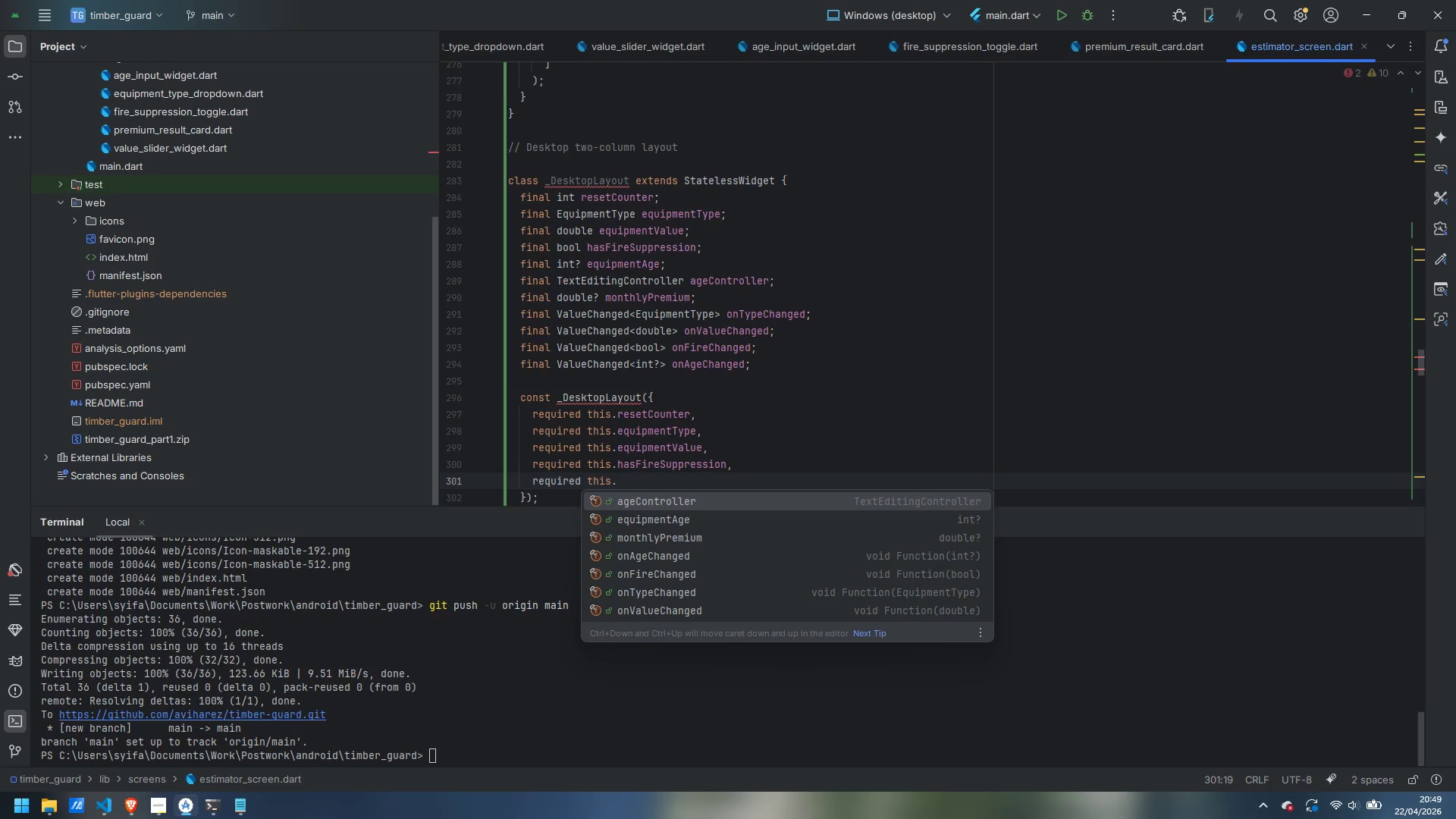 
type(equipmentAge,)
 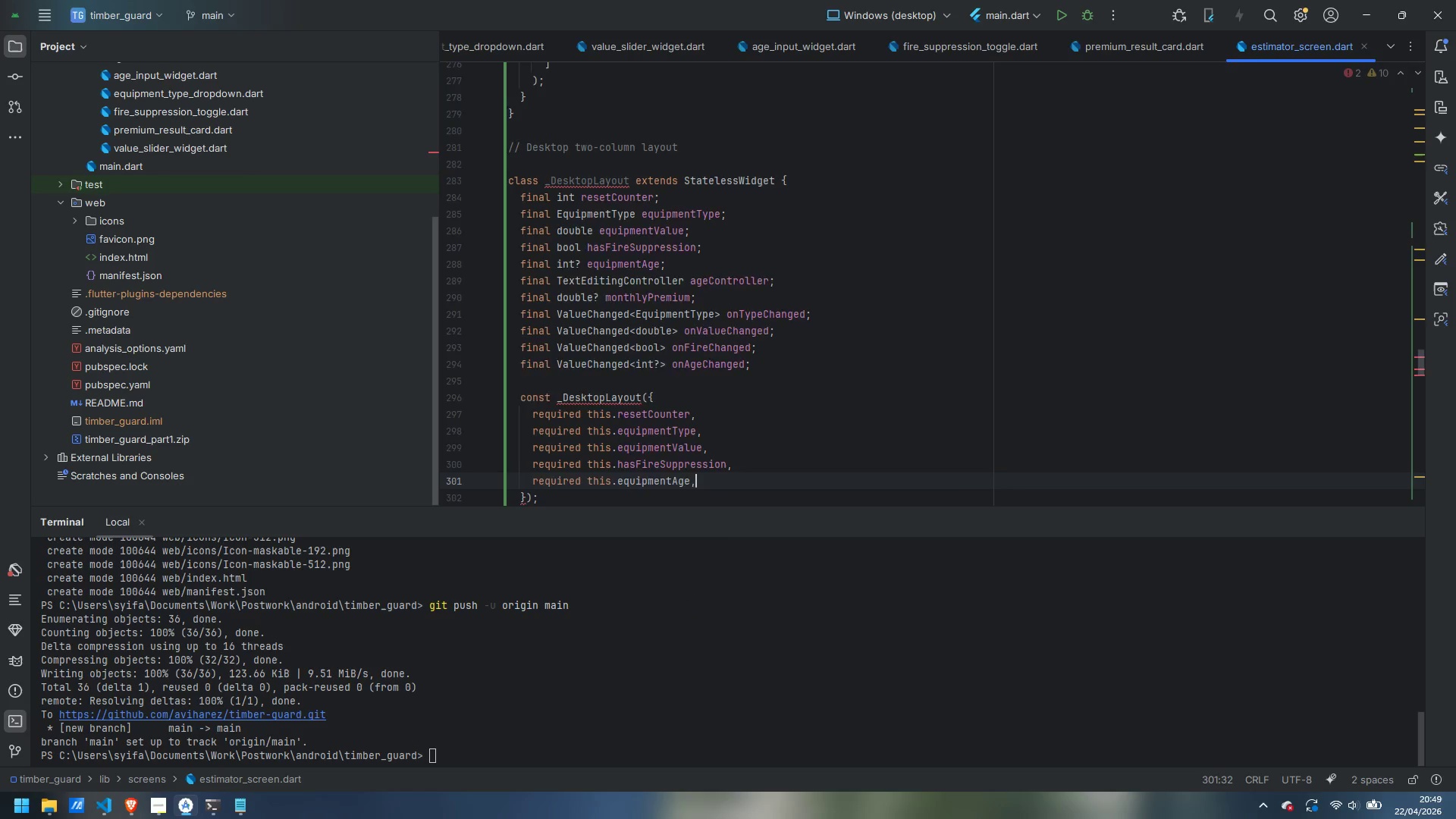 
key(Enter)
 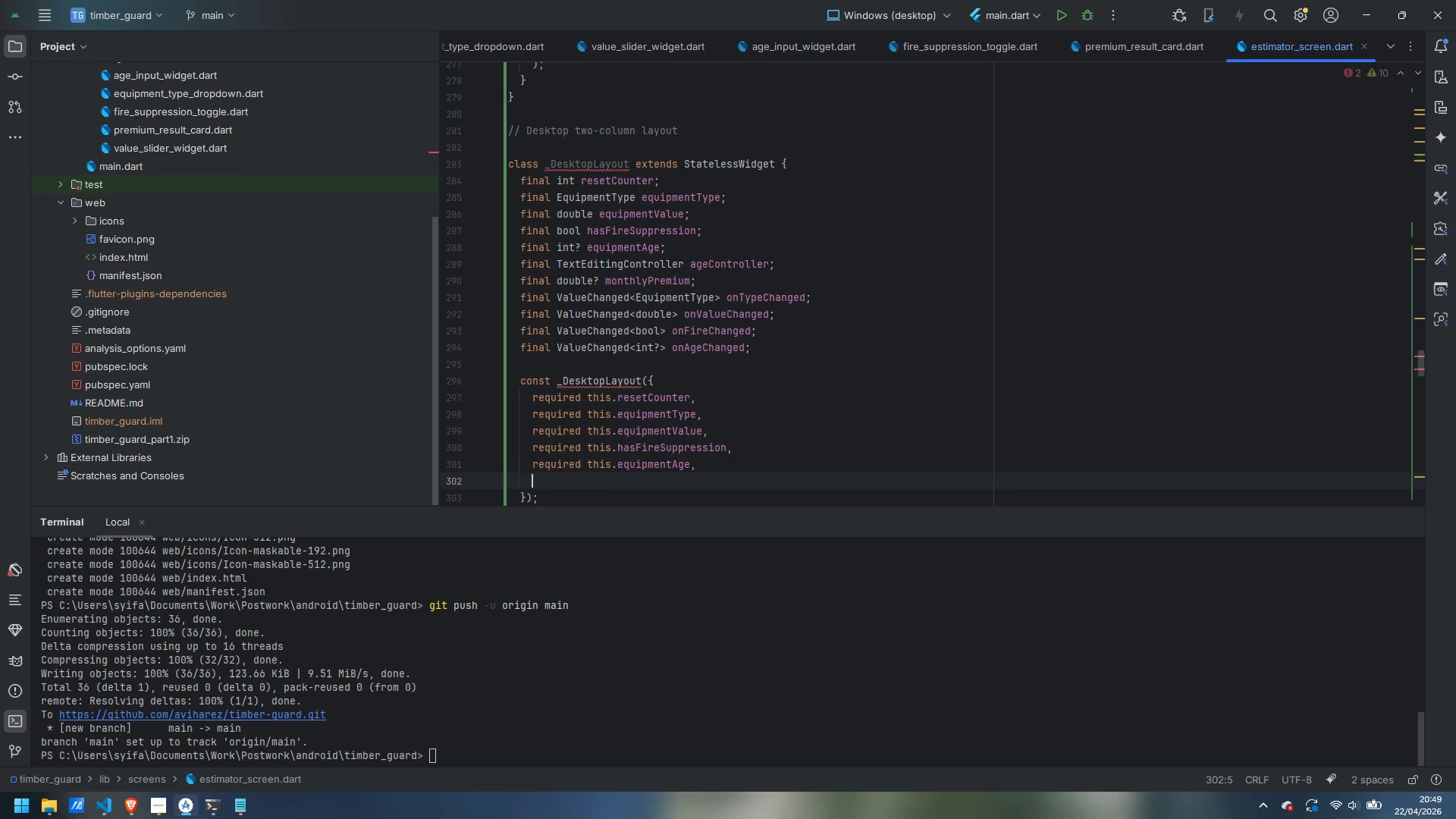 
type(requred )
key(Backspace)
key(Backspace)
key(Backspace)
key(Backspace)
type(ired this.ageController,)
 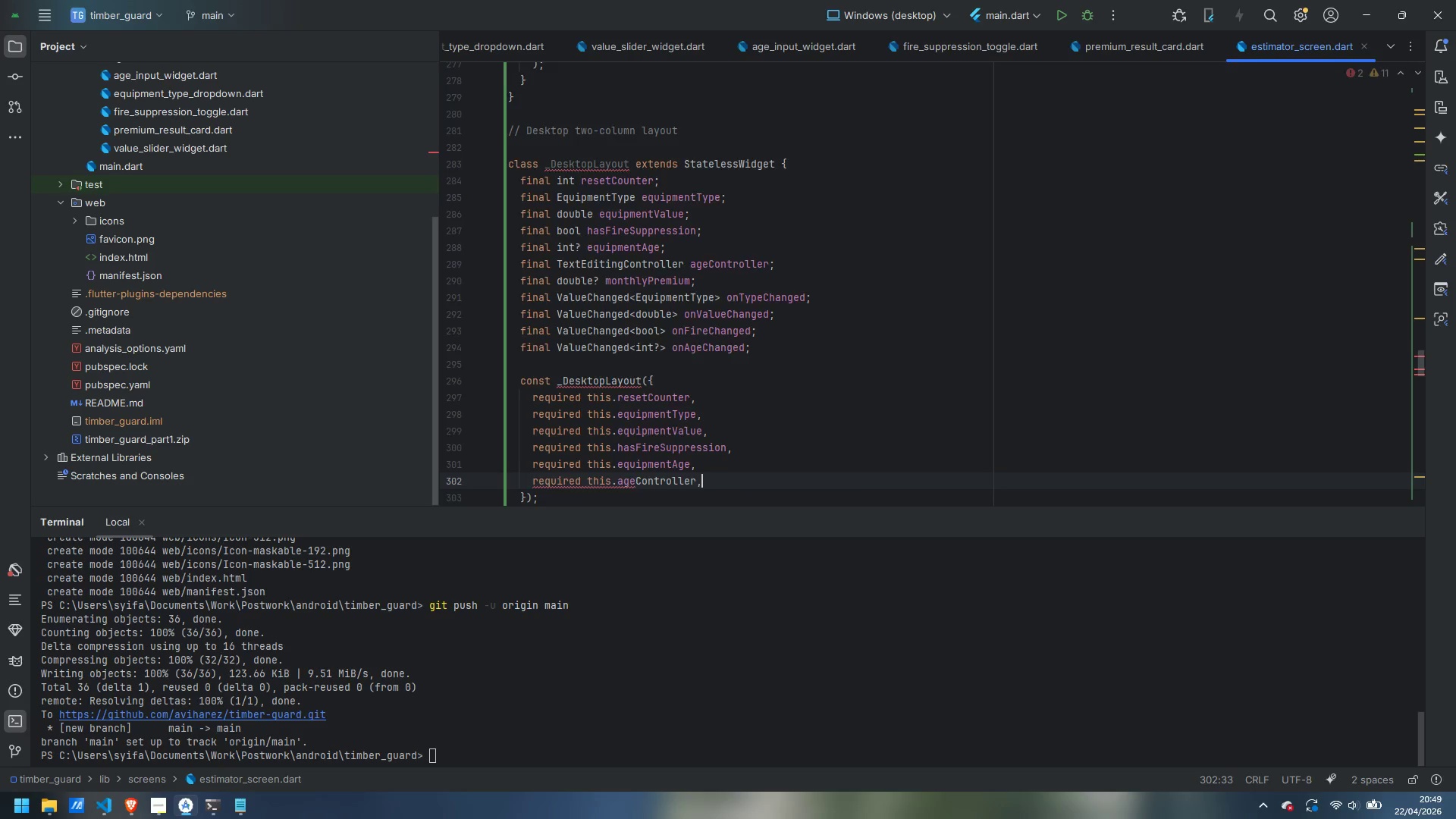 
key(Enter)
 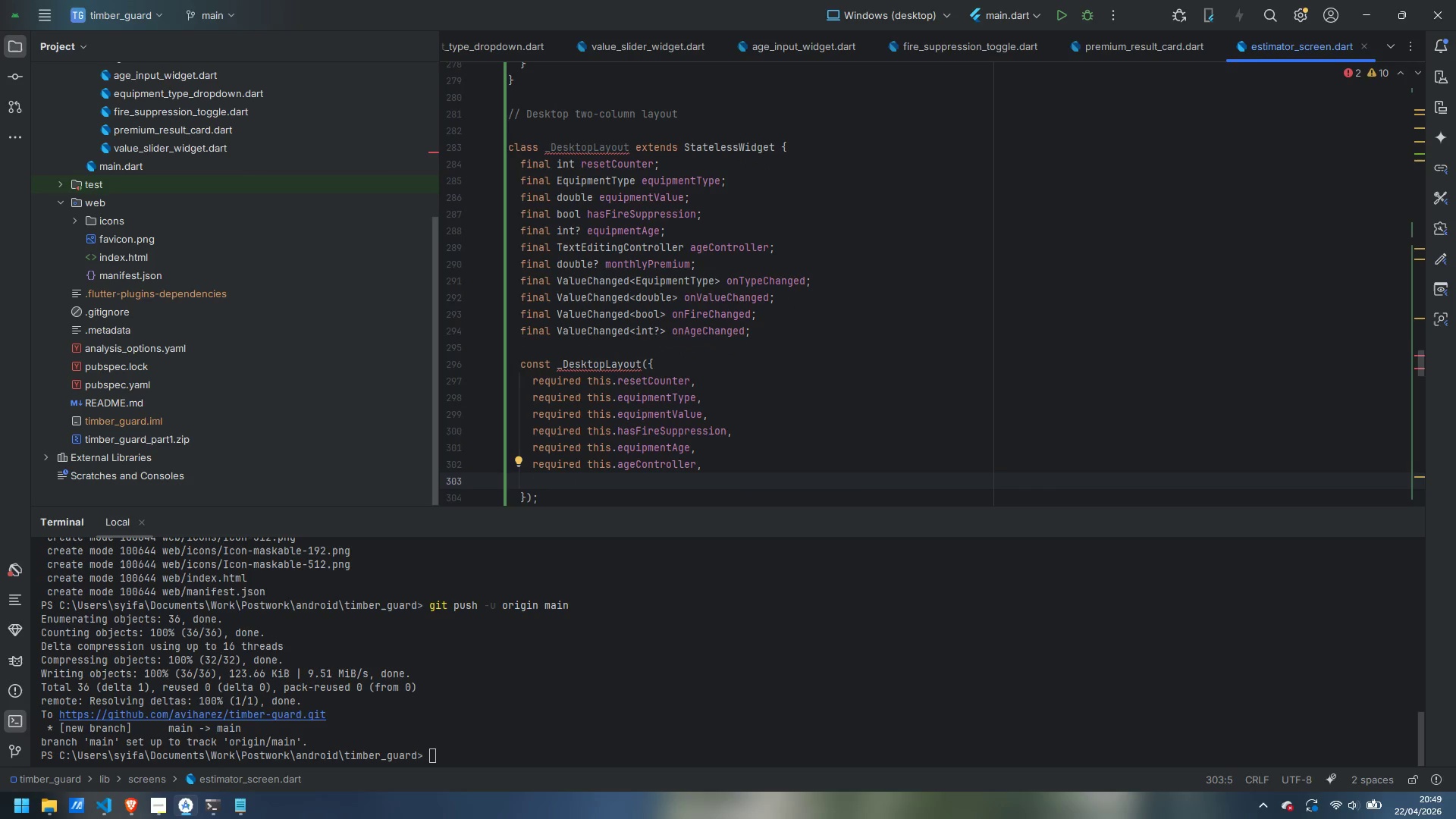 
type(required this.monthlyPresm)
key(Backspace)
key(Backspace)
type(mu)
key(Backspace)
type(ium,)
 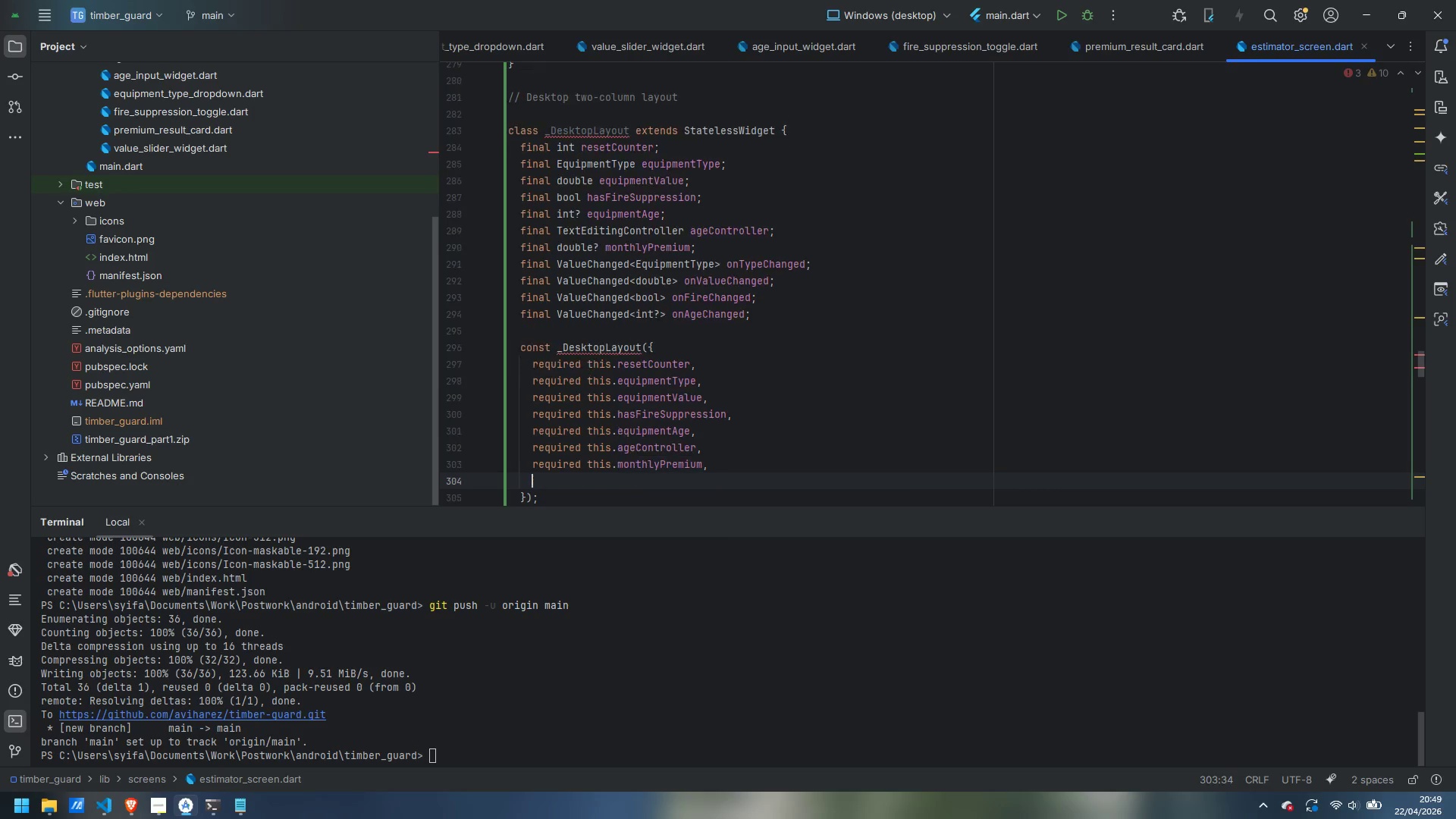 
key(Enter)
 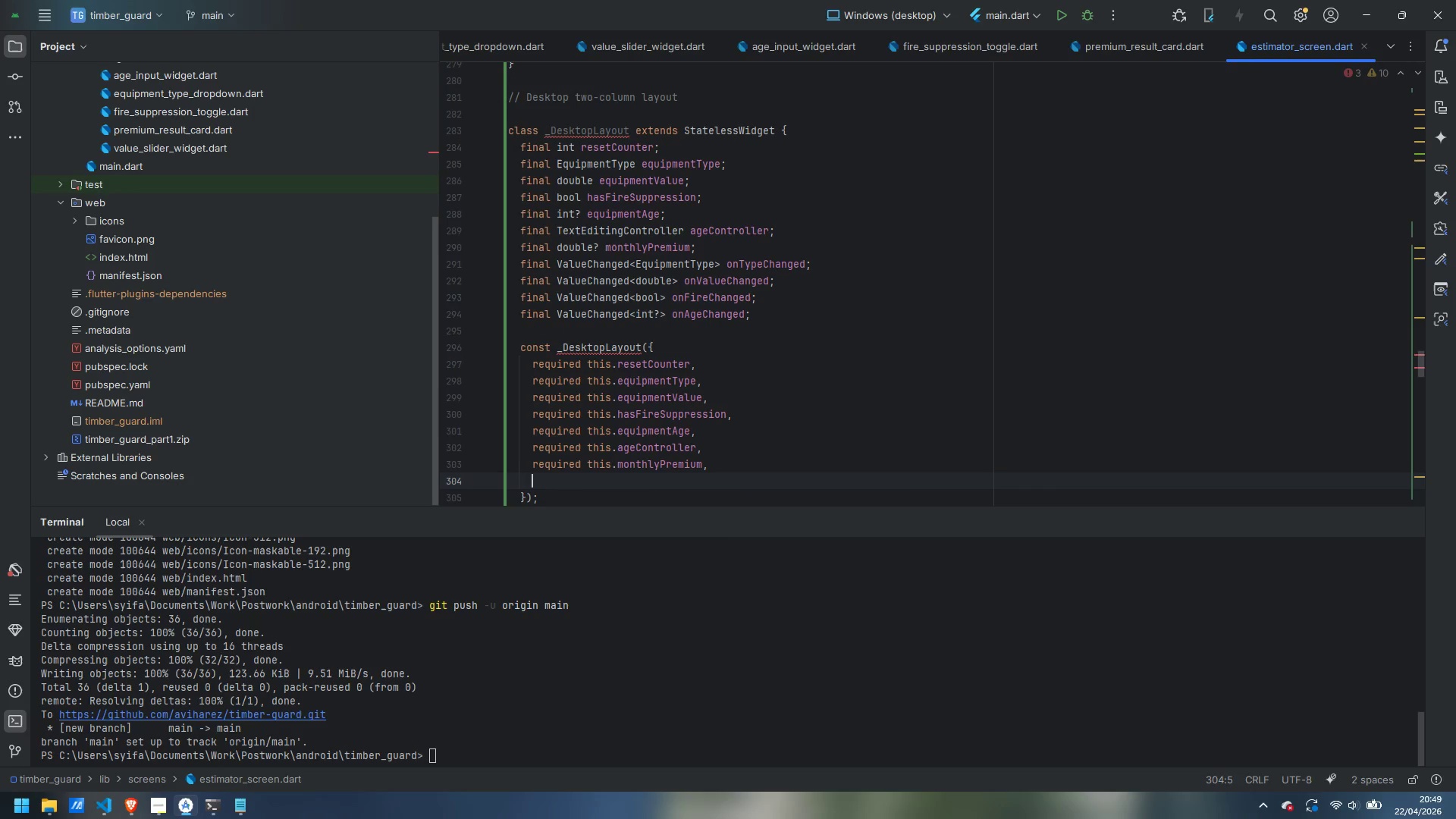 
type(requried)
key(Backspace)
key(Backspace)
key(Backspace)
key(Backspace)
type(ird)
key(Backspace)
type(ed this.)
 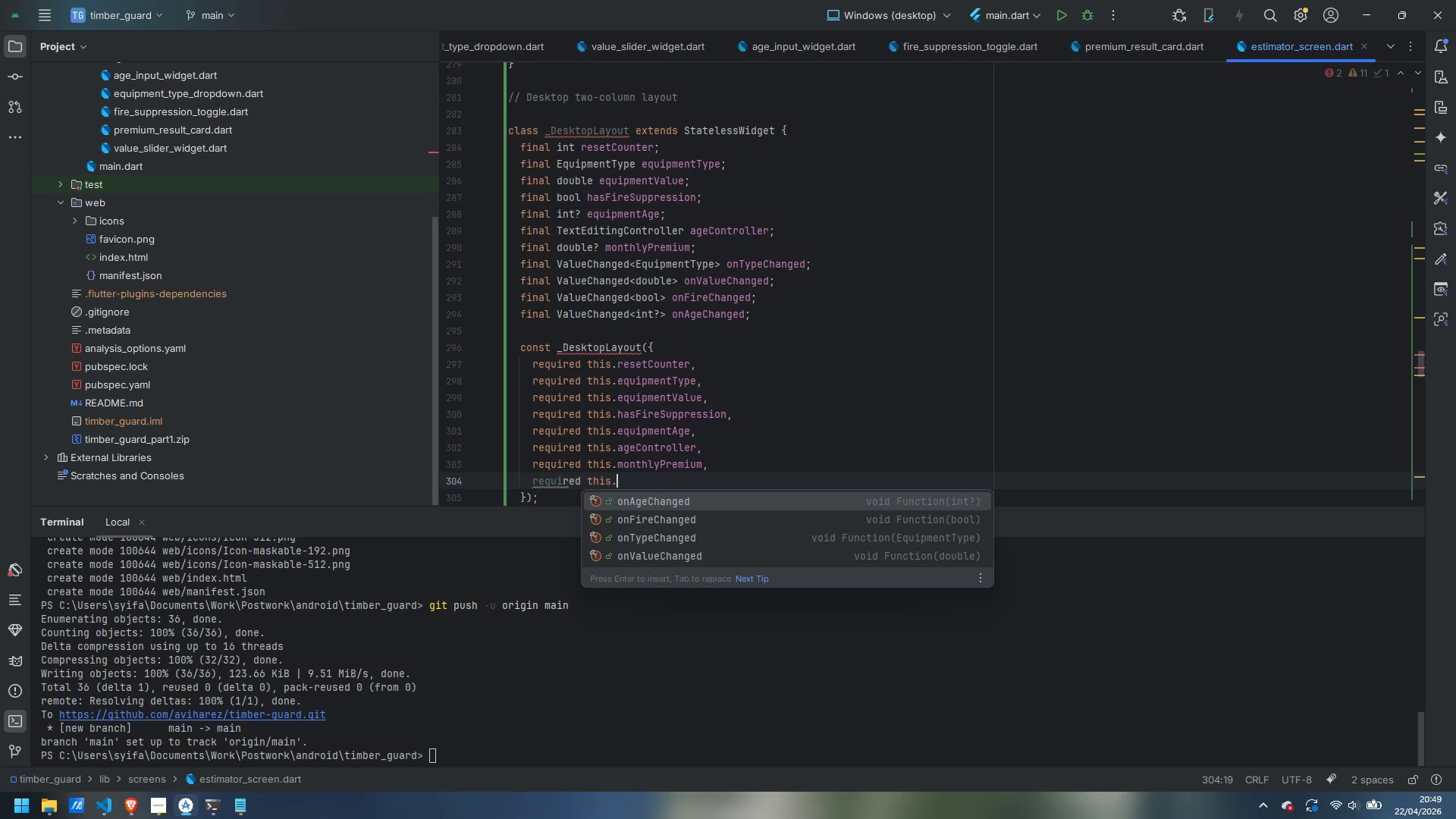 
wait(11.59)
 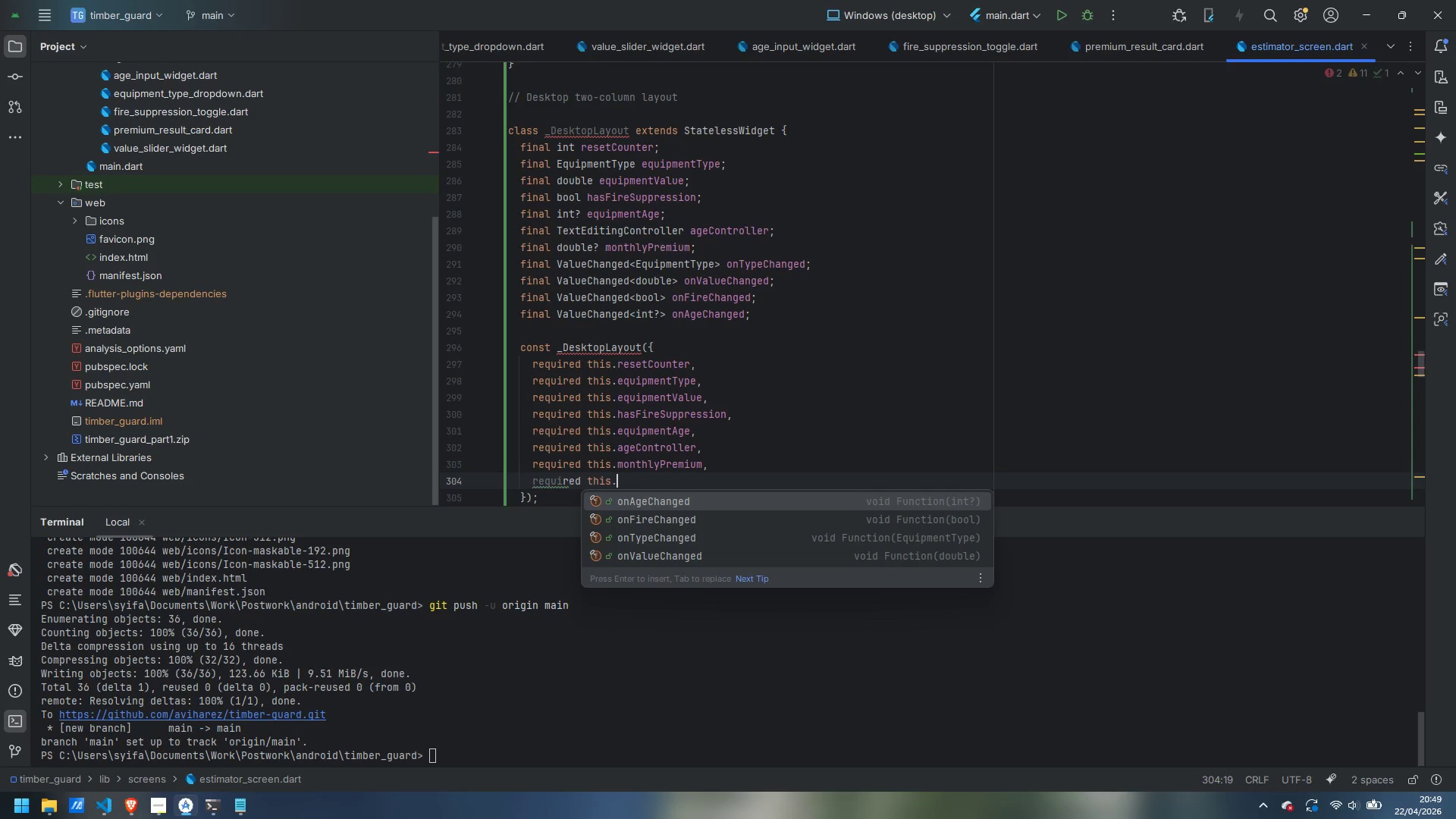 
type(onTypeChanged,)
 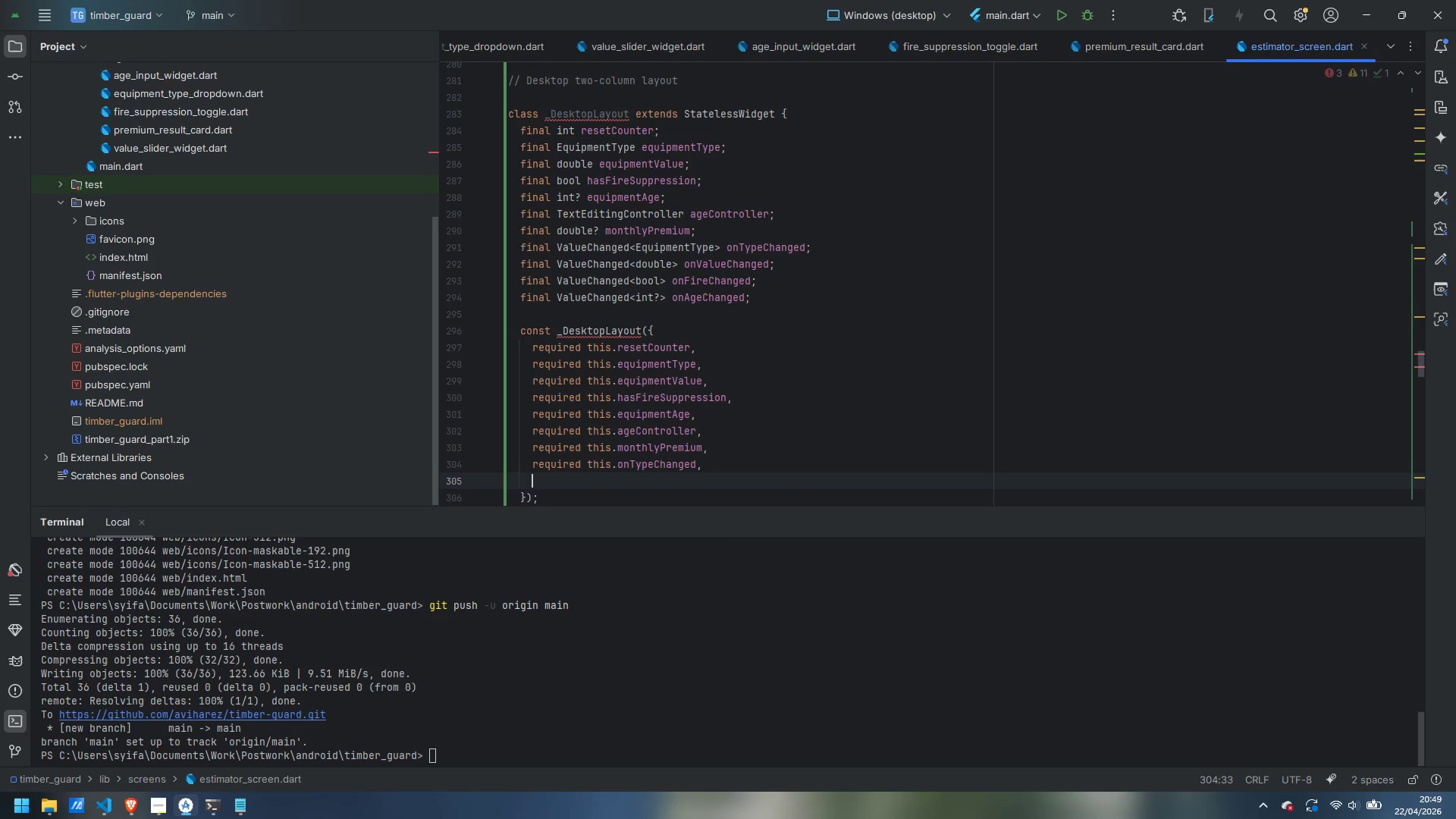 
key(Enter)
 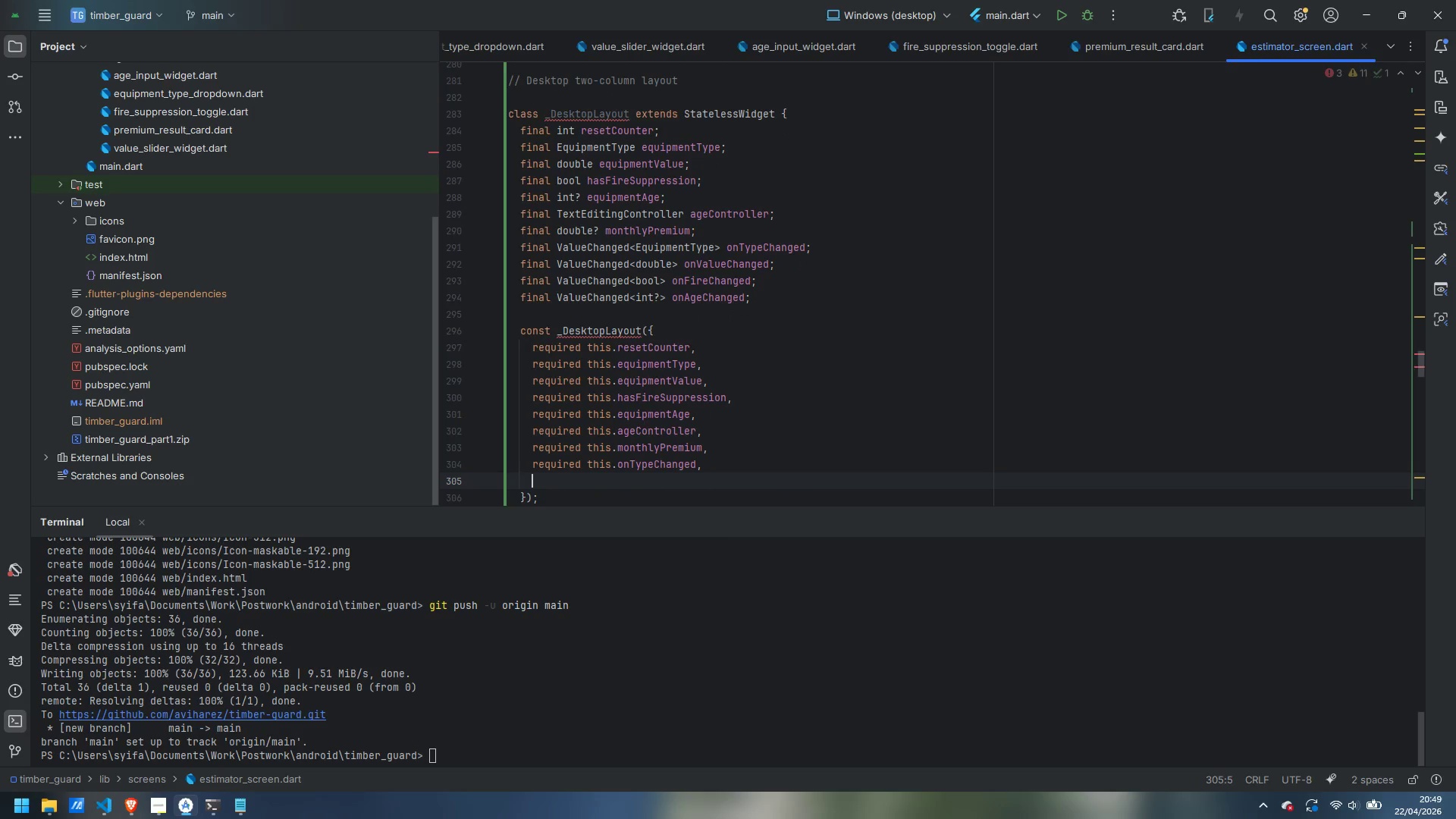 
type(requried)
key(Backspace)
key(Backspace)
key(Backspace)
key(Backspace)
type(ired this.onValueChanged,)
 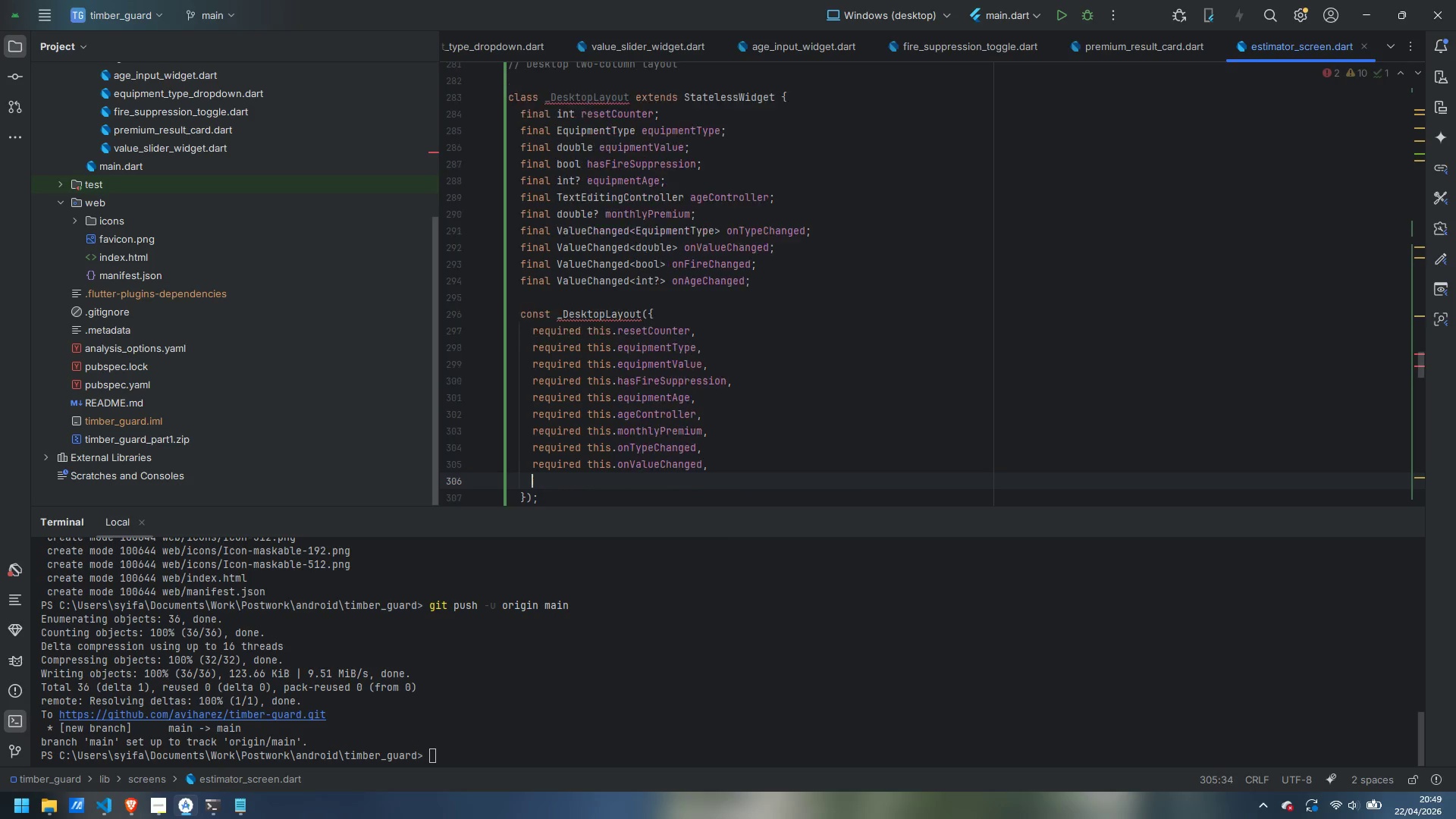 
key(Enter)
 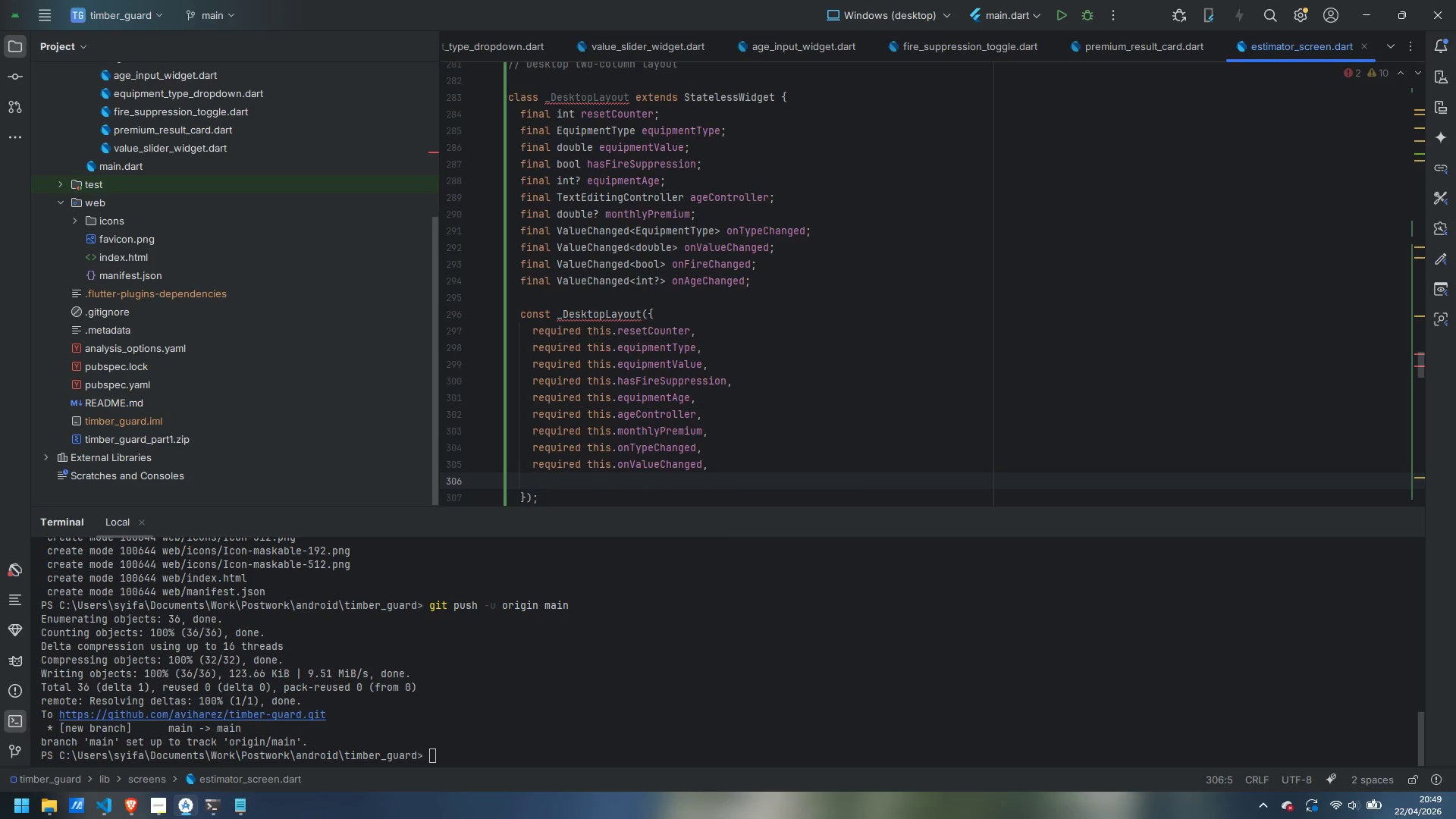 
type(required this.)
 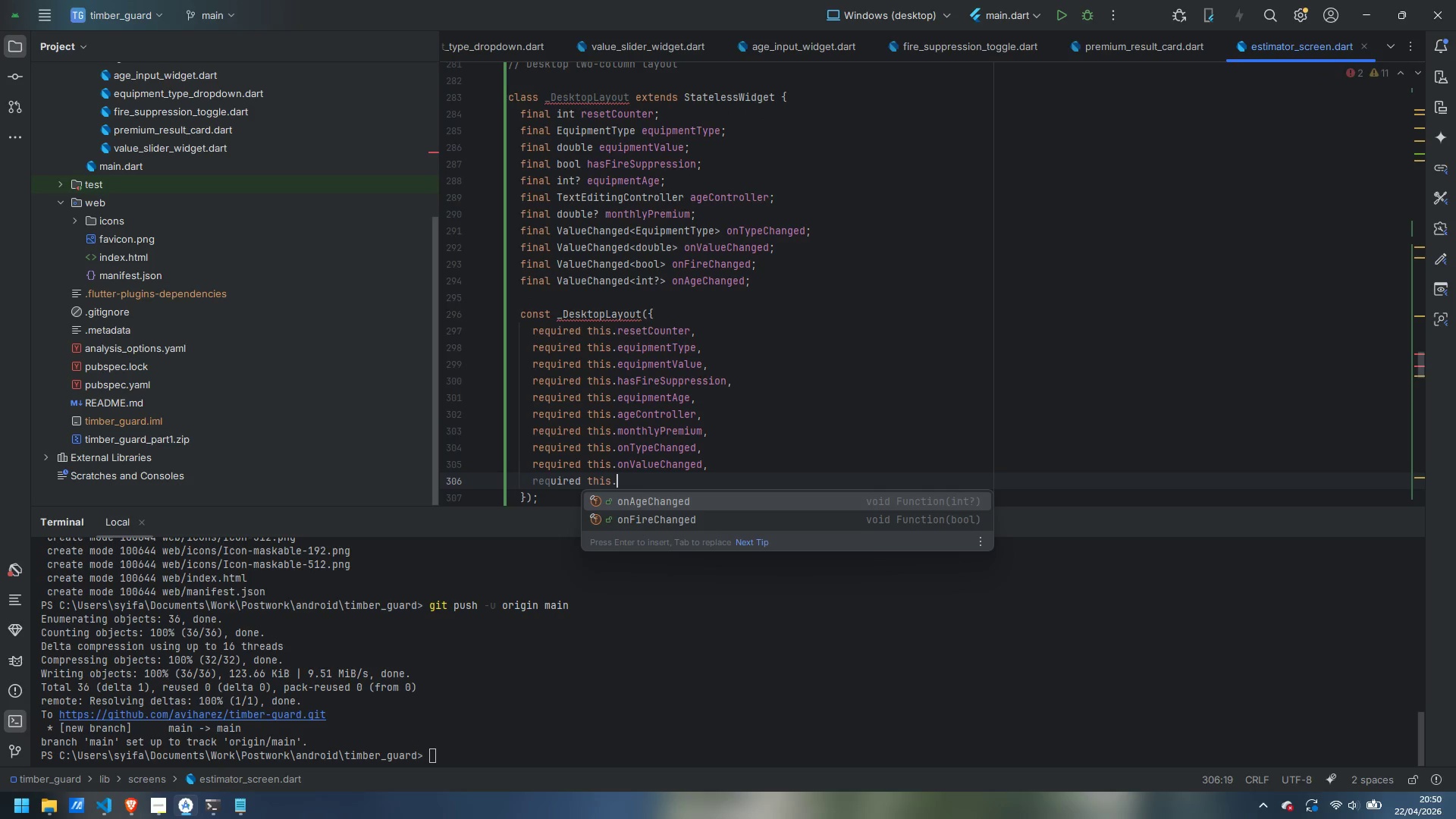 
type(onFile)
key(Backspace)
key(Backspace)
type(reChnaged)
key(Backspace)
key(Backspace)
key(Backspace)
key(Backspace)
key(Backspace)
type(anged,)
 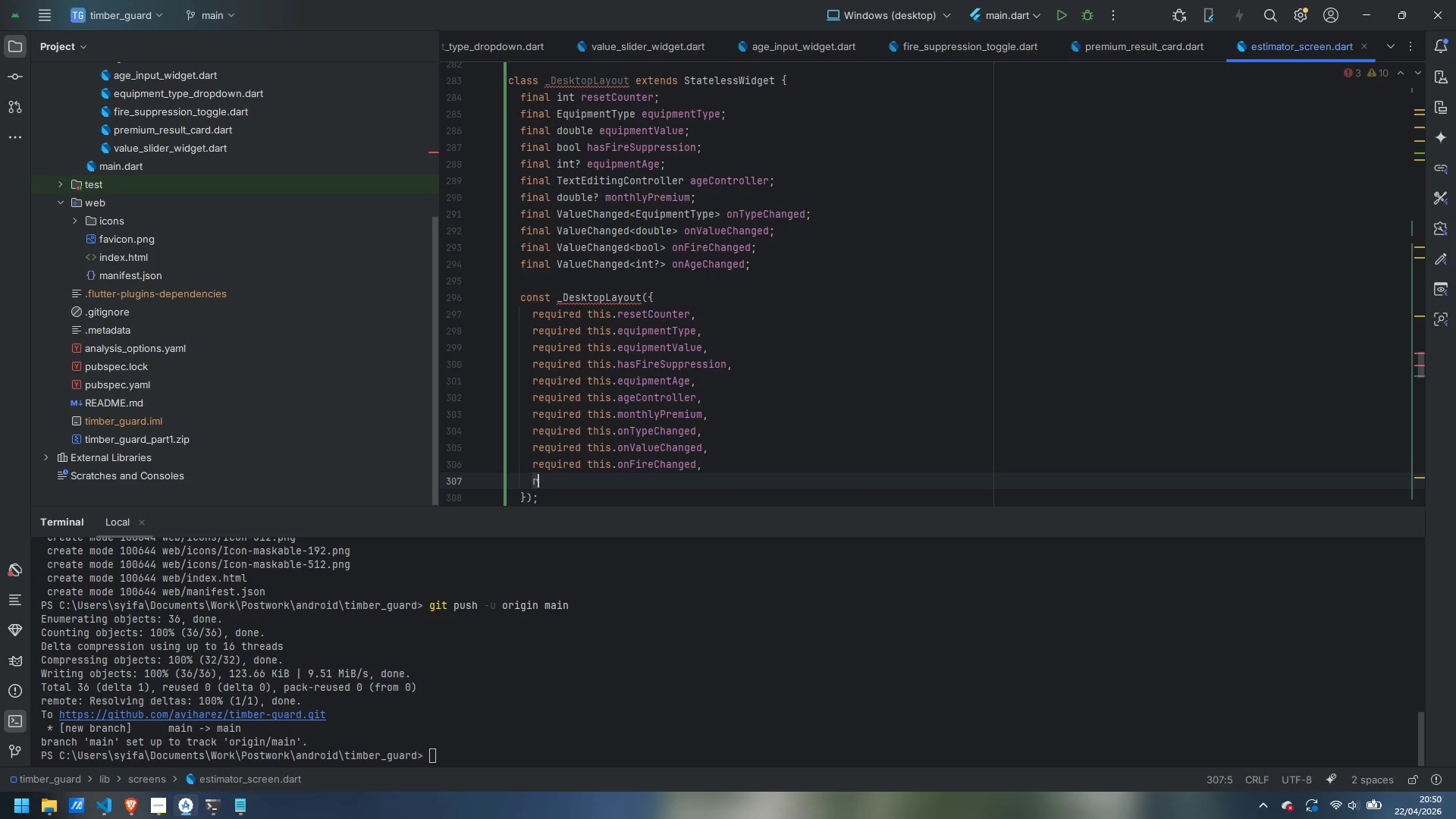 
 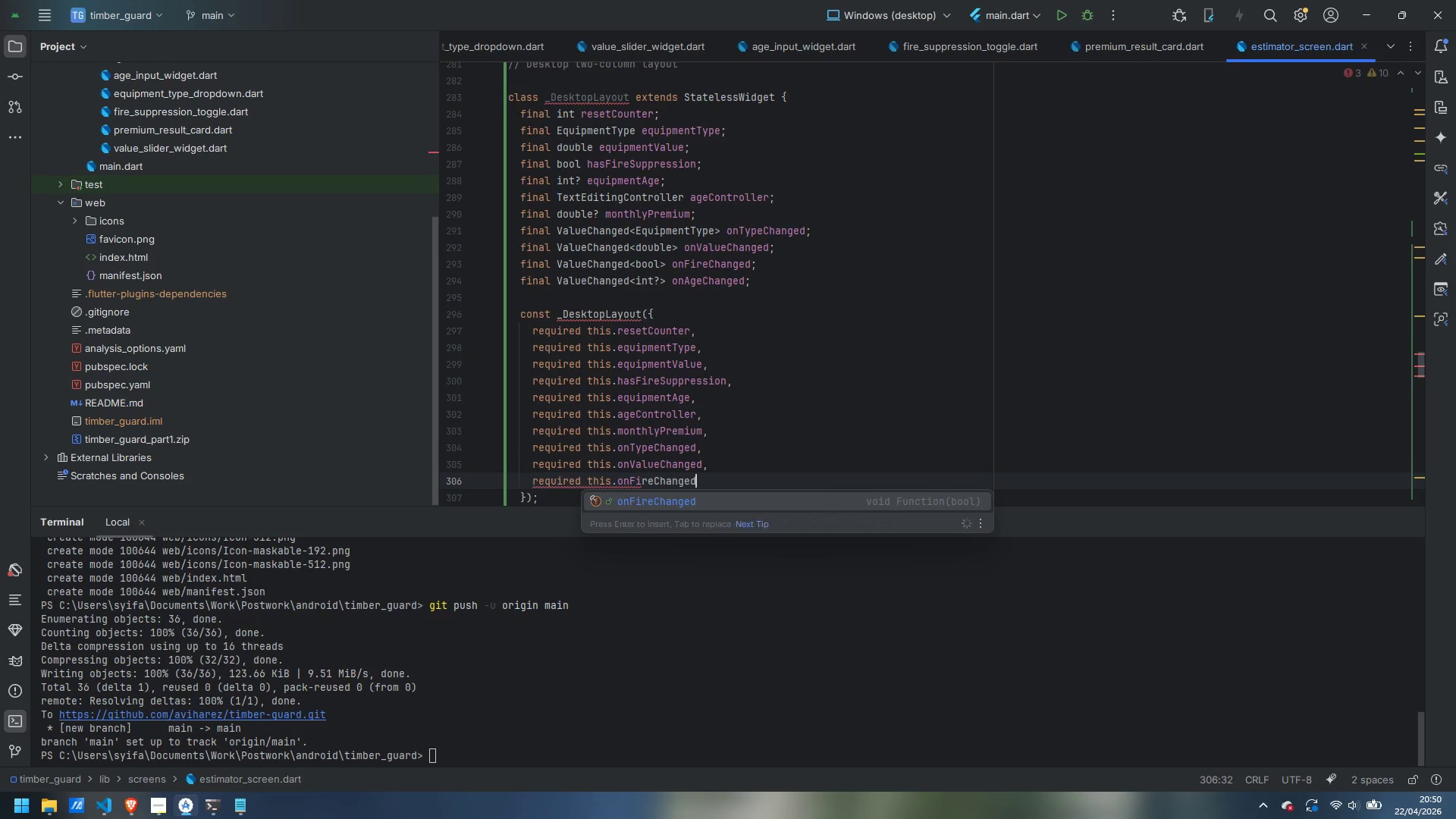 
key(Enter)
 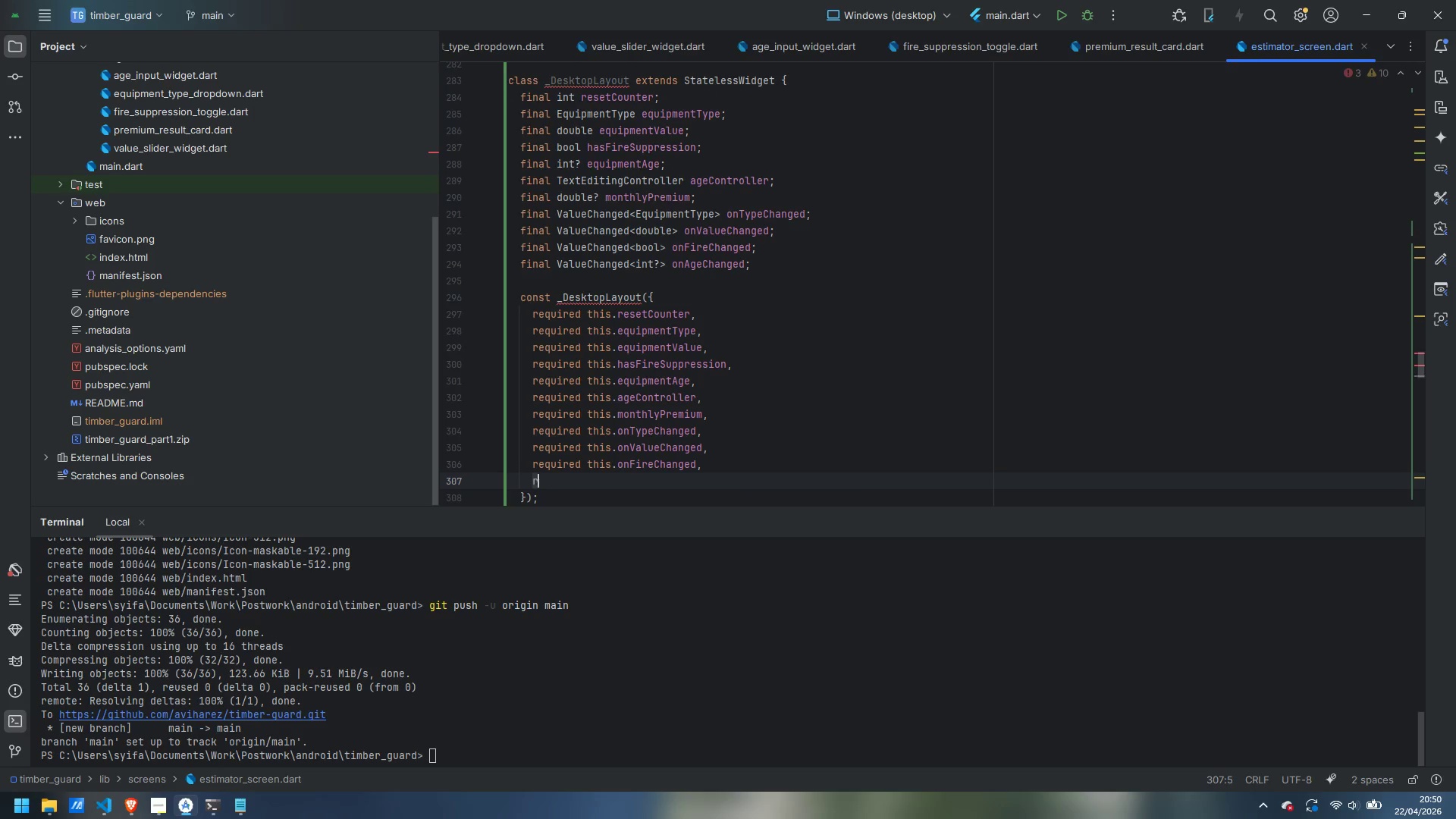 
type(requried this.onAgeCHangd)
key(Backspace)
key(Backspace)
key(Backspace)
key(Backspace)
key(Backspace)
type(hande)
key(Backspace)
key(Backspace)
type(ged)
 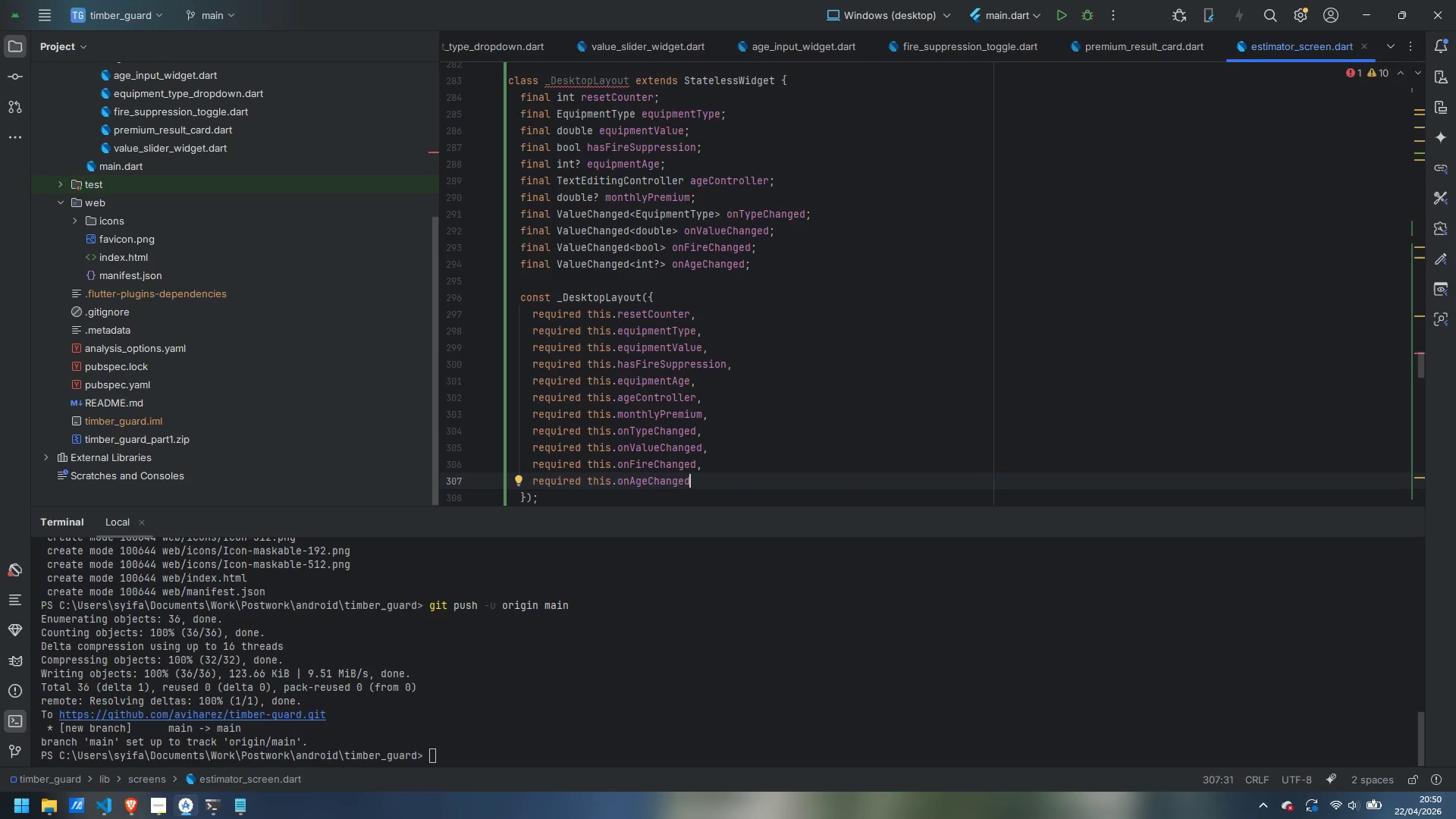 
key(ArrowDown)
 